 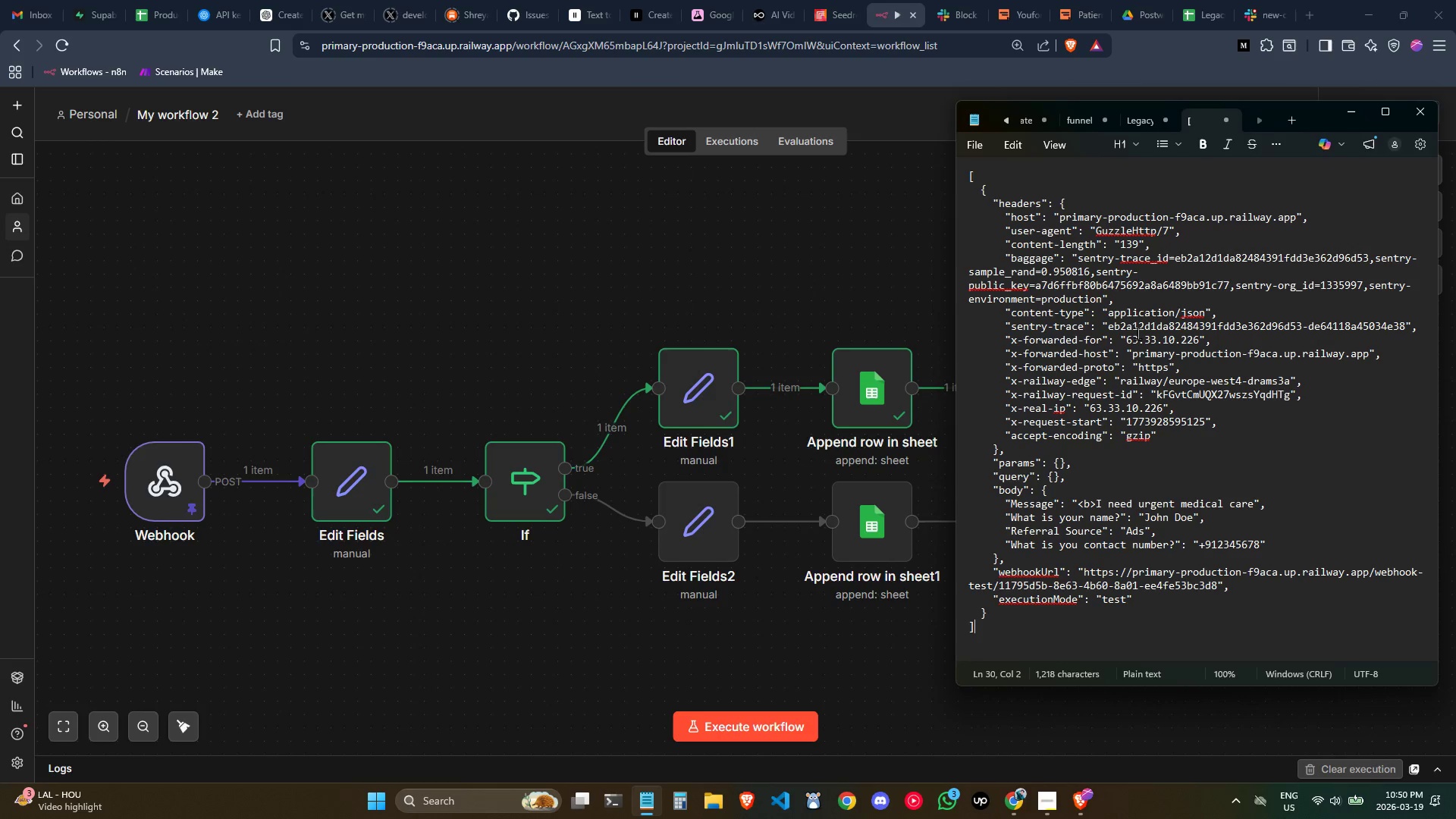 
left_click([1134, 117])
 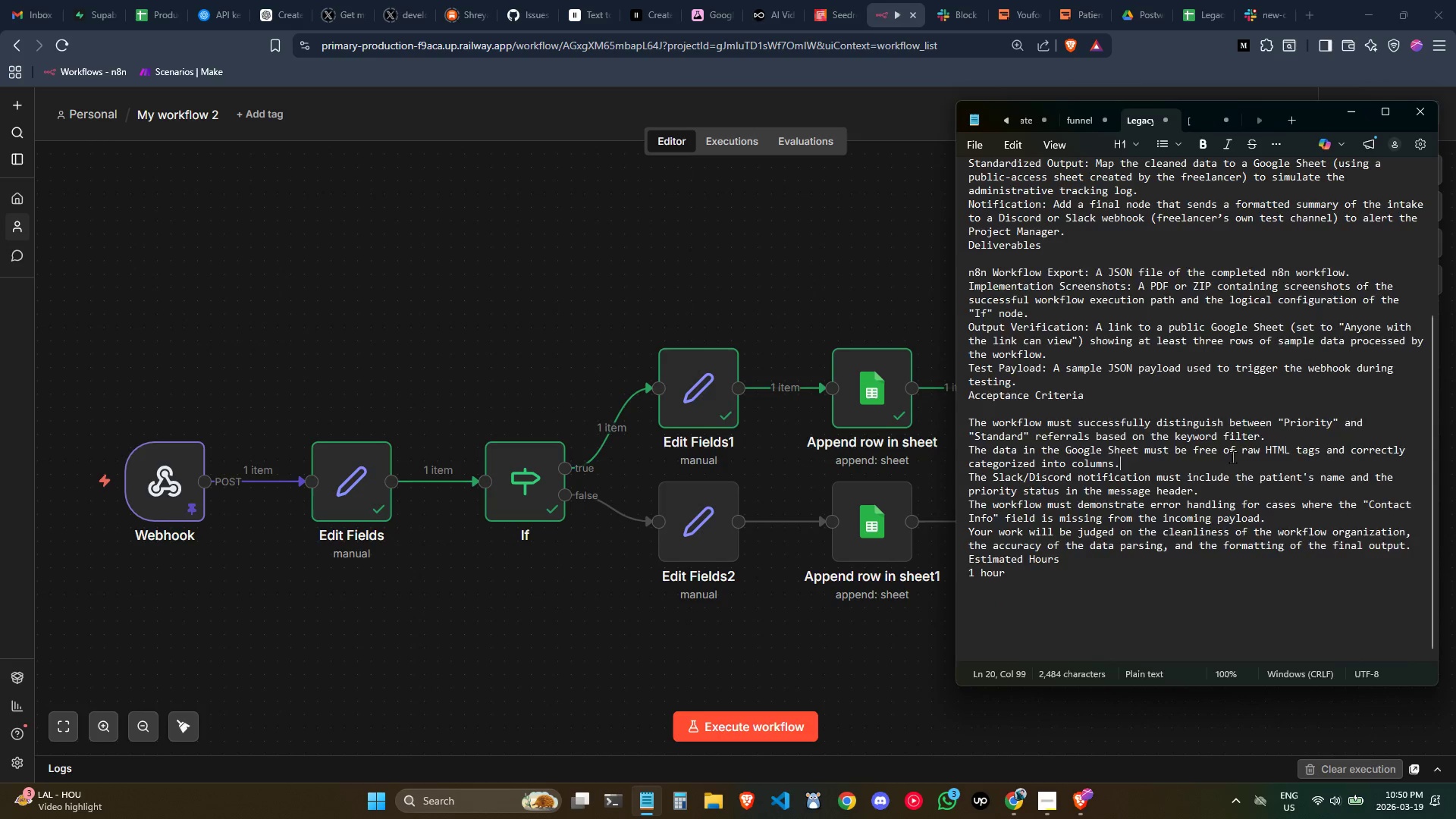 
scroll: coordinate [1232, 457], scroll_direction: up, amount: 1.0
 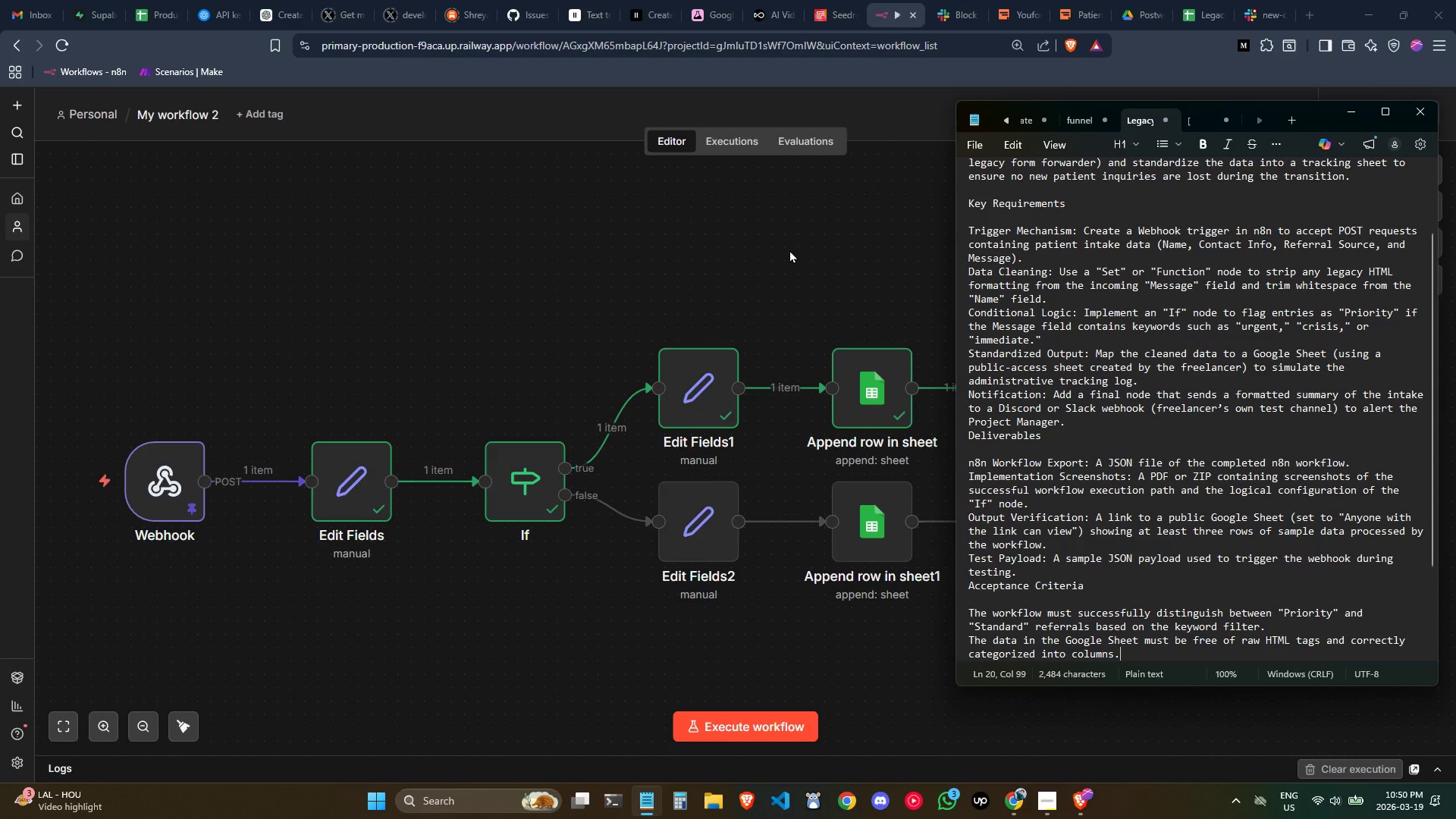 
wait(17.12)
 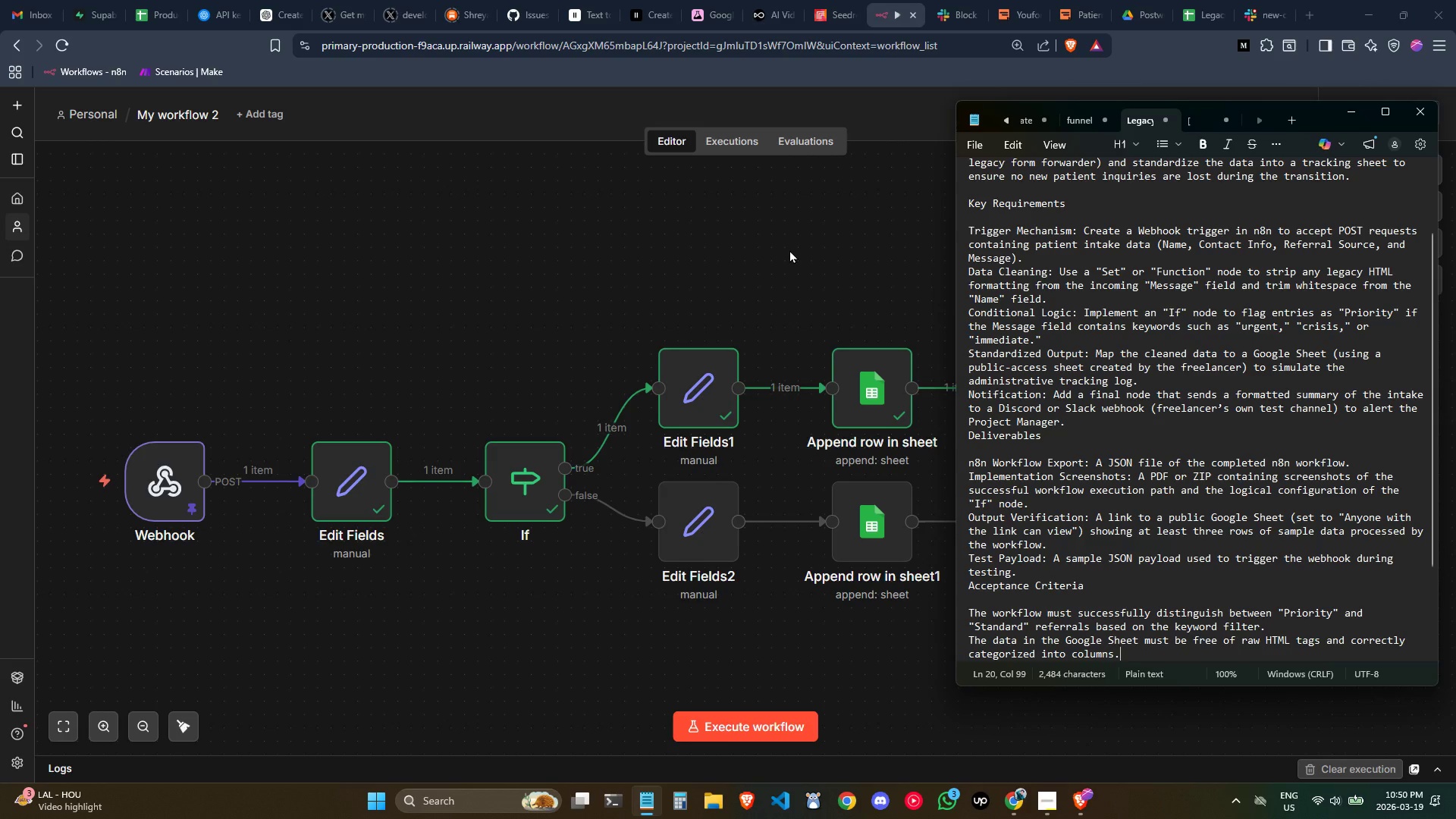 
left_click([761, 246])
 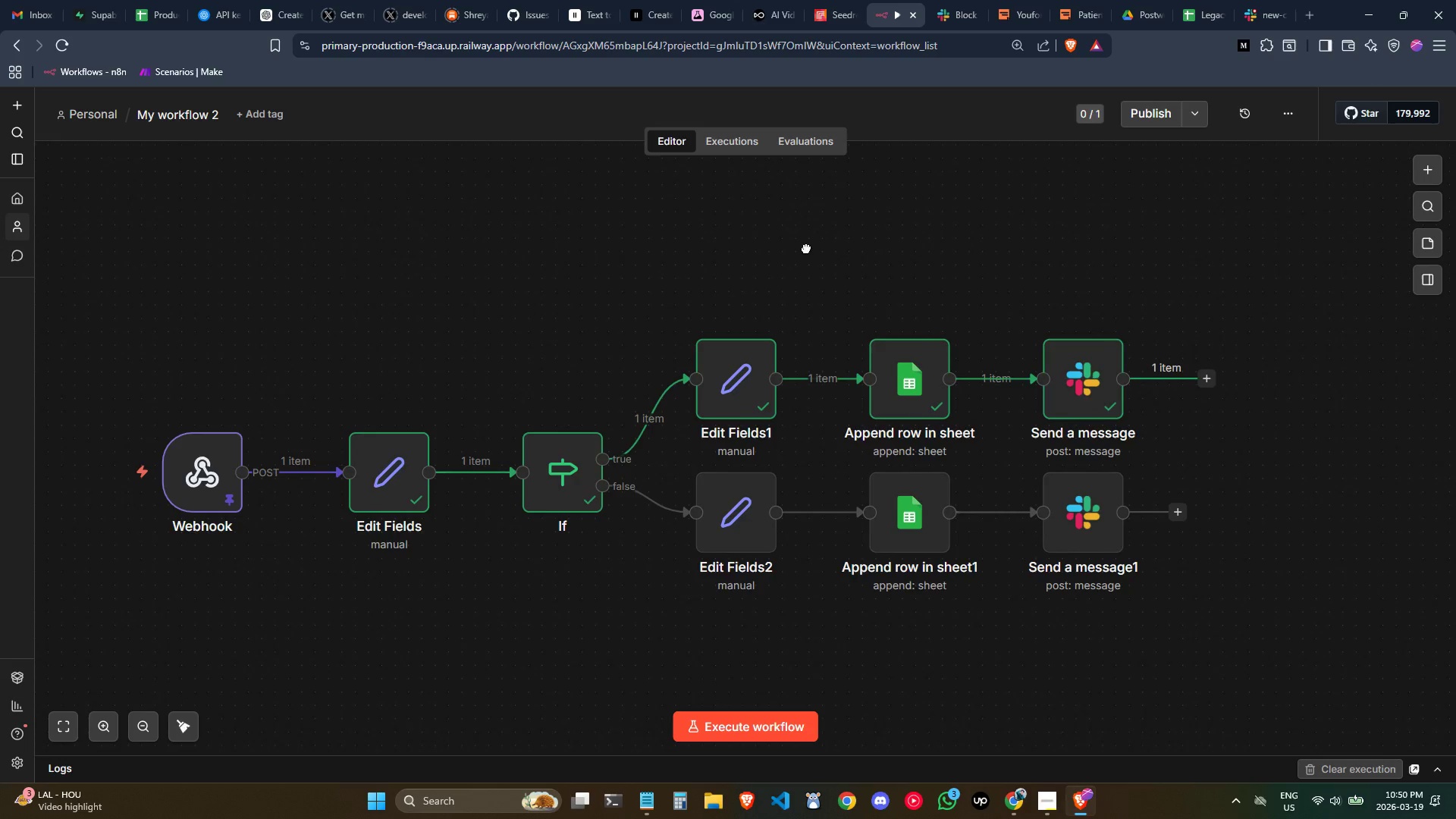 
hold_key(key=ShiftLeft, duration=0.94)
 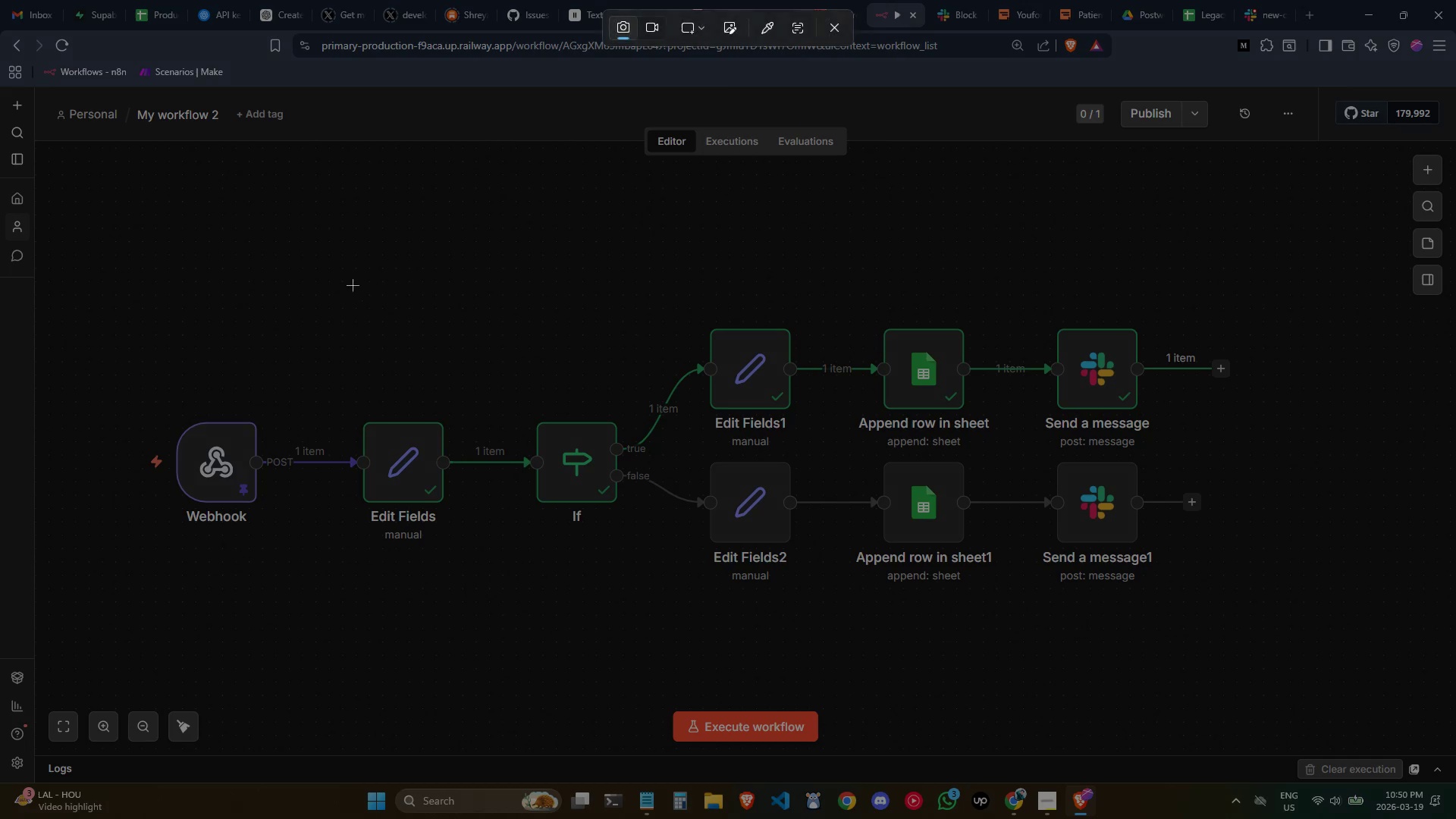 
hold_key(key=MetaLeft, duration=0.73)
 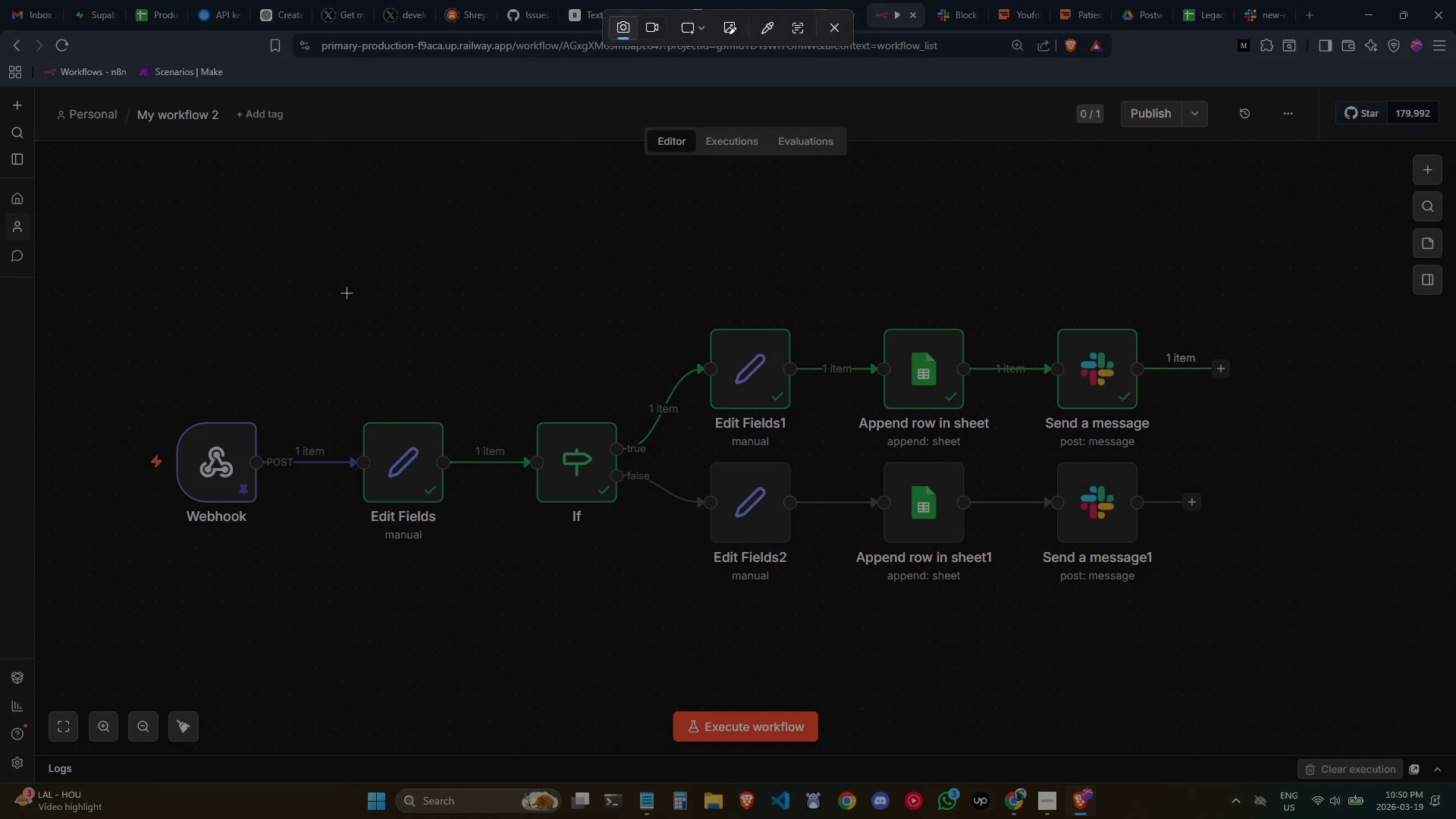 
hold_key(key=S, duration=0.38)
 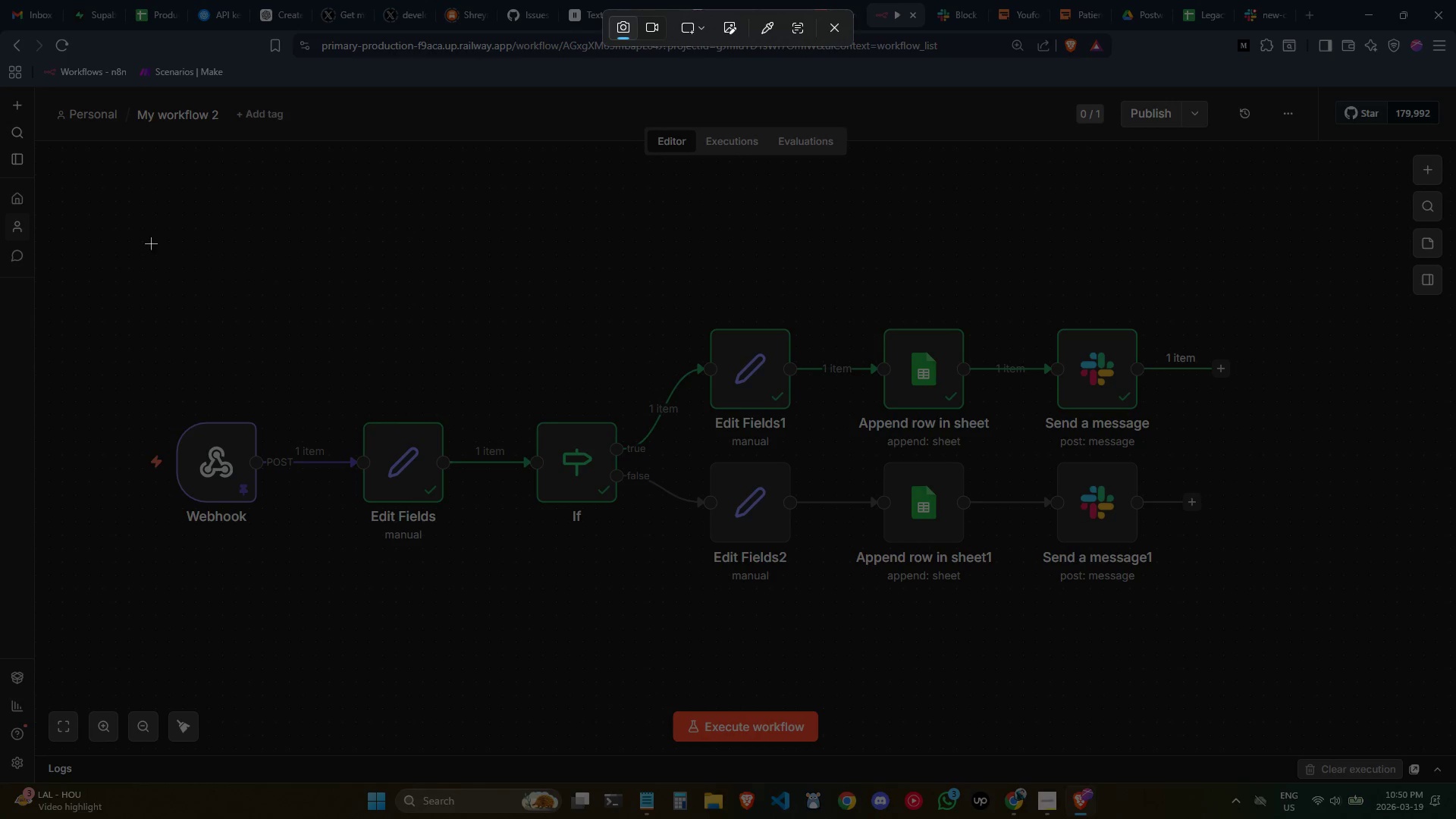 
left_click_drag(start_coordinate=[127, 235], to_coordinate=[1320, 680])
 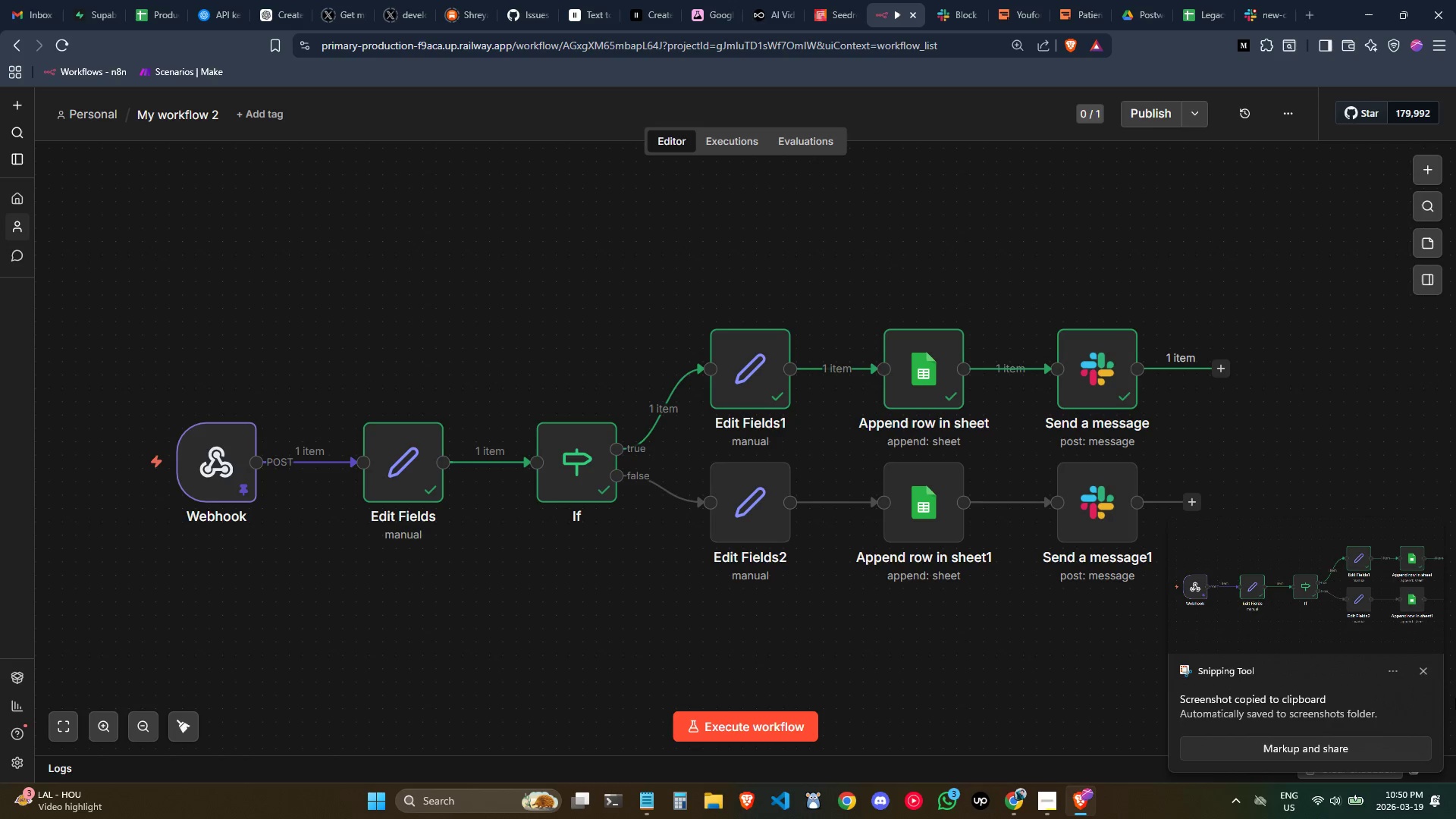 
left_click([1417, 668])
 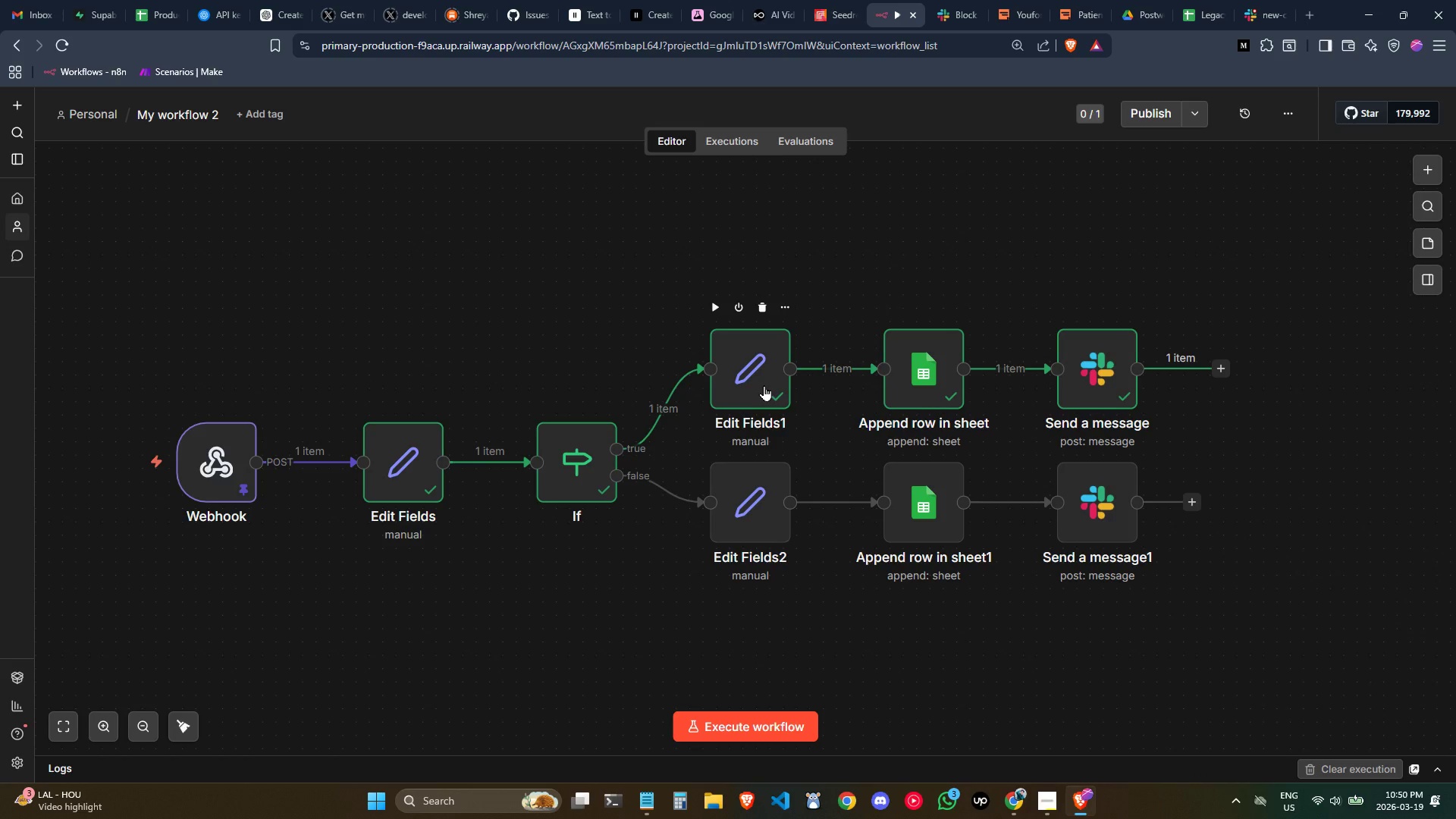 
mouse_move([857, 371])
 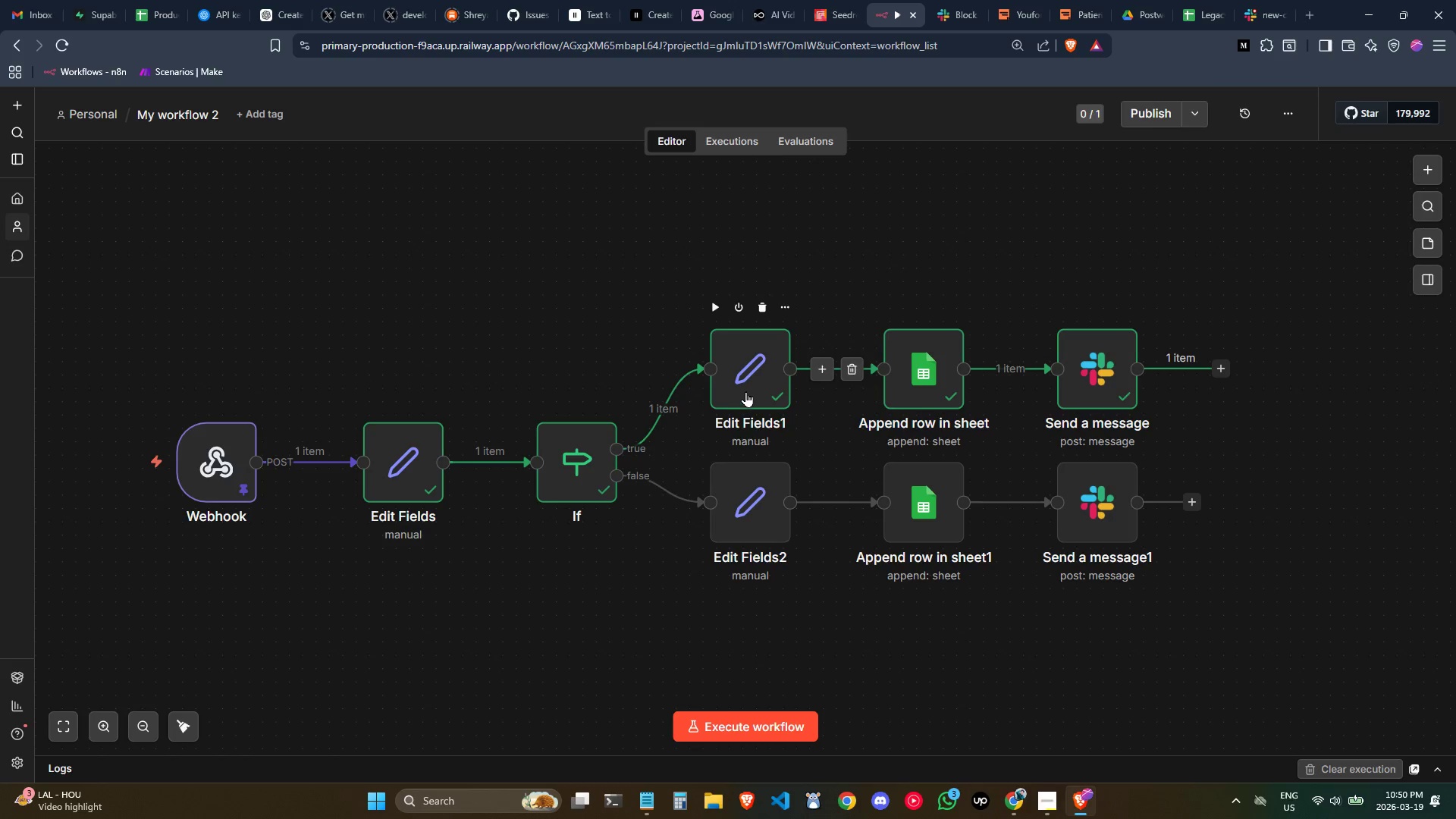 
double_click([748, 389])
 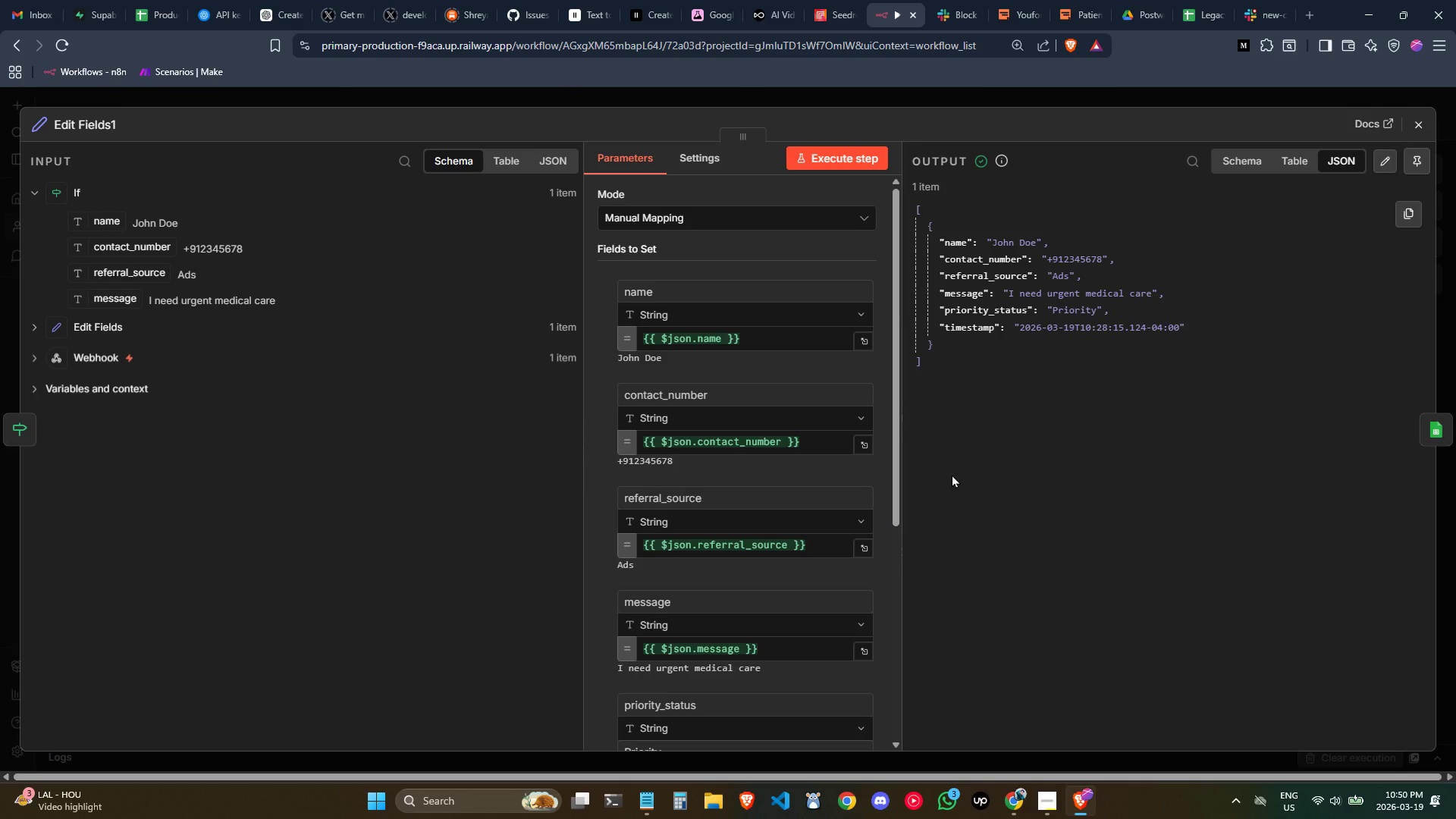 
left_click([1415, 126])
 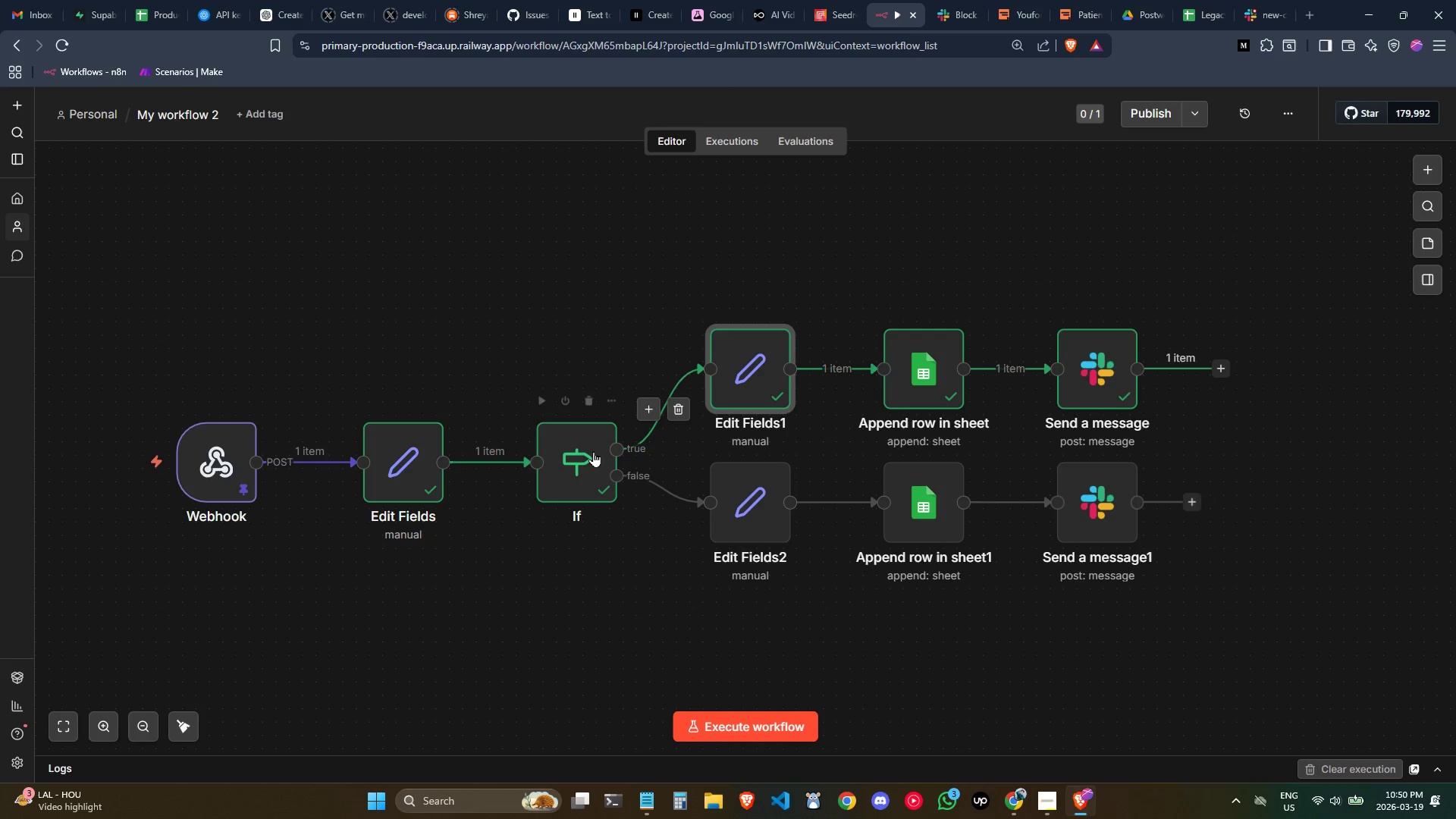 
double_click([589, 451])
 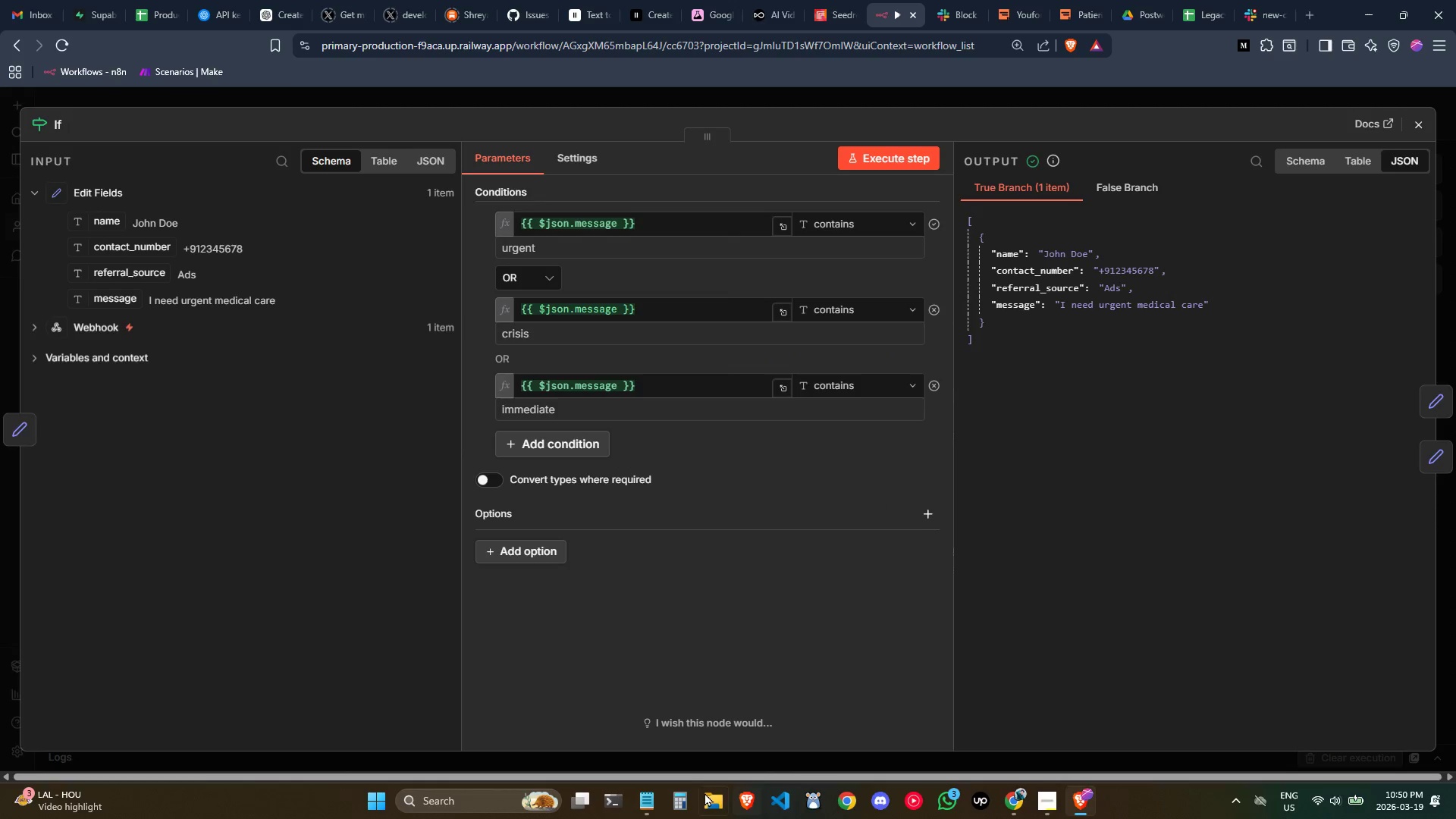 
left_click([644, 799])
 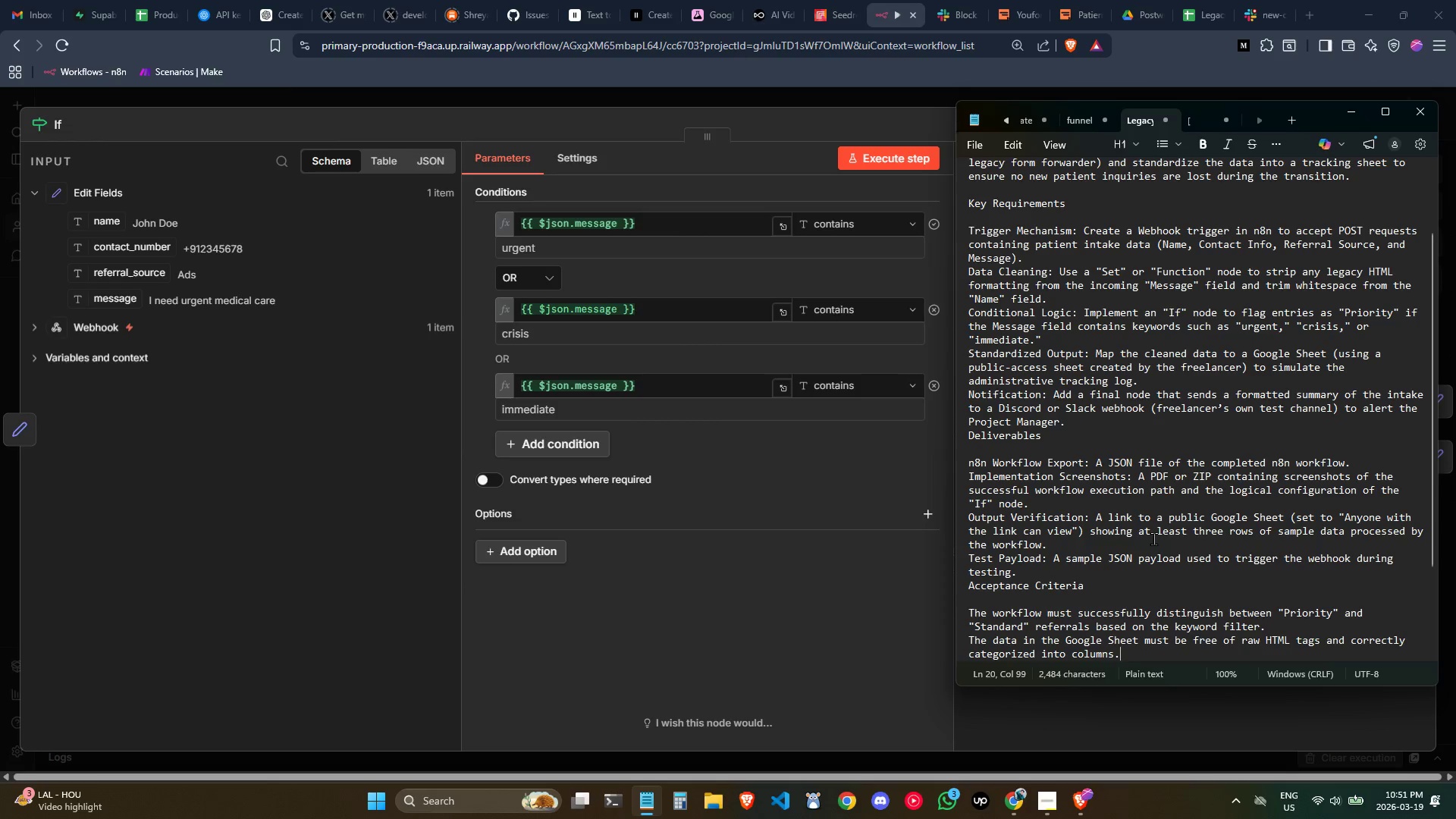 
wait(5.77)
 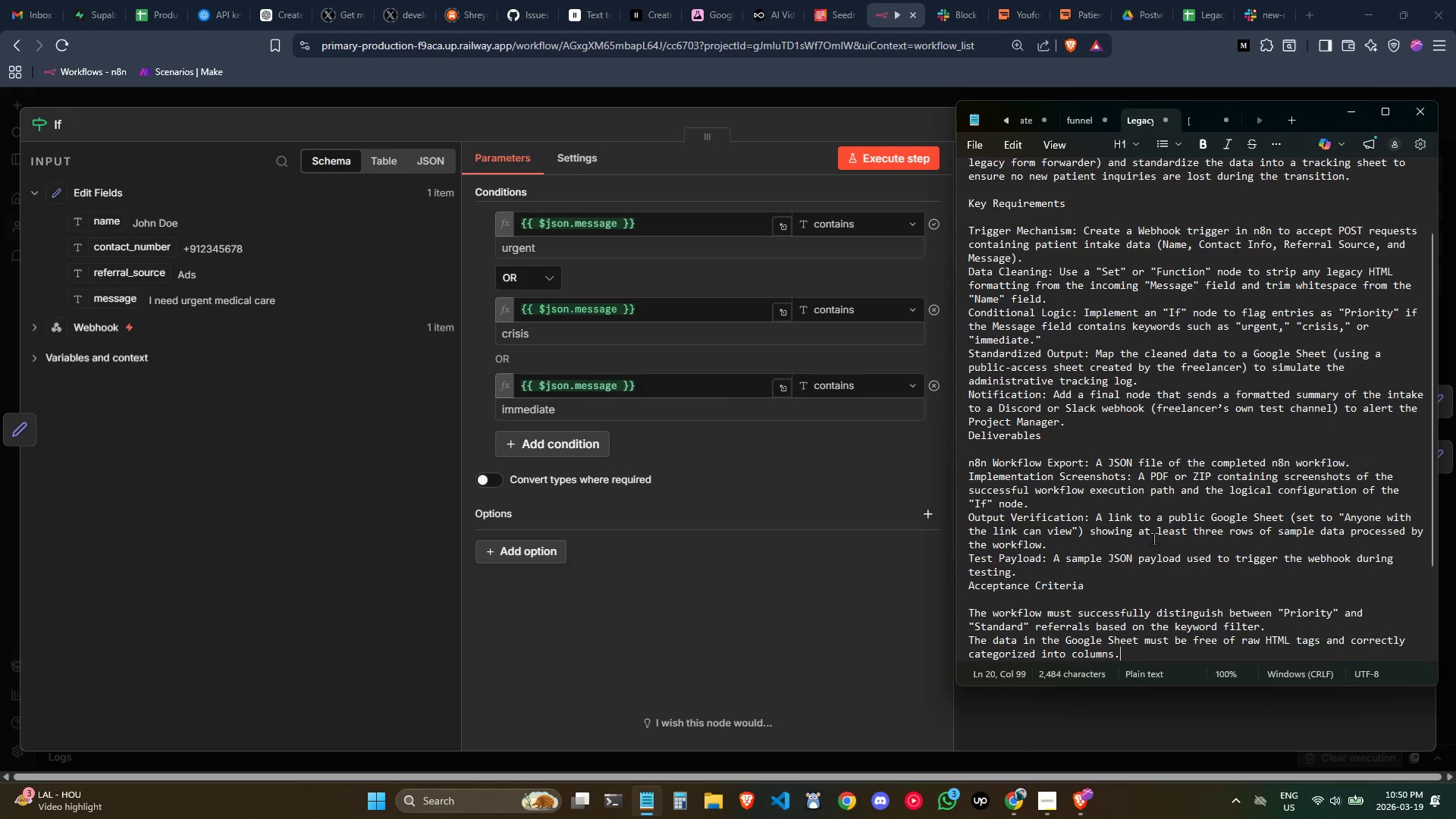 
left_click([879, 577])
 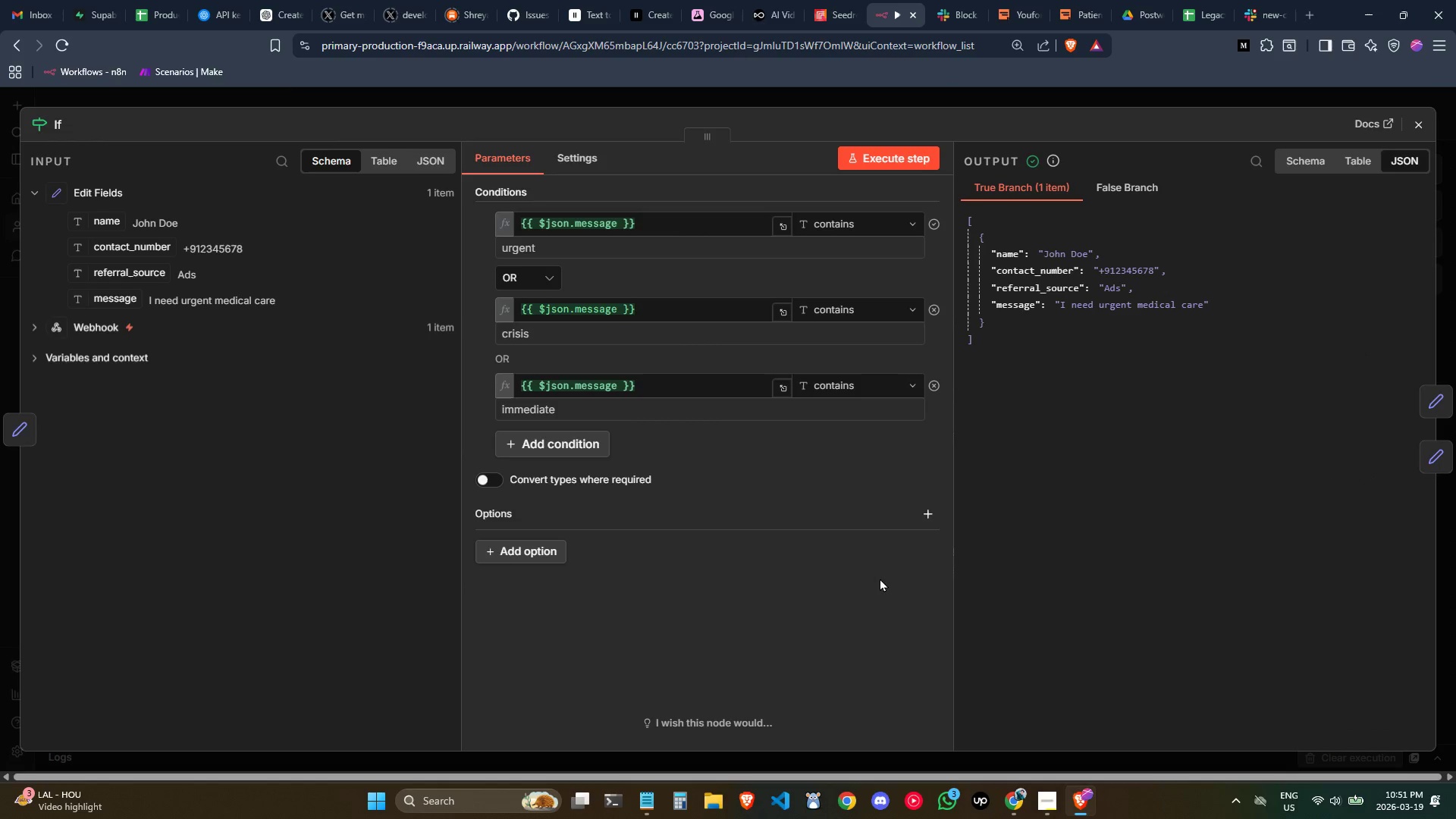 
key(Meta+Shift+MetaLeft)
 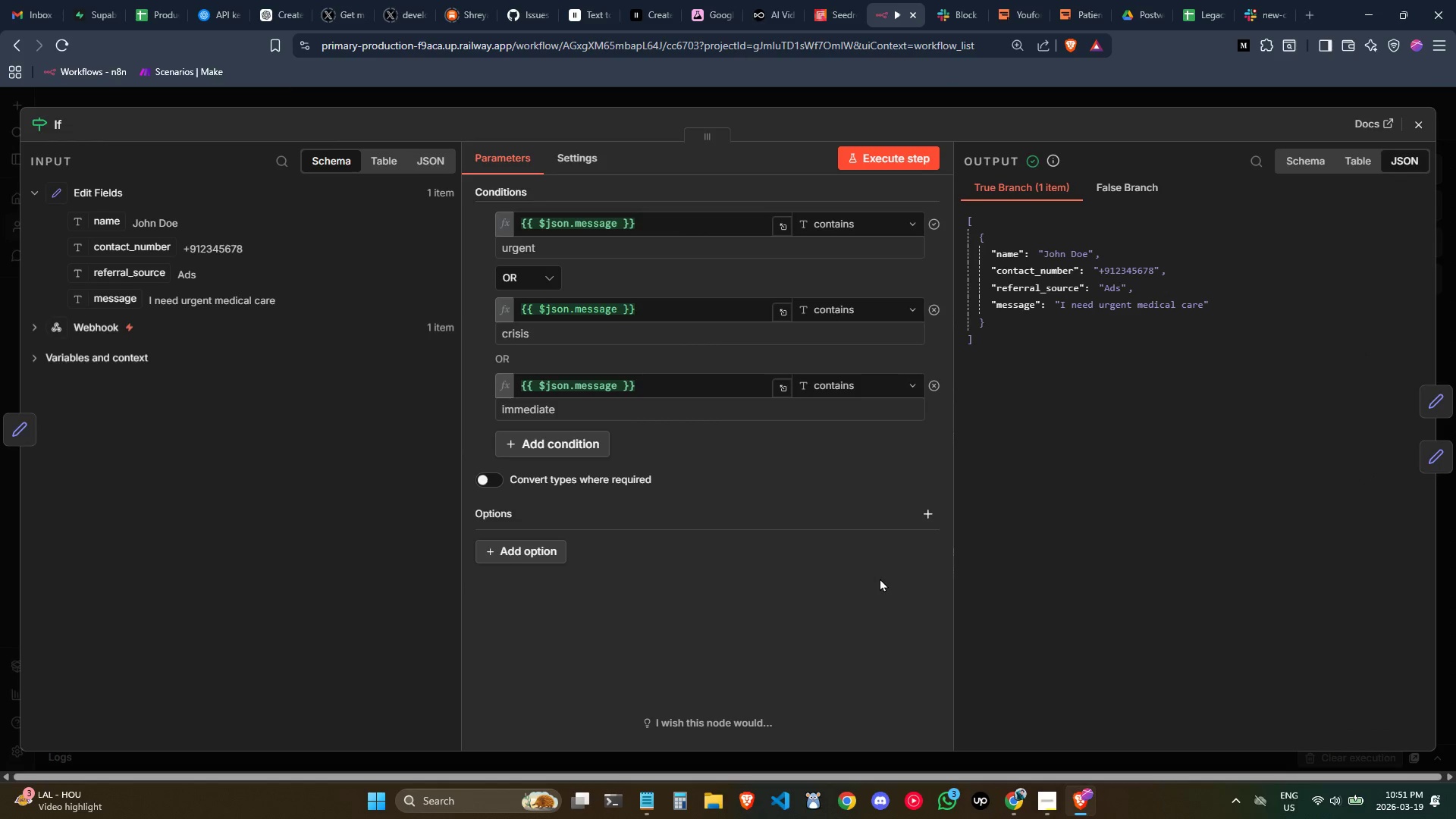 
key(Meta+Shift+S)
 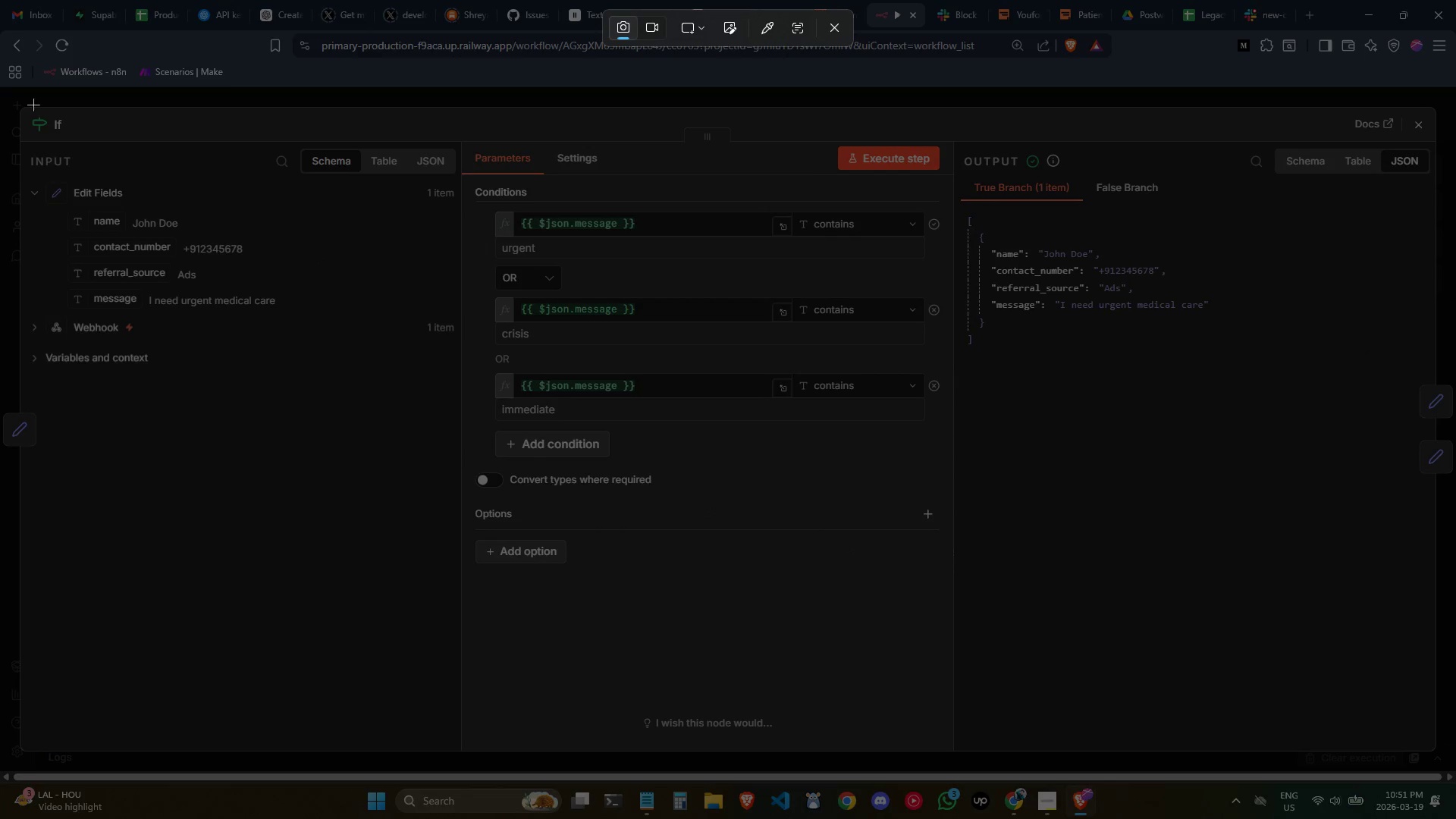 
left_click_drag(start_coordinate=[27, 106], to_coordinate=[1426, 751])
 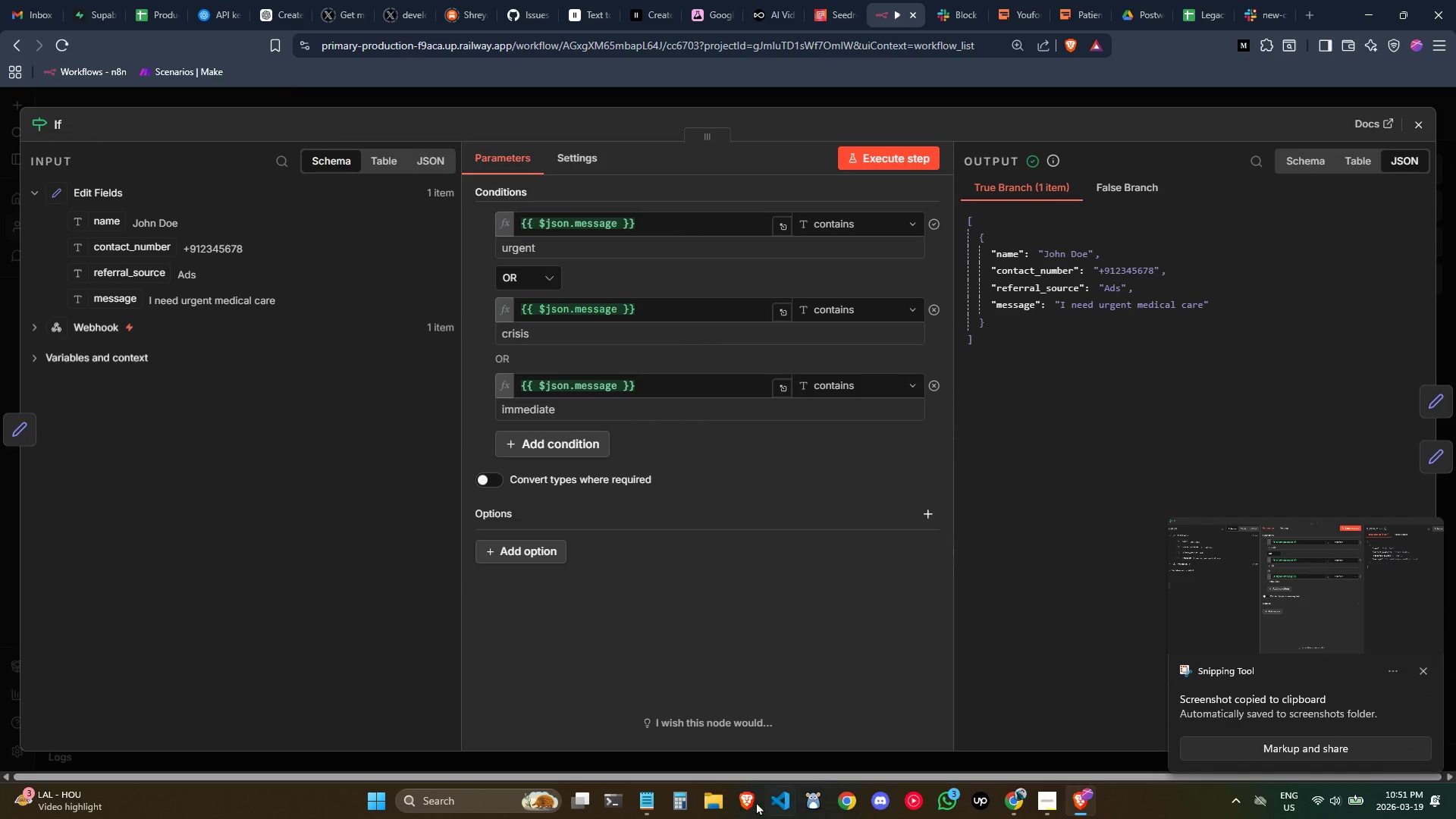 
left_click([647, 800])
 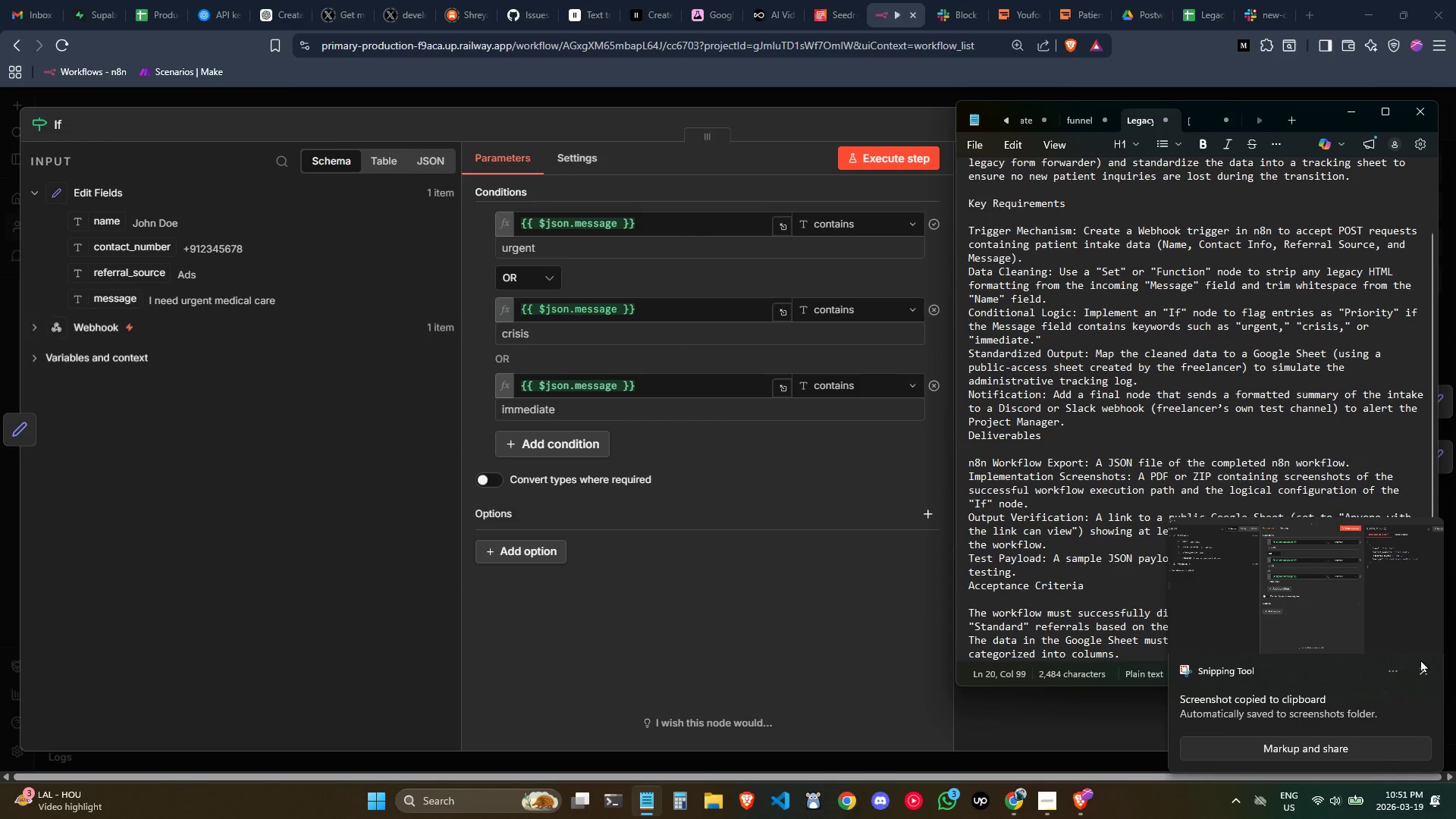 
left_click([1420, 668])
 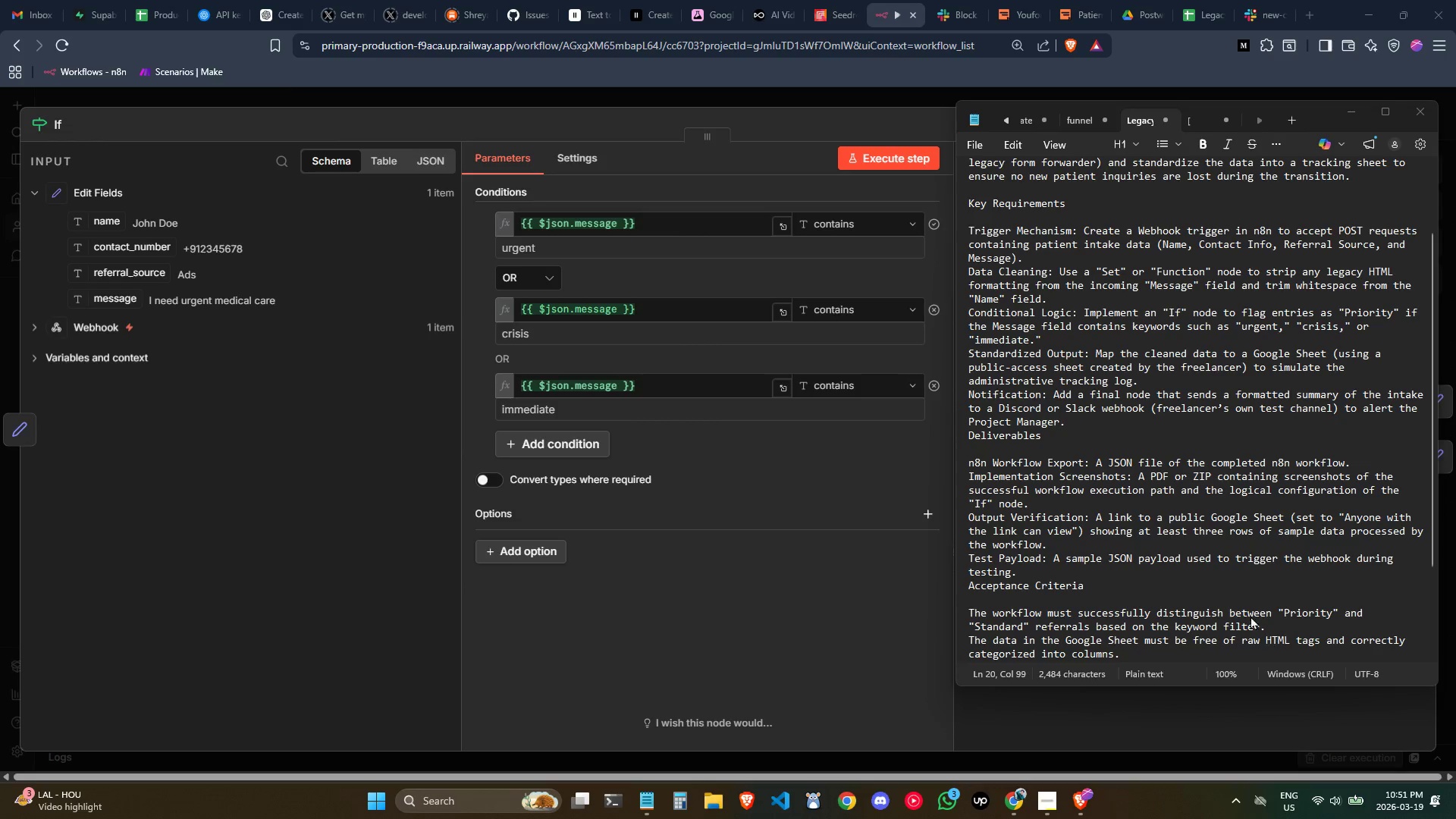 
left_click([1231, 595])
 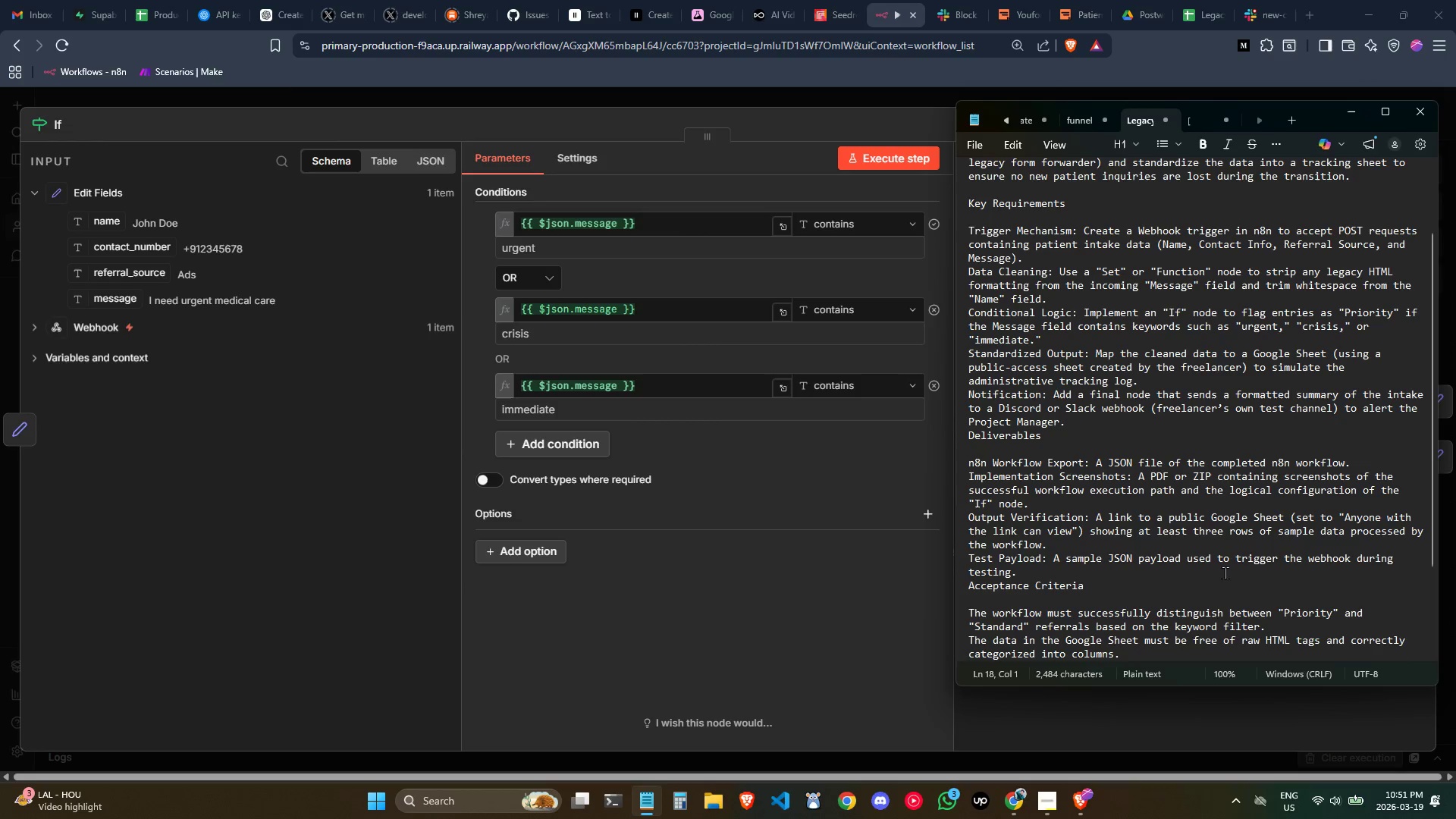 
scroll: coordinate [1221, 571], scroll_direction: down, amount: 1.0
 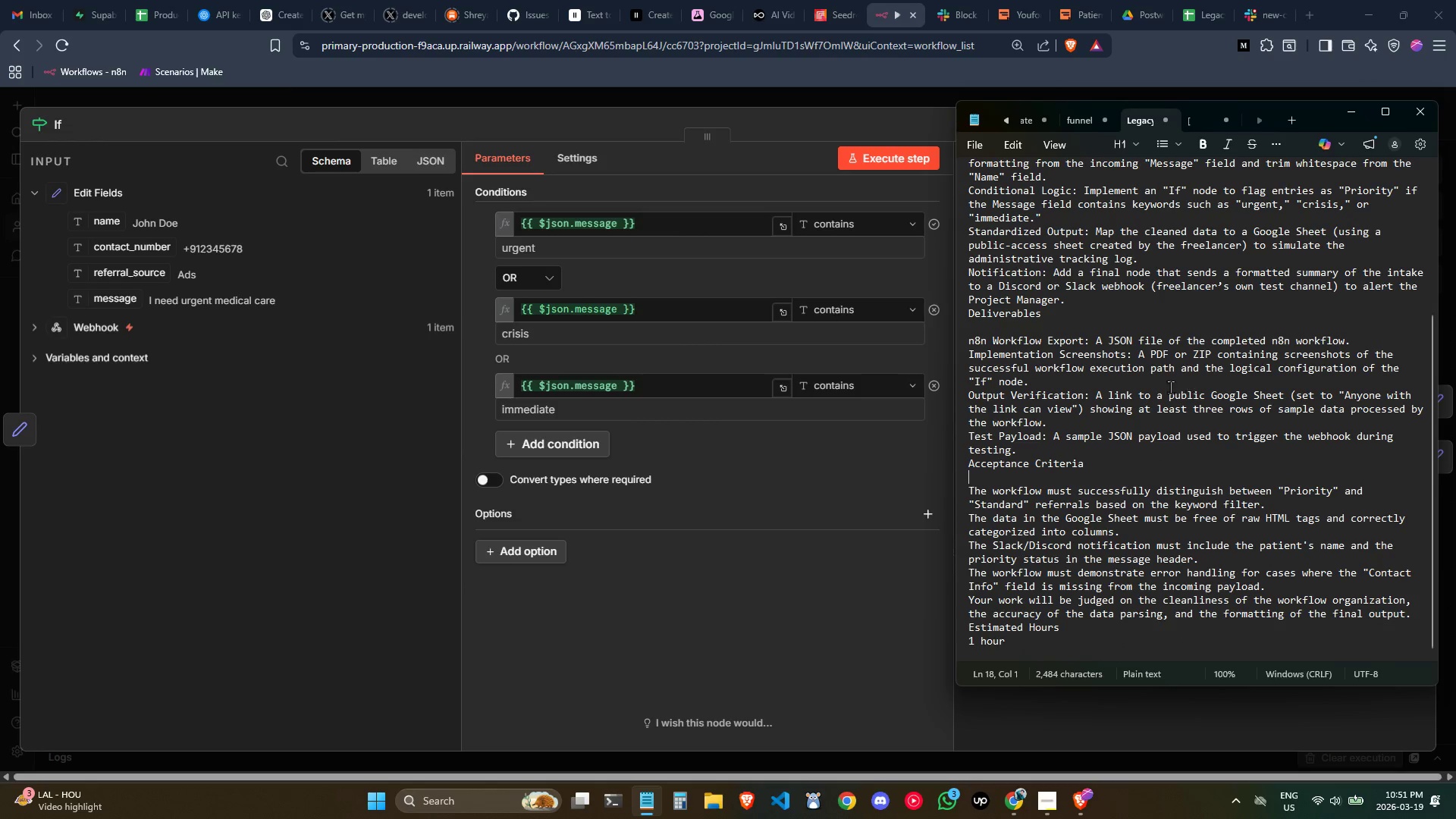 
left_click([1156, 388])
 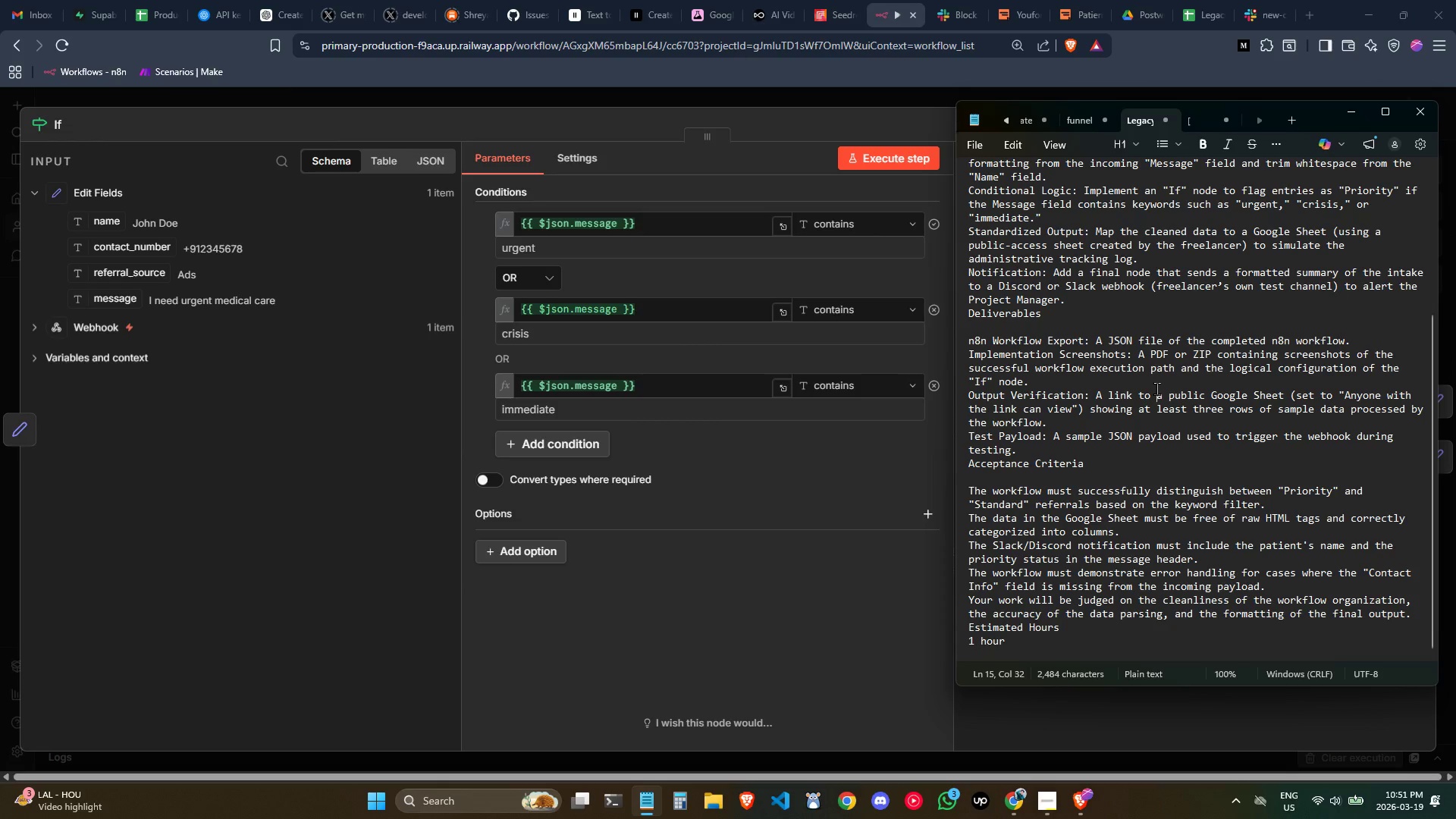 
wait(5.88)
 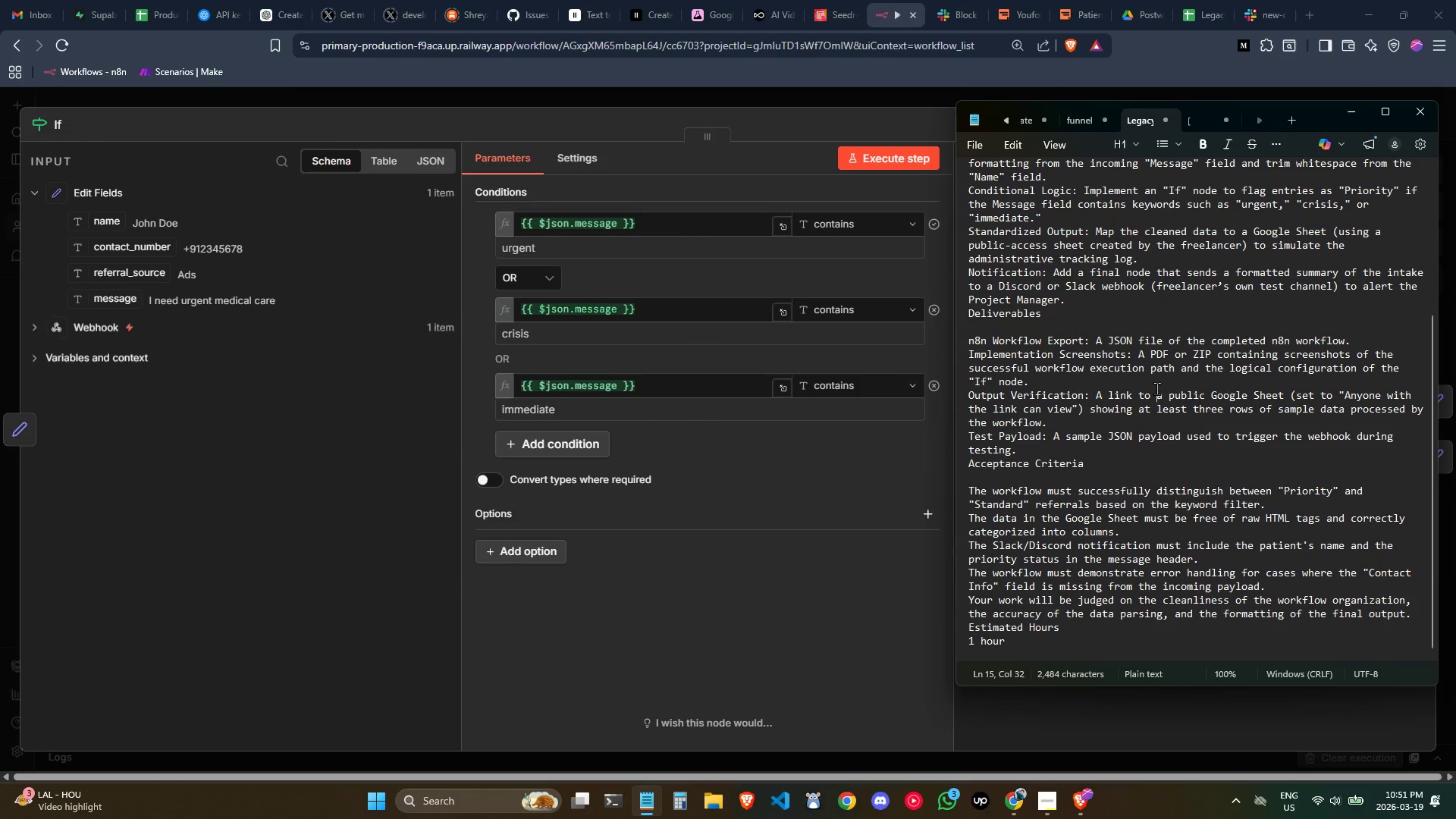 
left_click([1136, 456])
 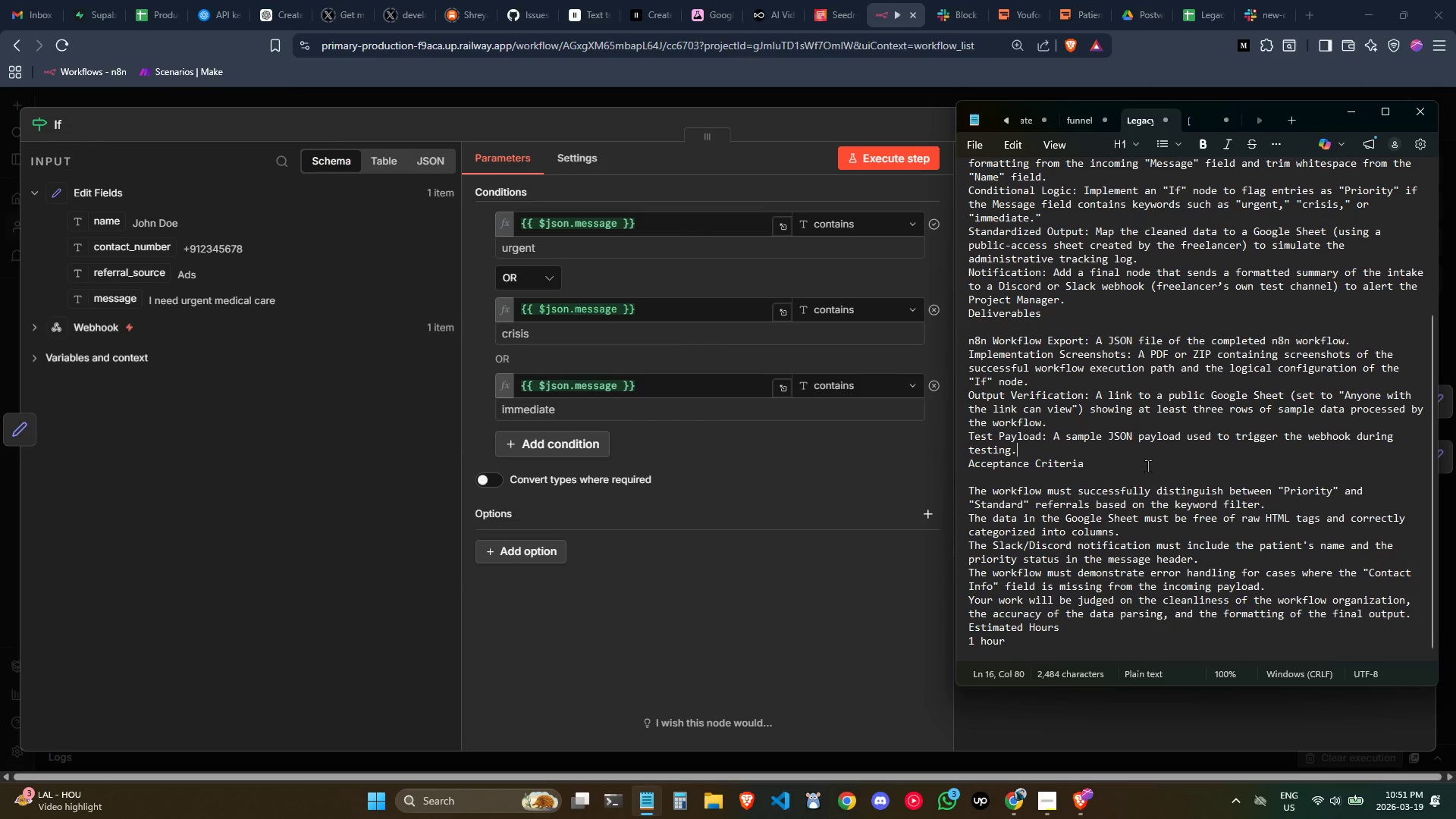 
left_click([1150, 469])
 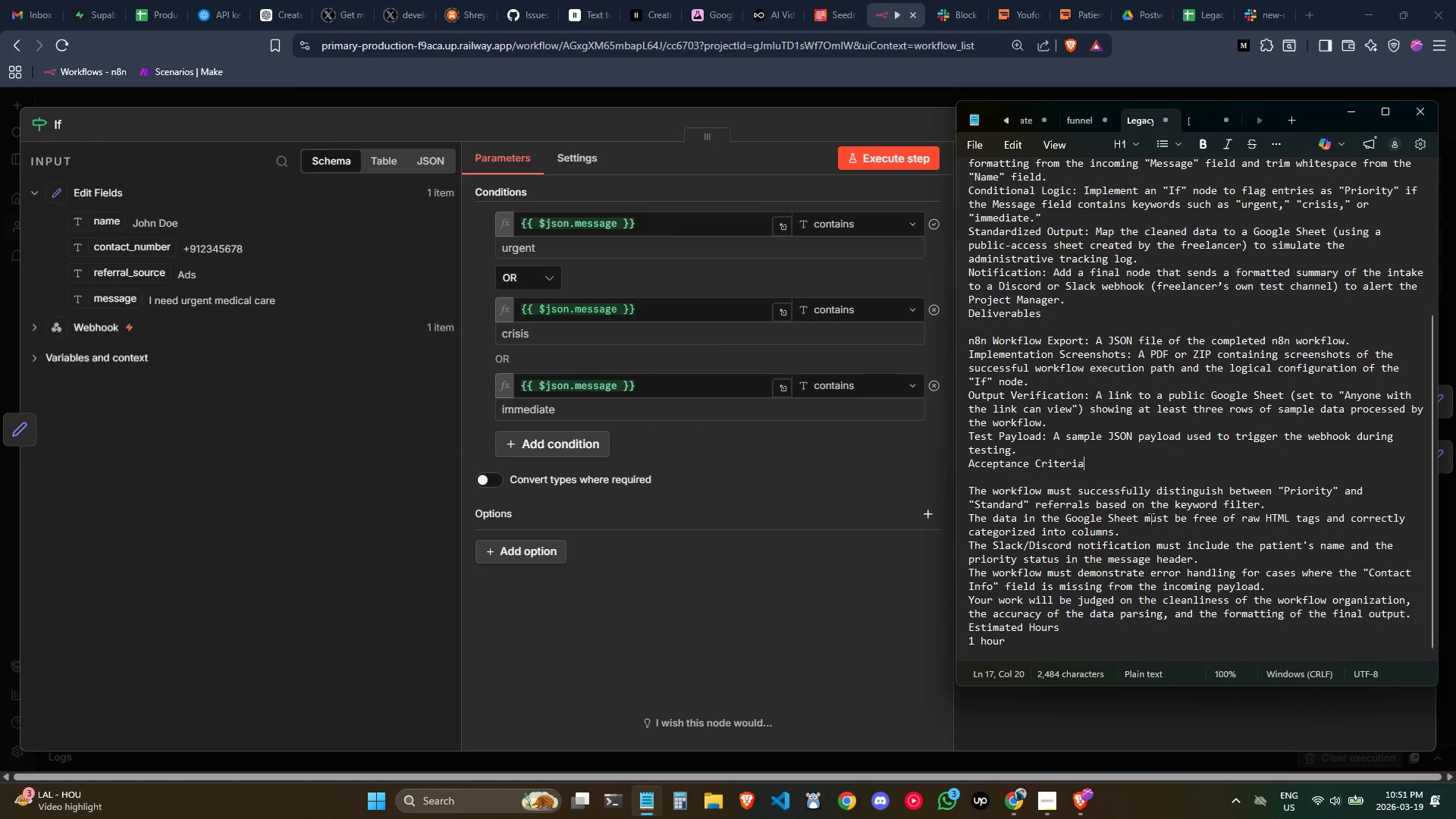 
scroll: coordinate [1150, 469], scroll_direction: down, amount: 1.0
 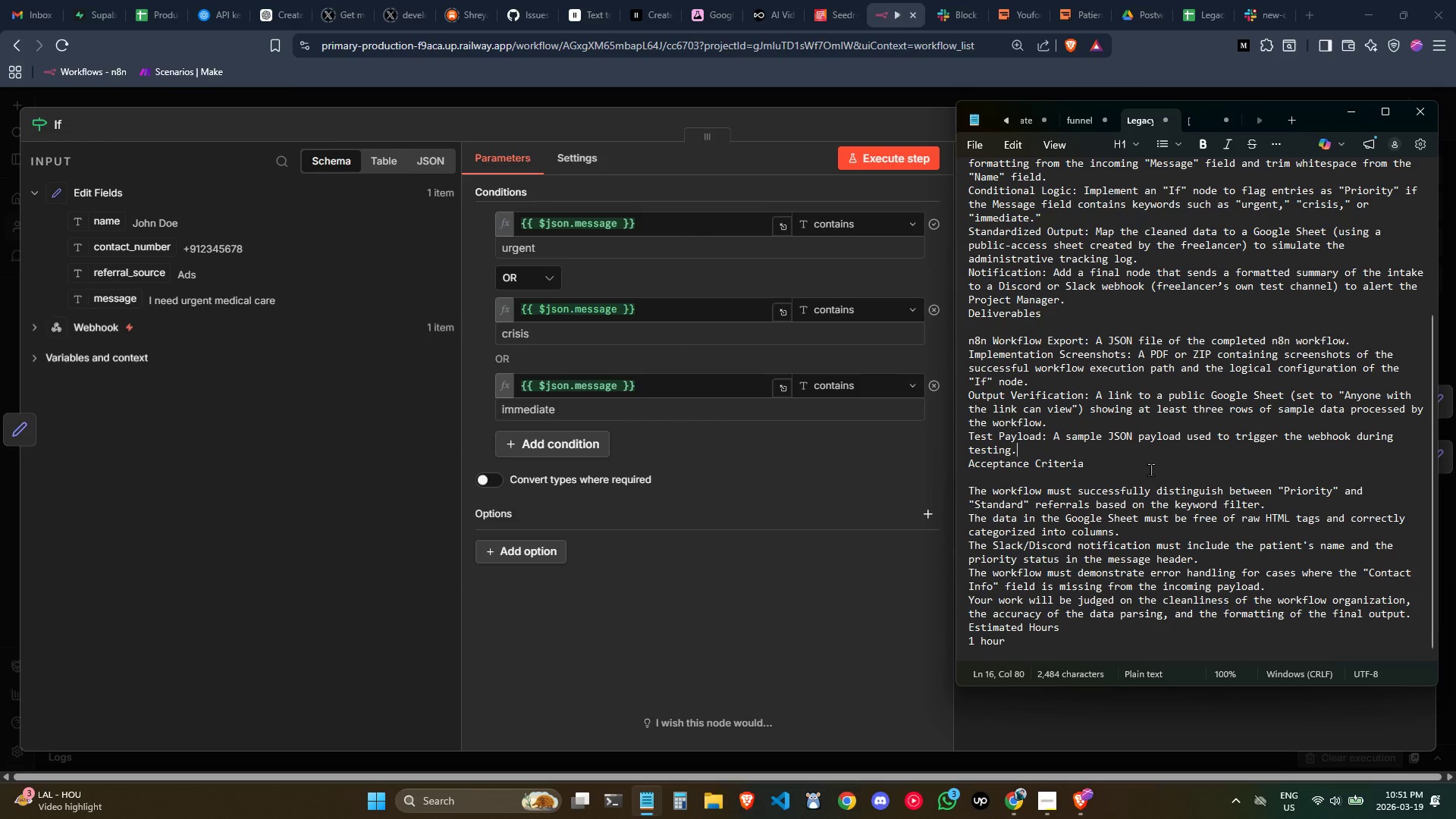 
wait(8.48)
 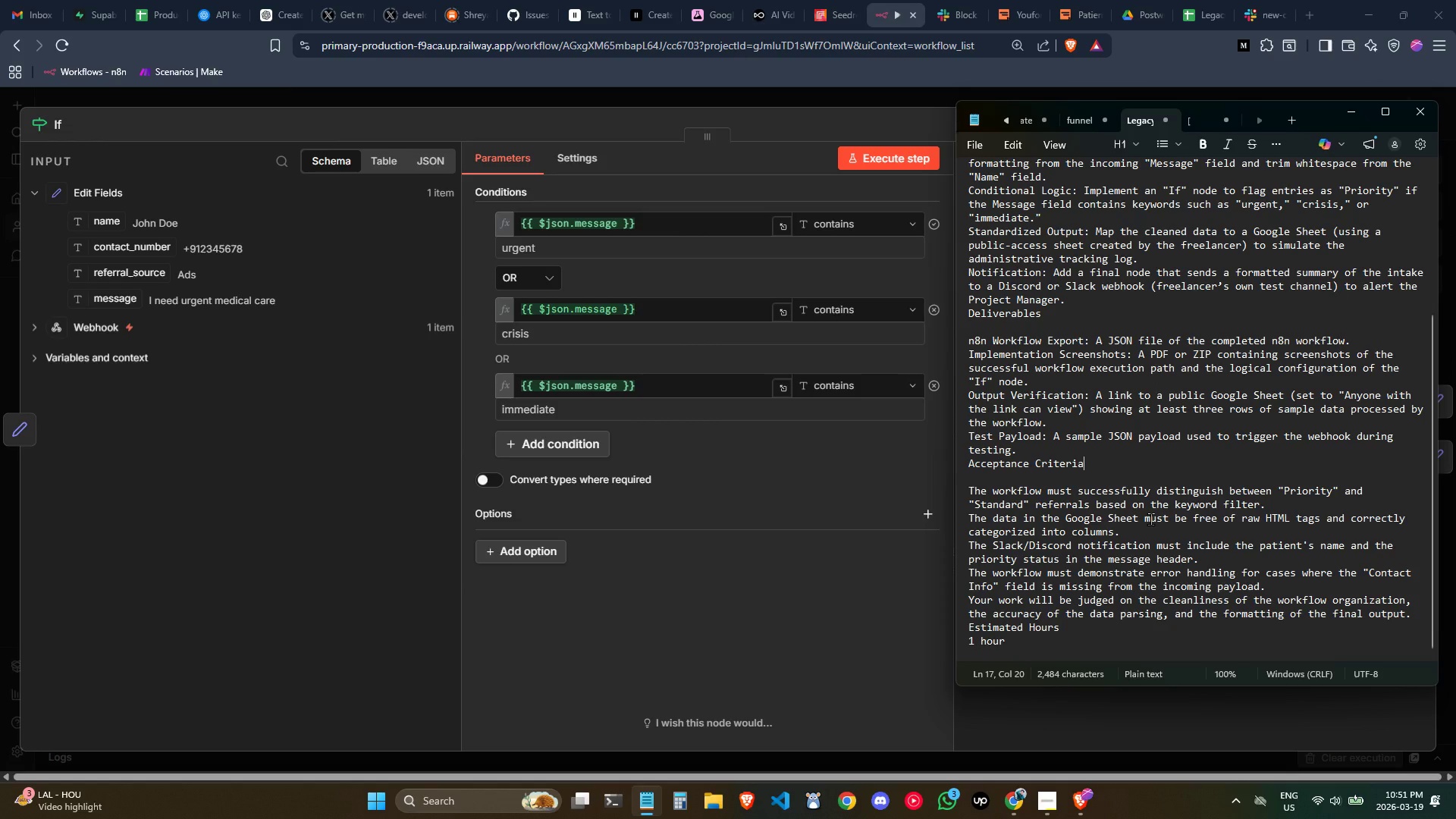 
left_click([1076, 0])
 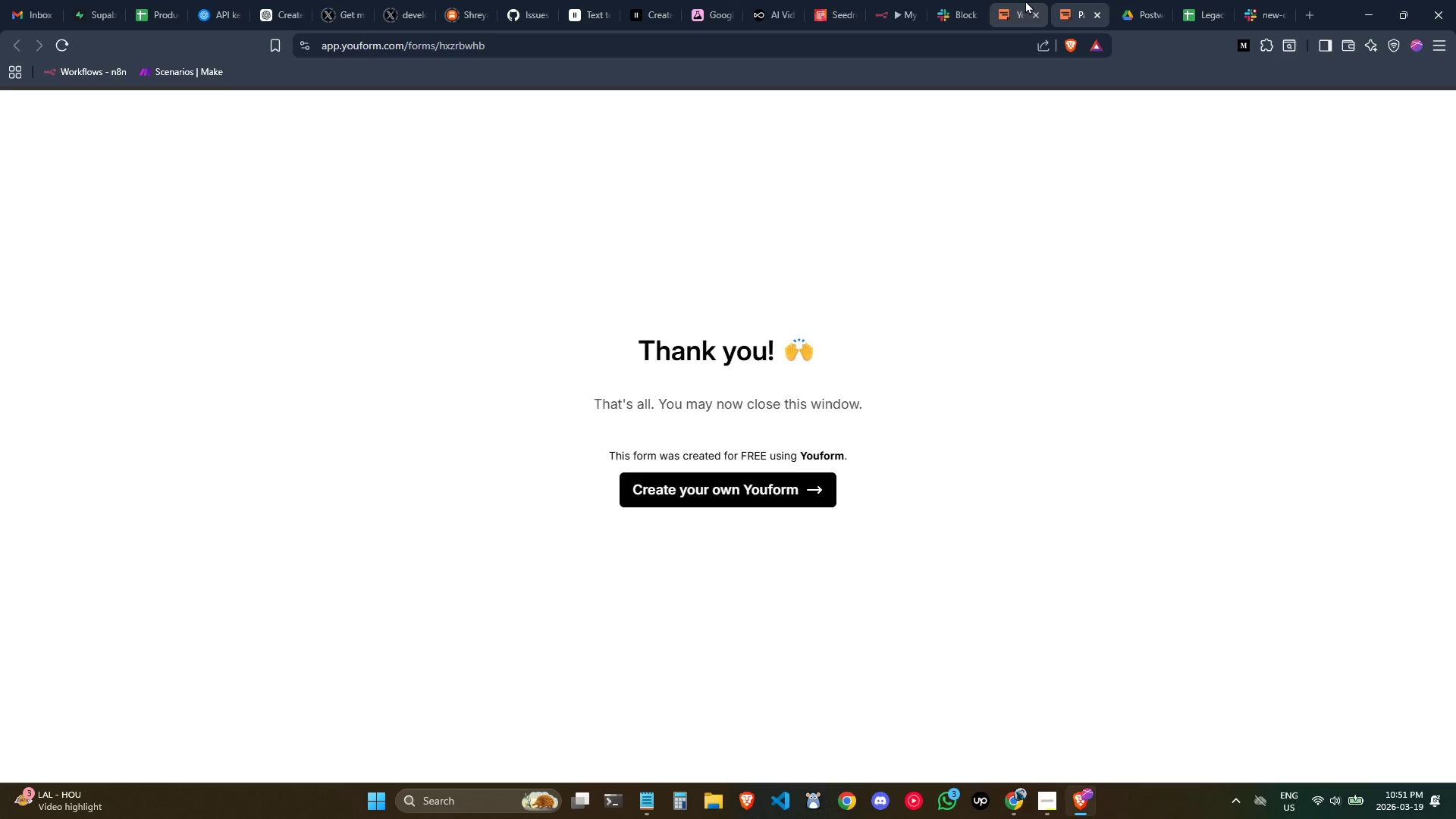 
left_click([1025, 0])
 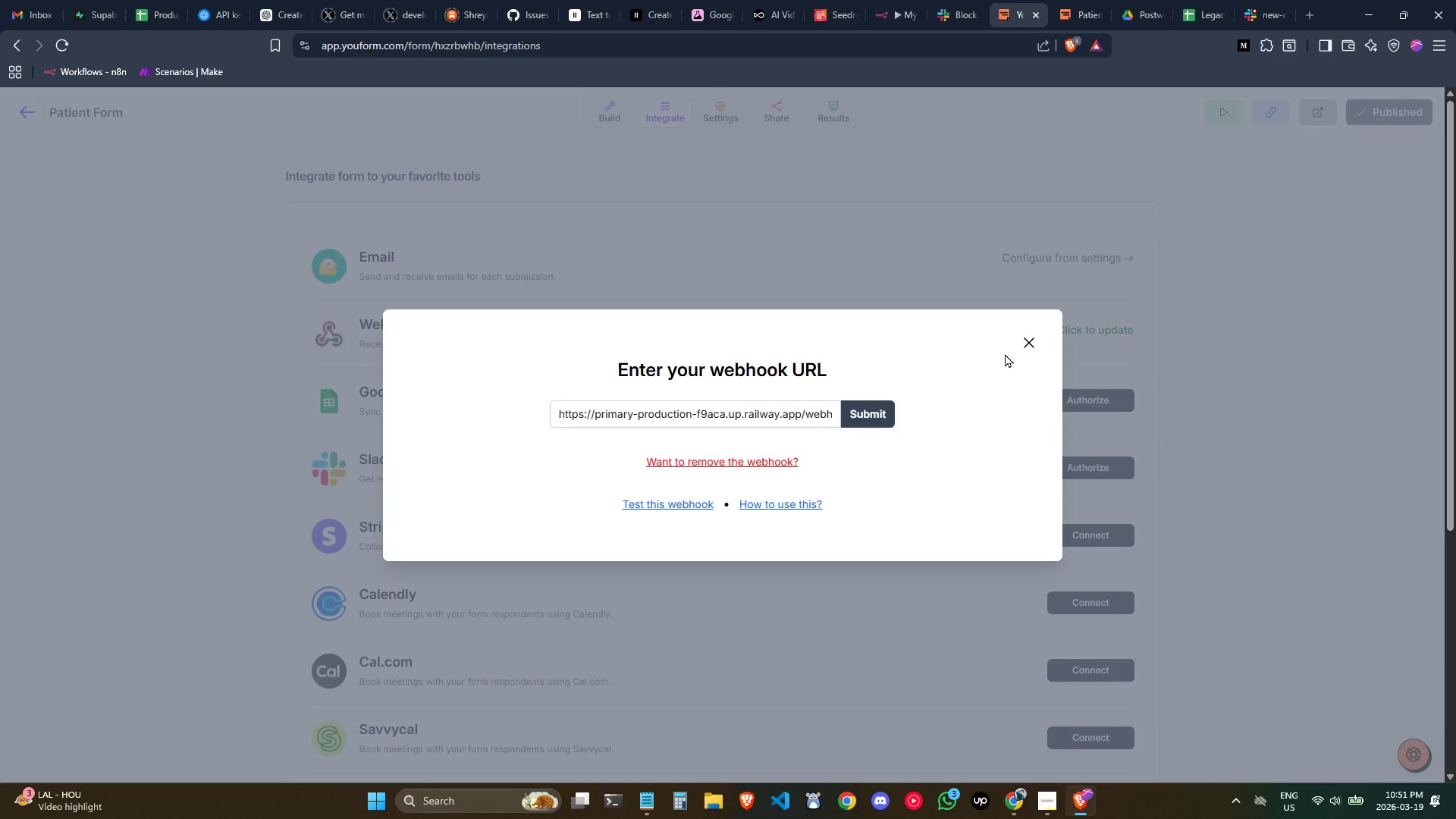 
left_click([1025, 348])
 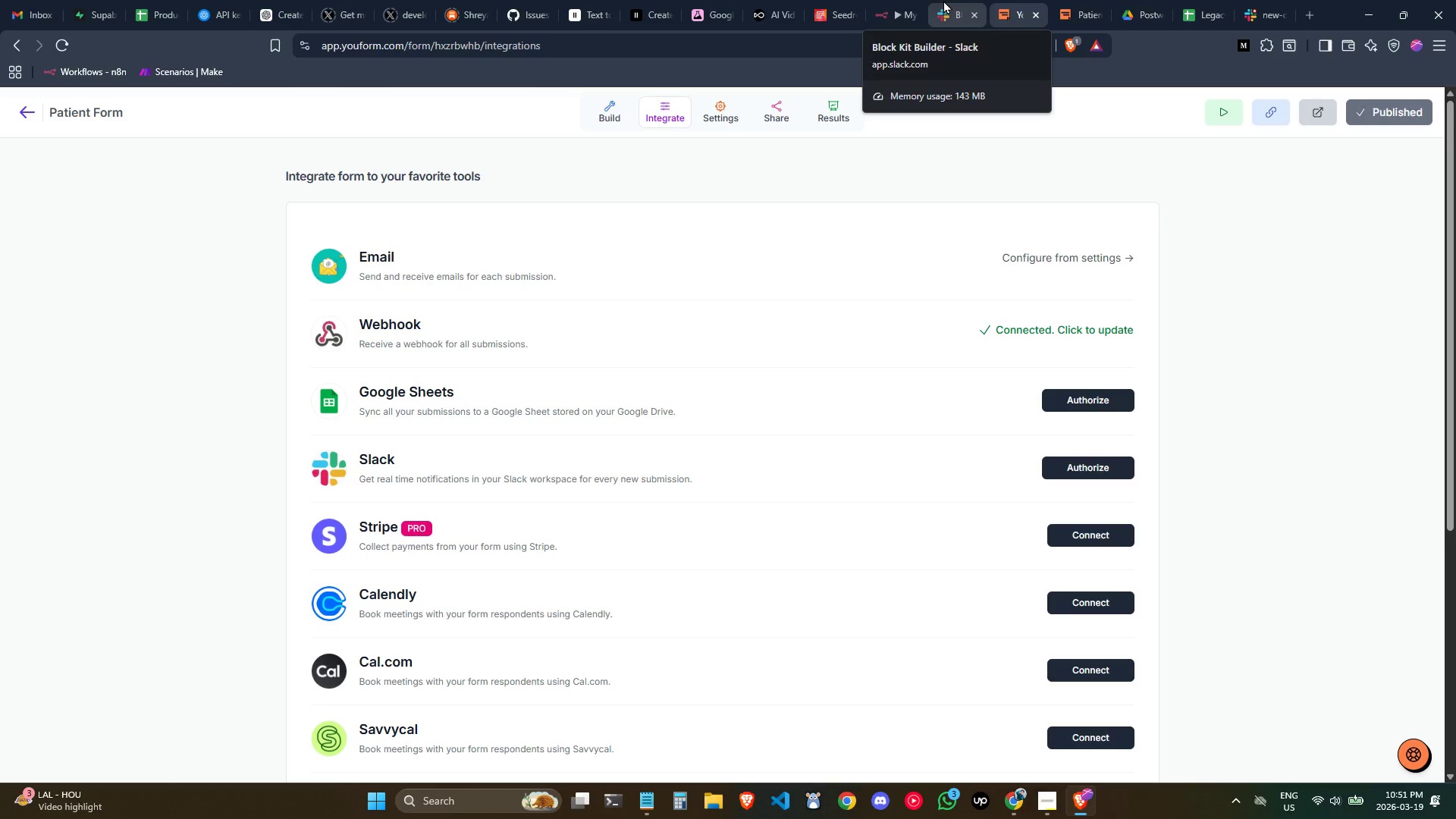 
left_click([938, 0])
 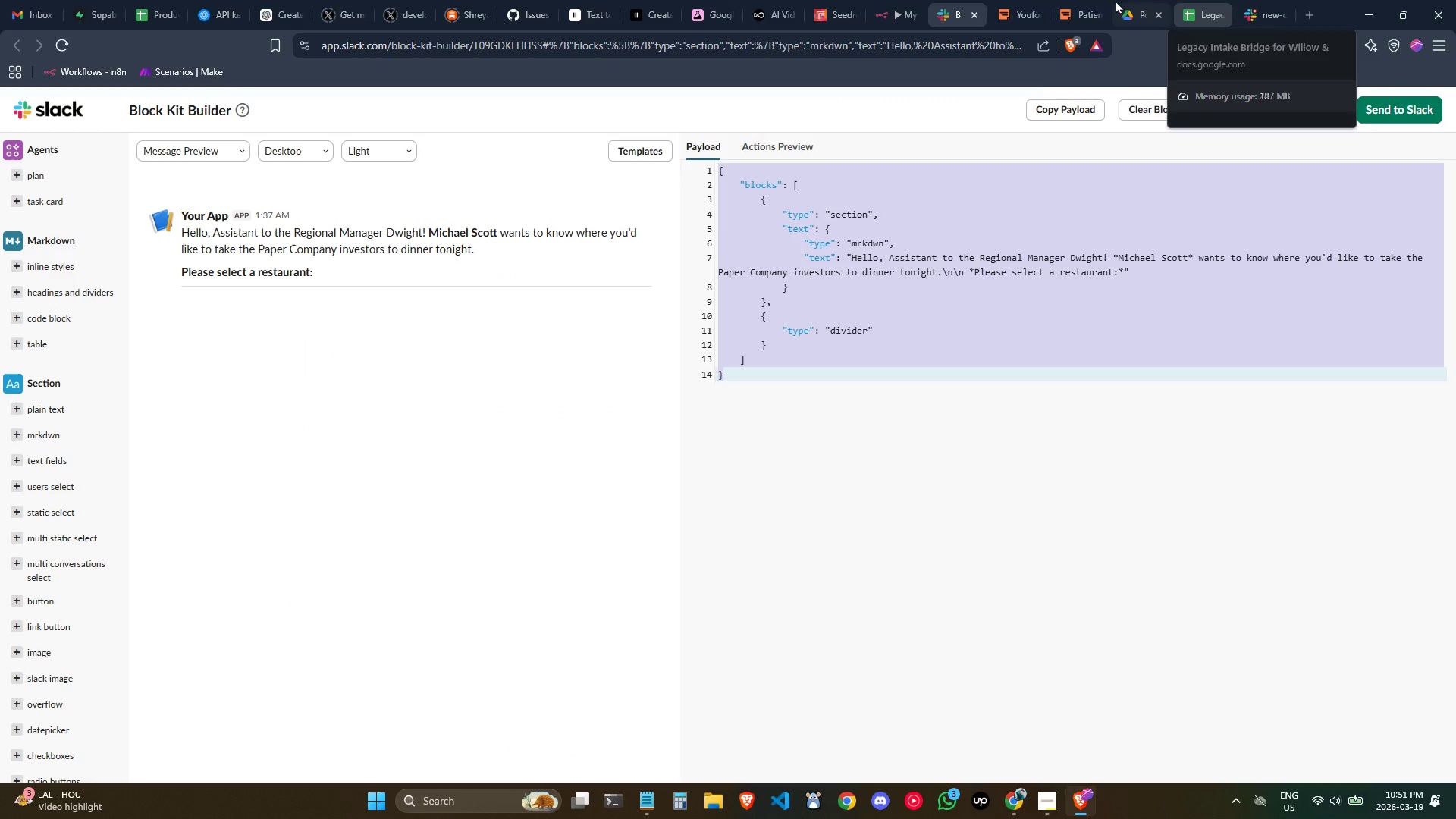 
left_click([1064, 0])
 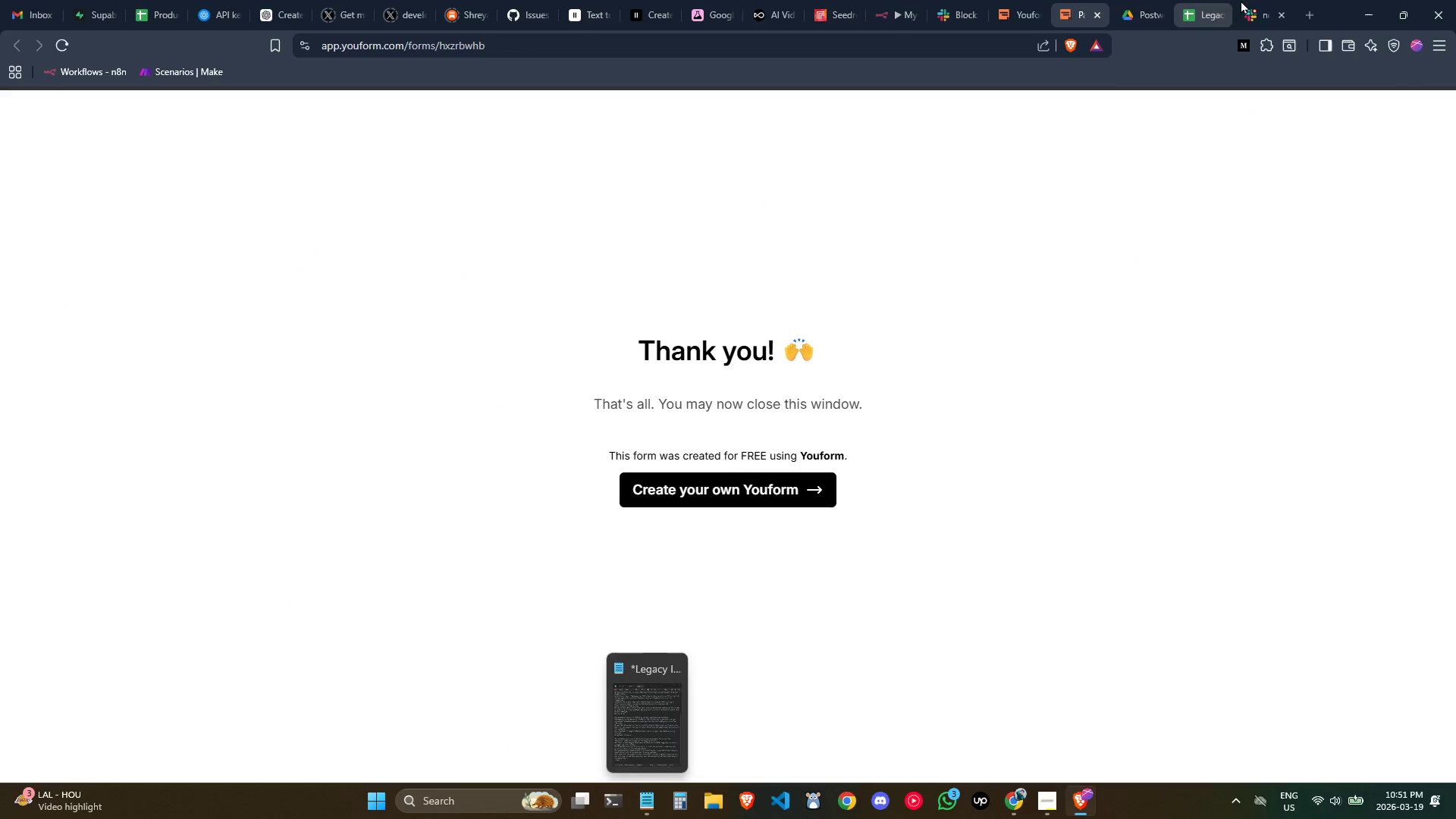 
left_click([895, 0])
 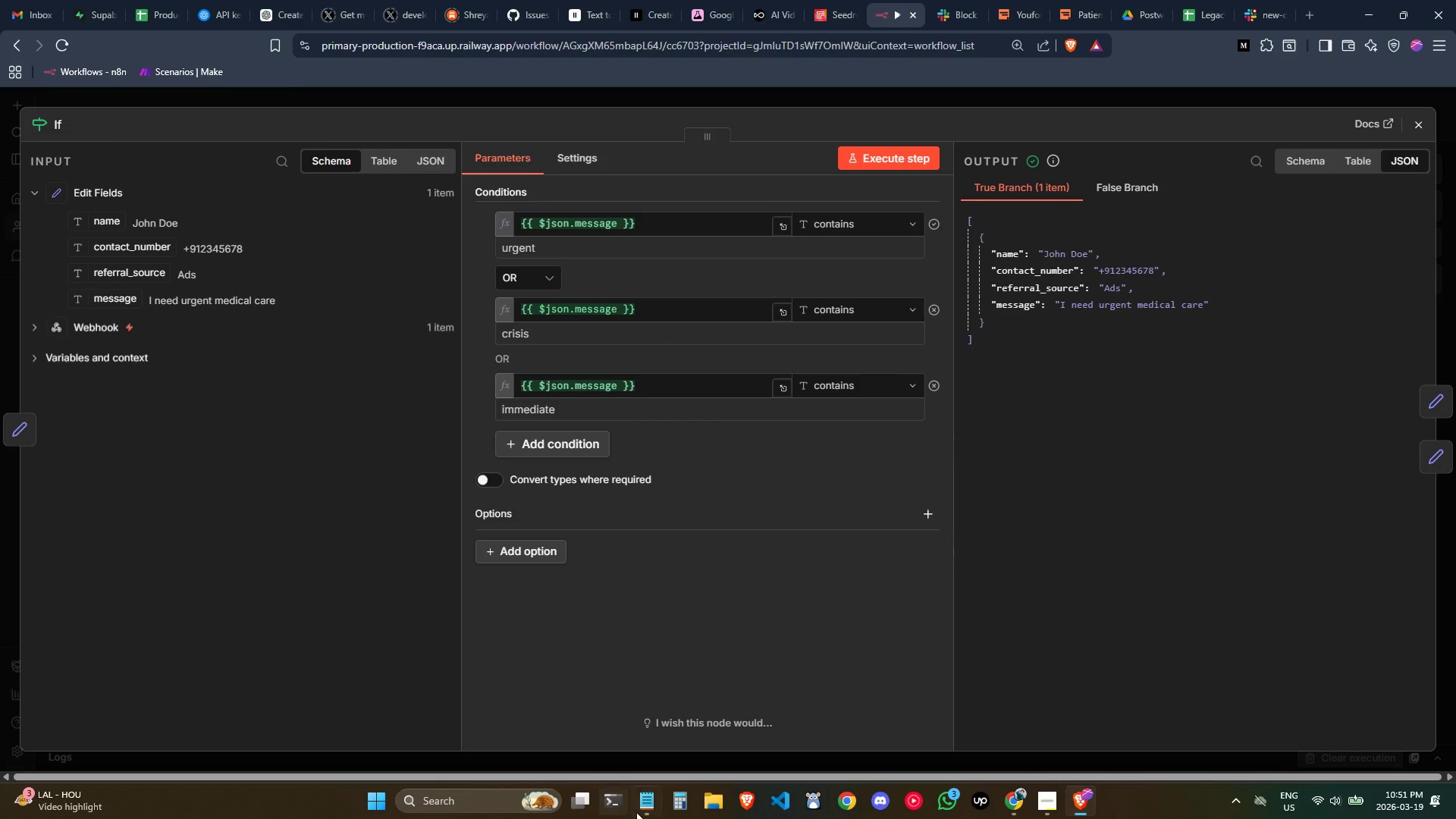 
left_click([638, 810])
 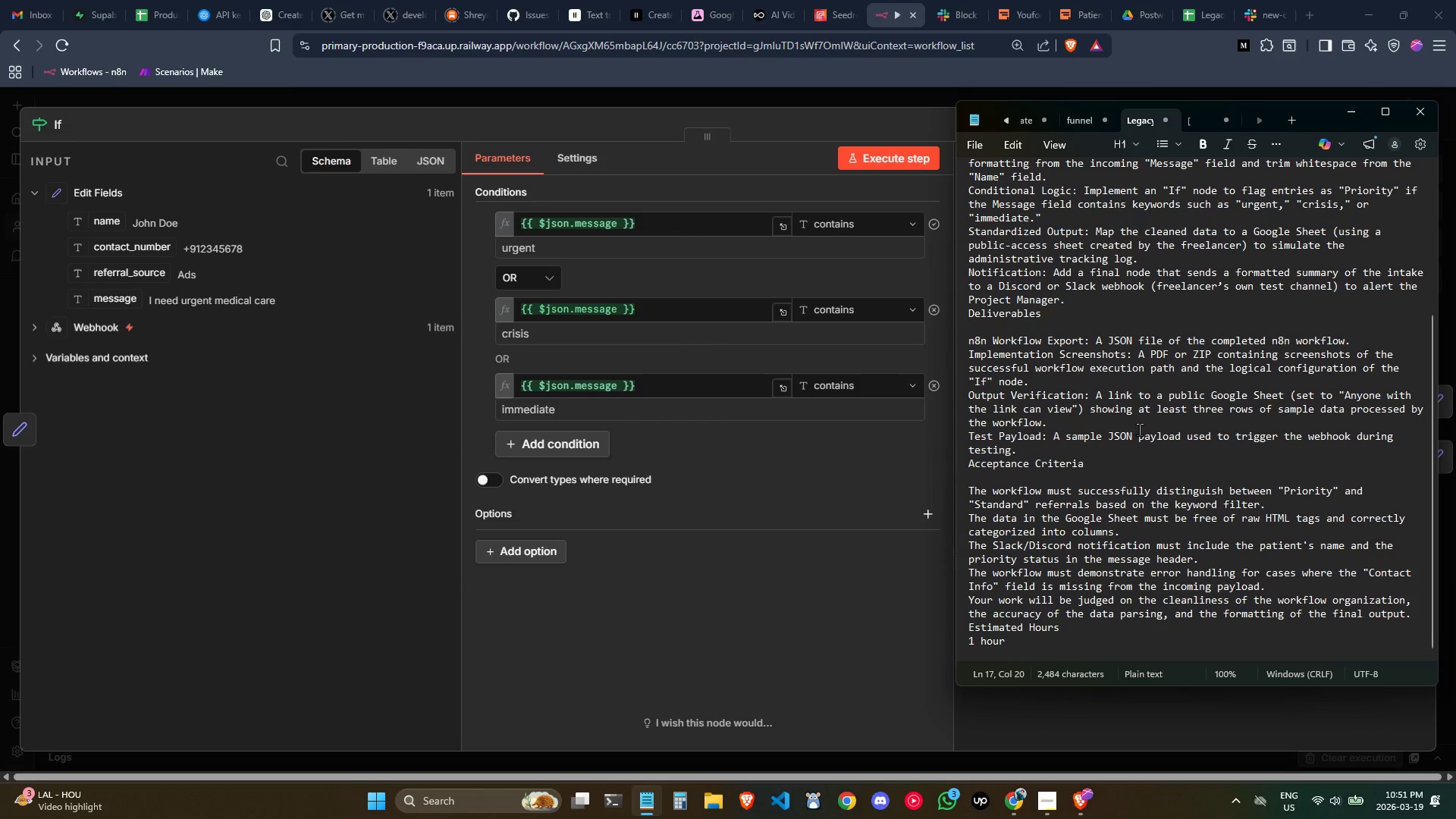 
left_click([1134, 425])
 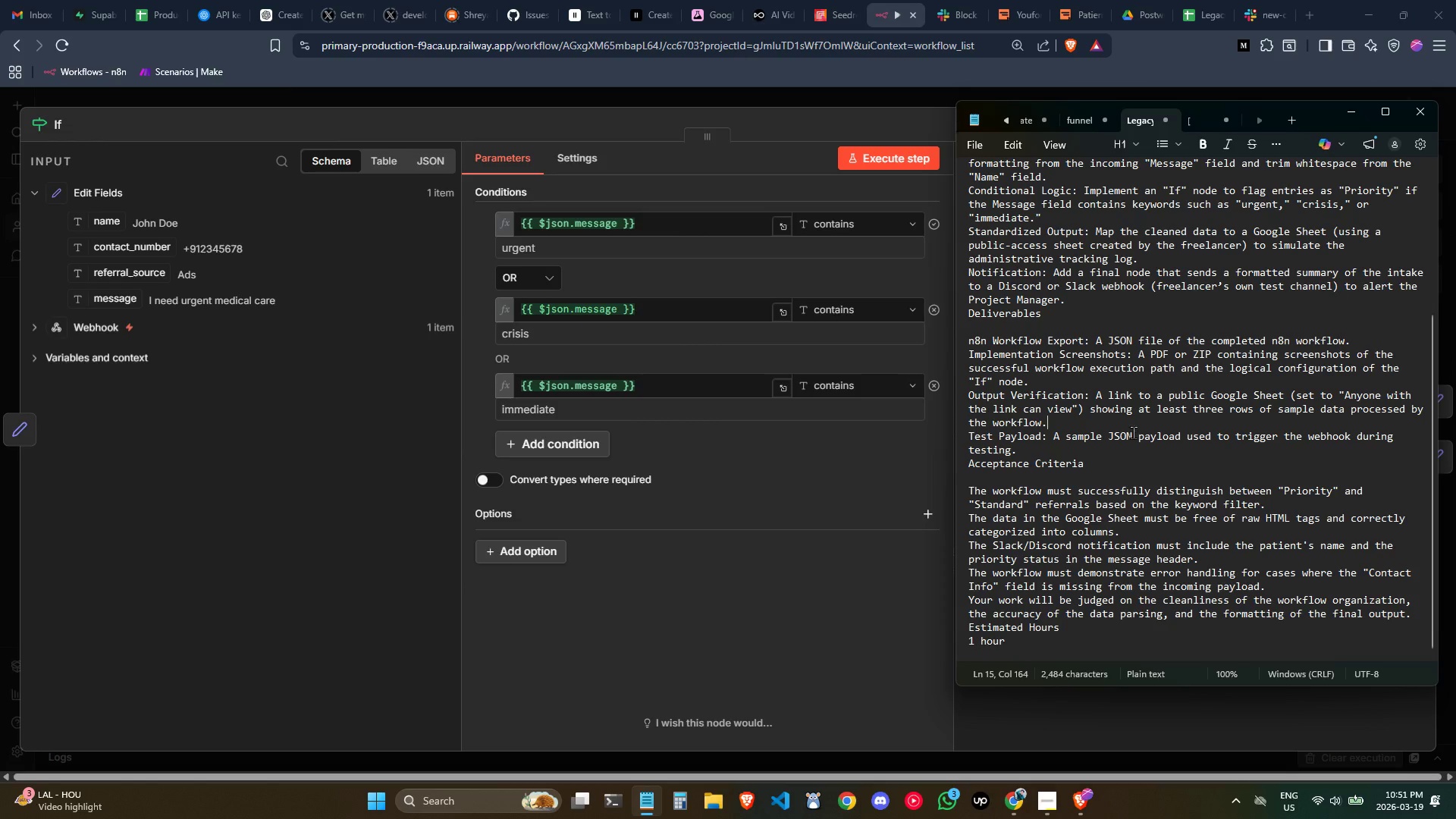 
left_click([1121, 456])
 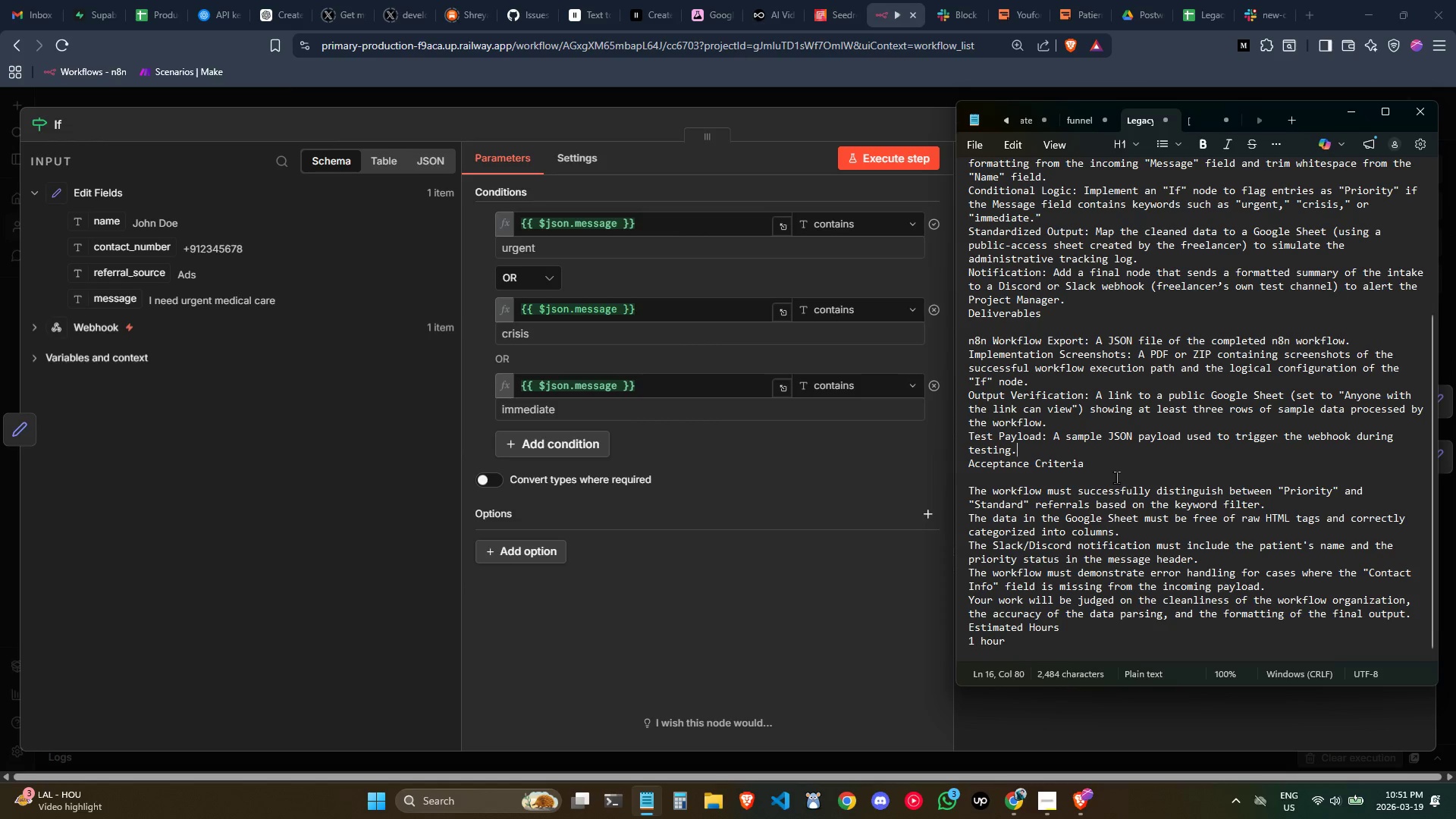 
left_click([1116, 477])
 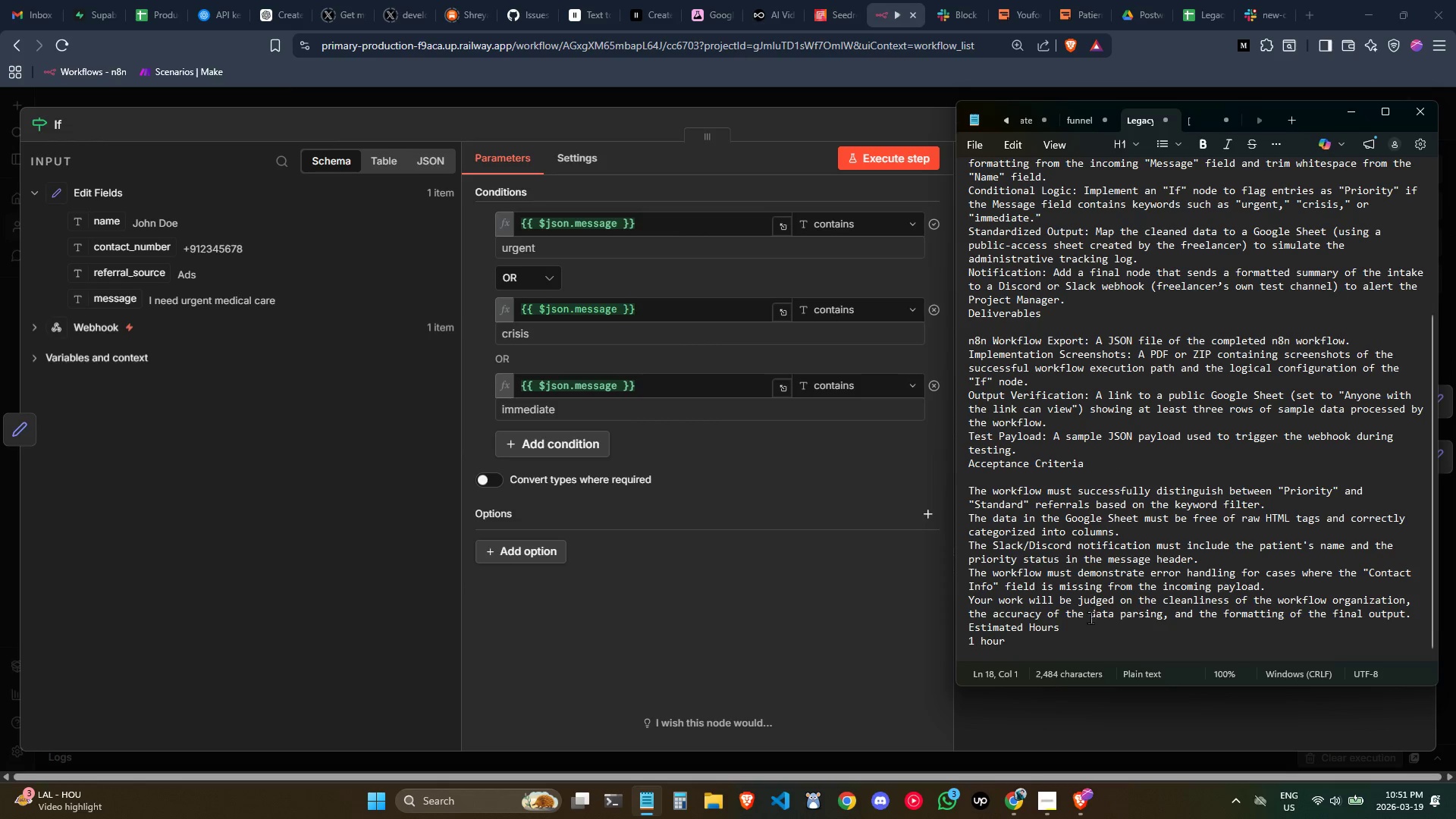 
left_click([1079, 635])
 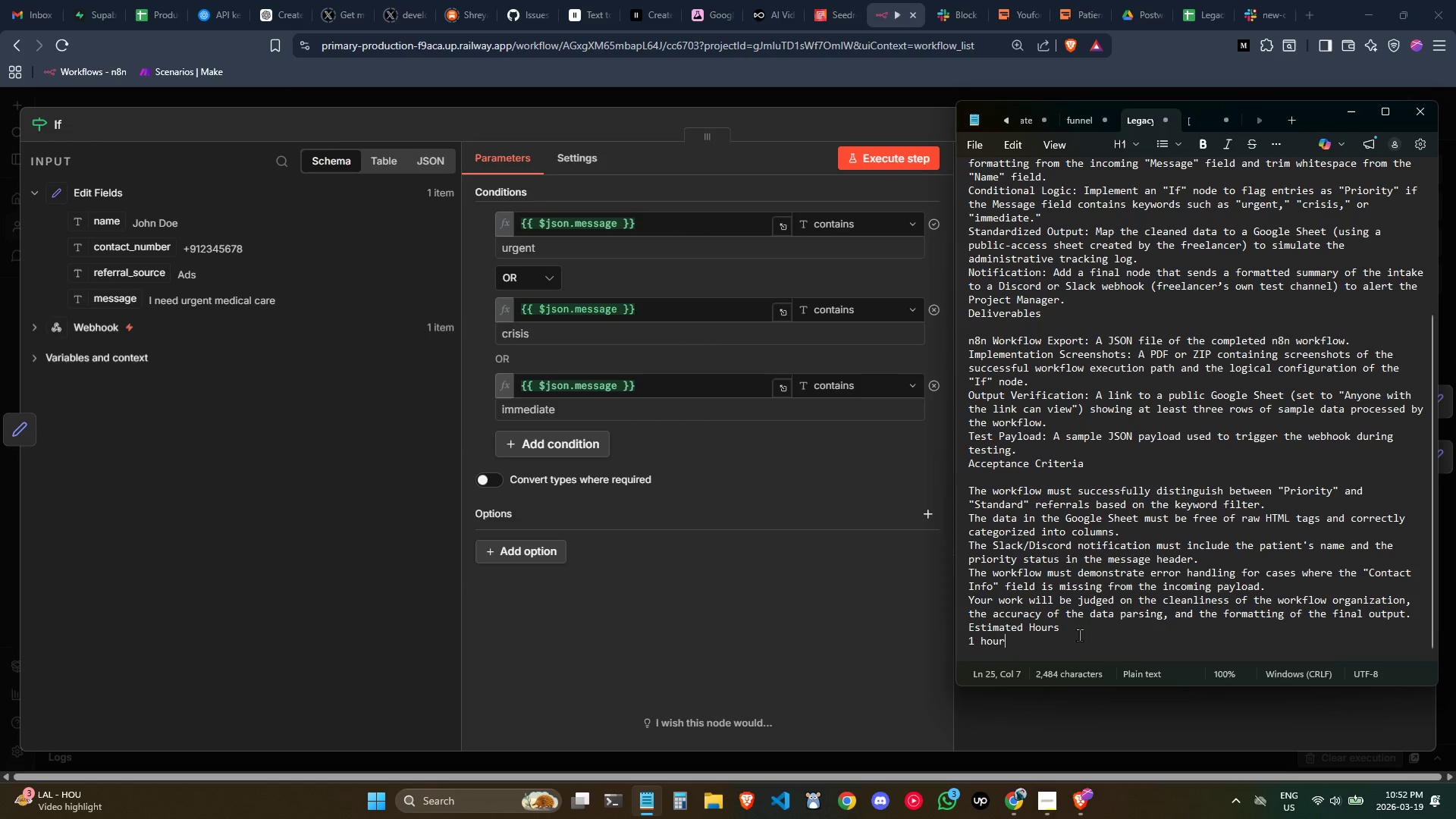 
left_click([1078, 634])
 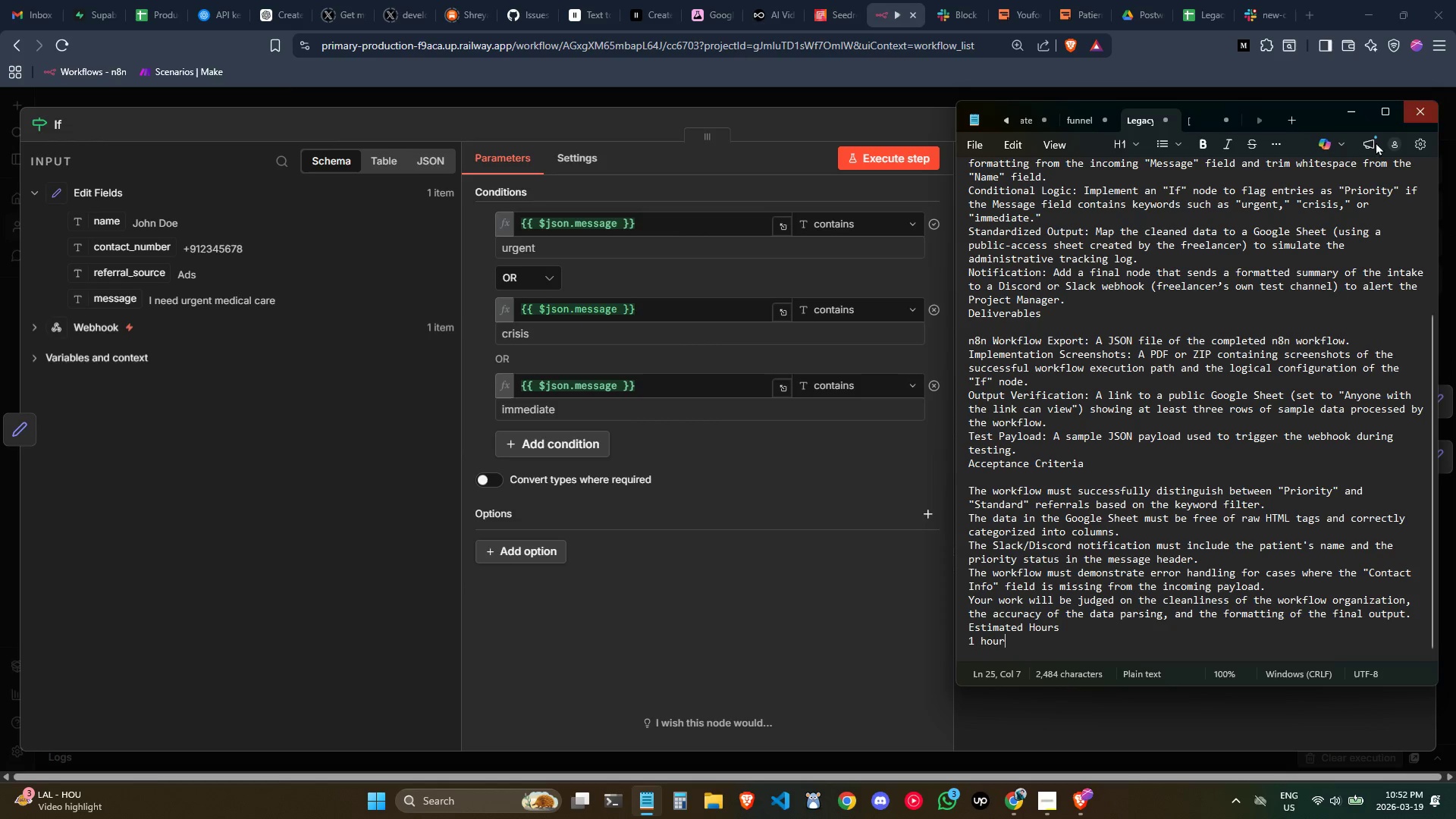 
wait(22.23)
 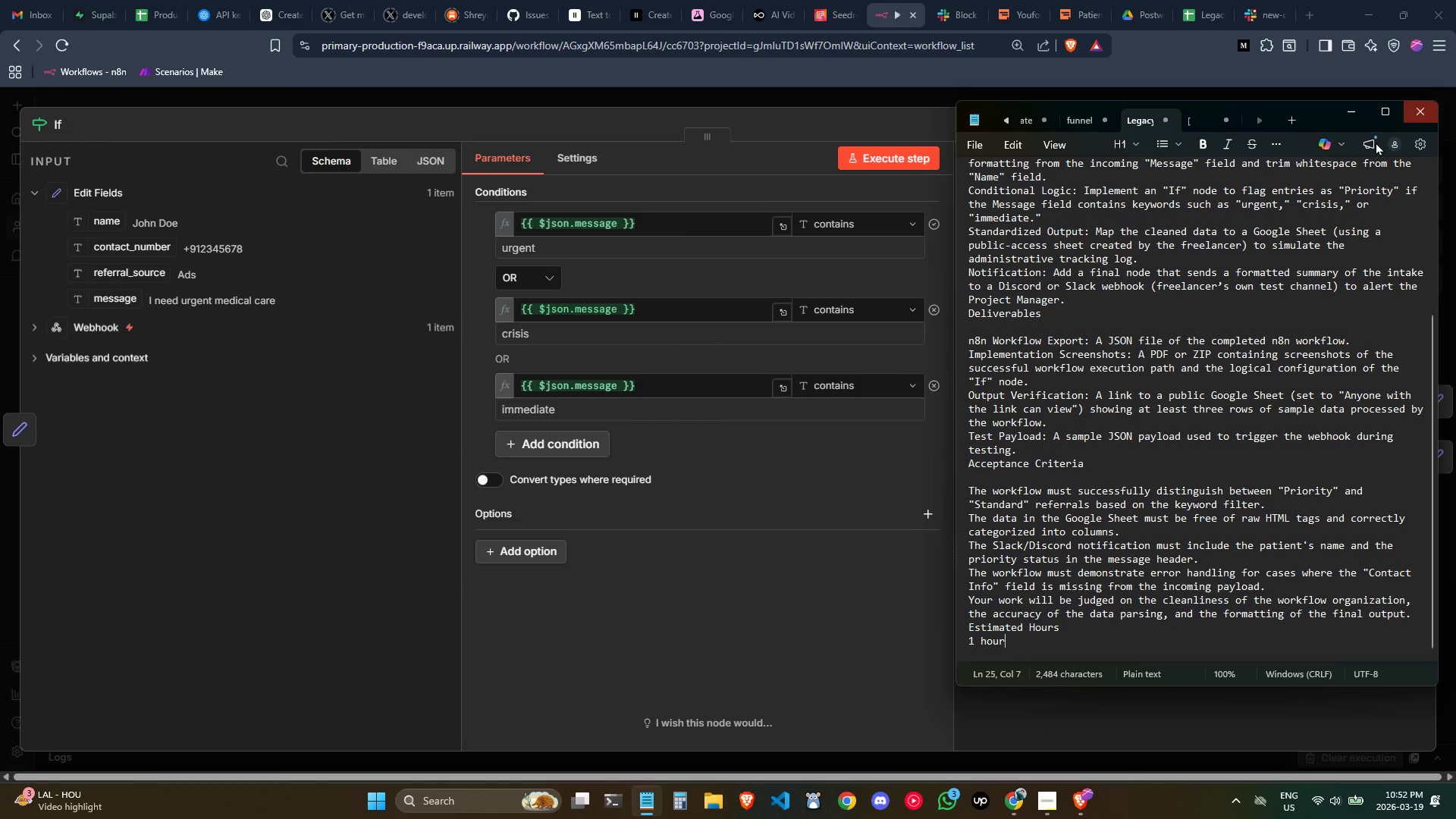 
left_click([1351, 111])
 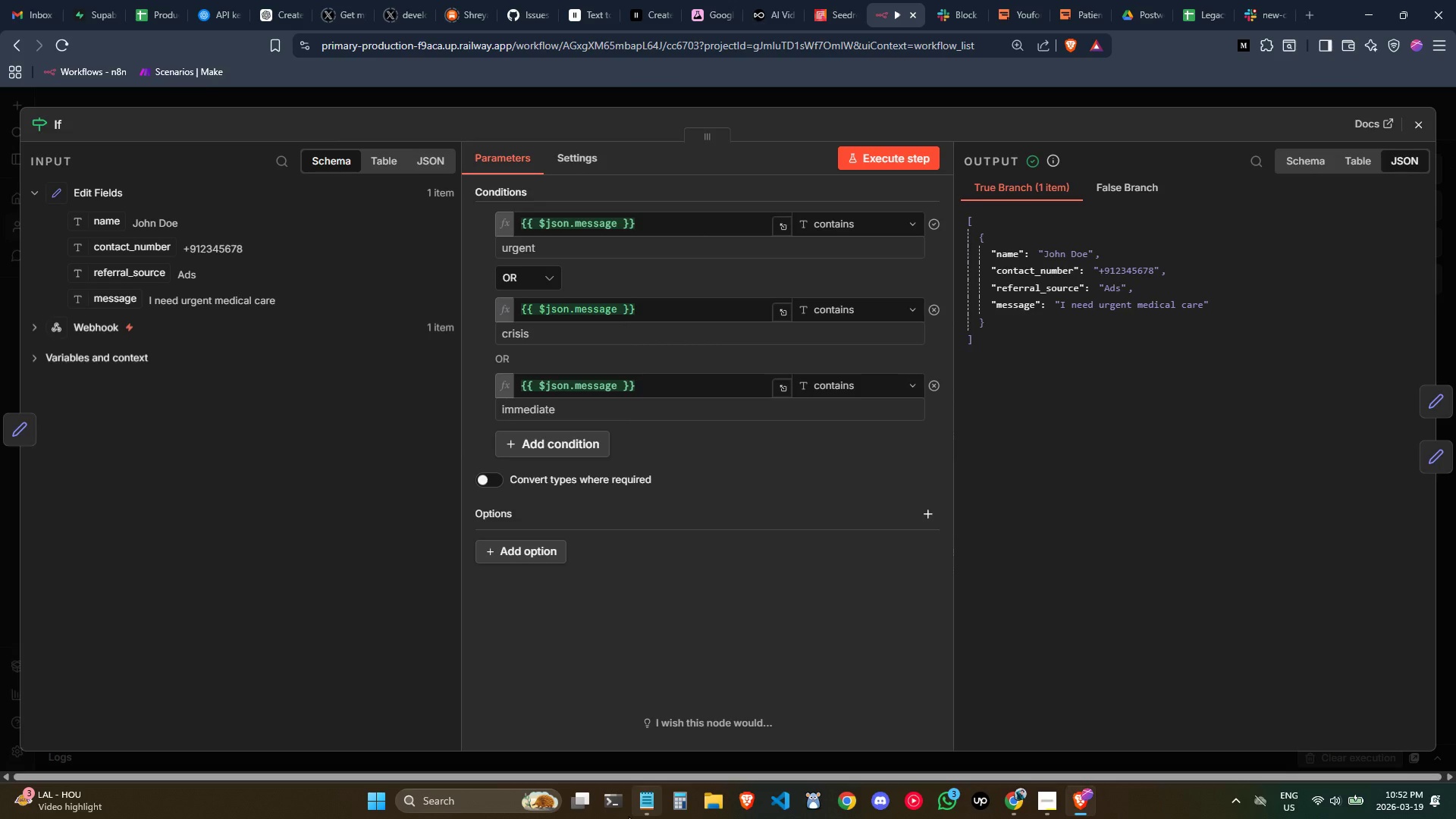 
left_click([640, 811])
 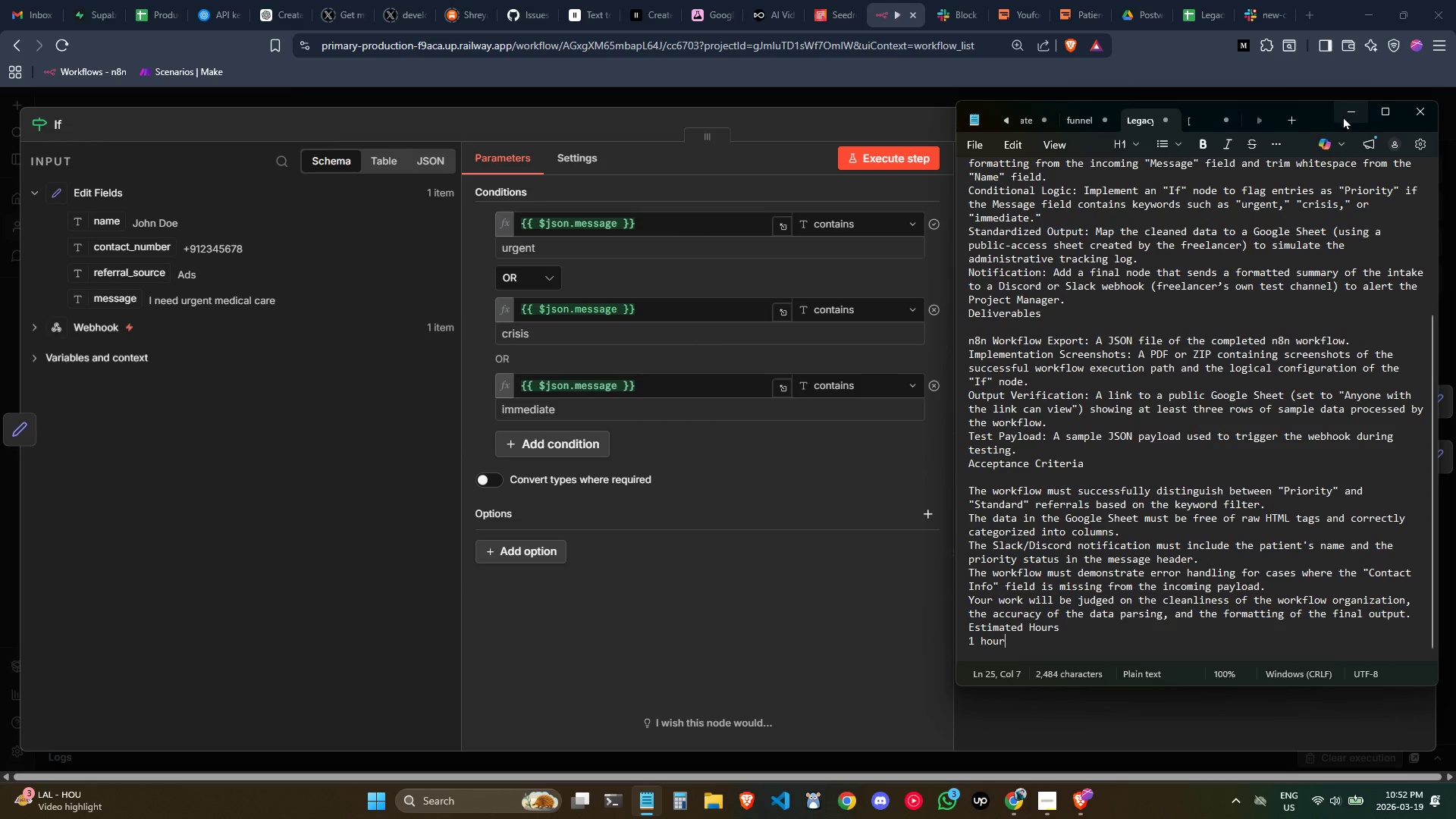 
wait(10.47)
 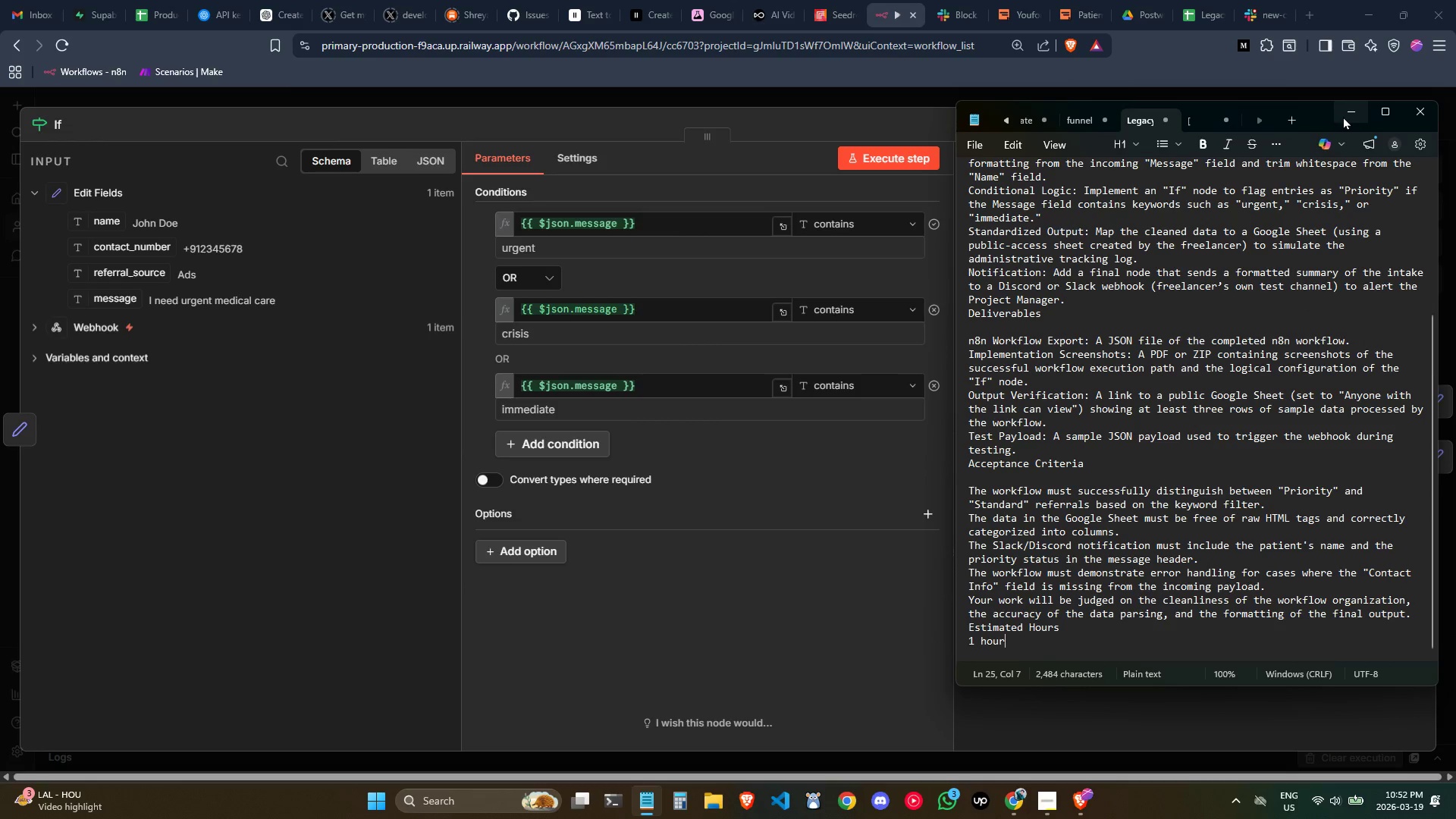 
left_click([1343, 116])
 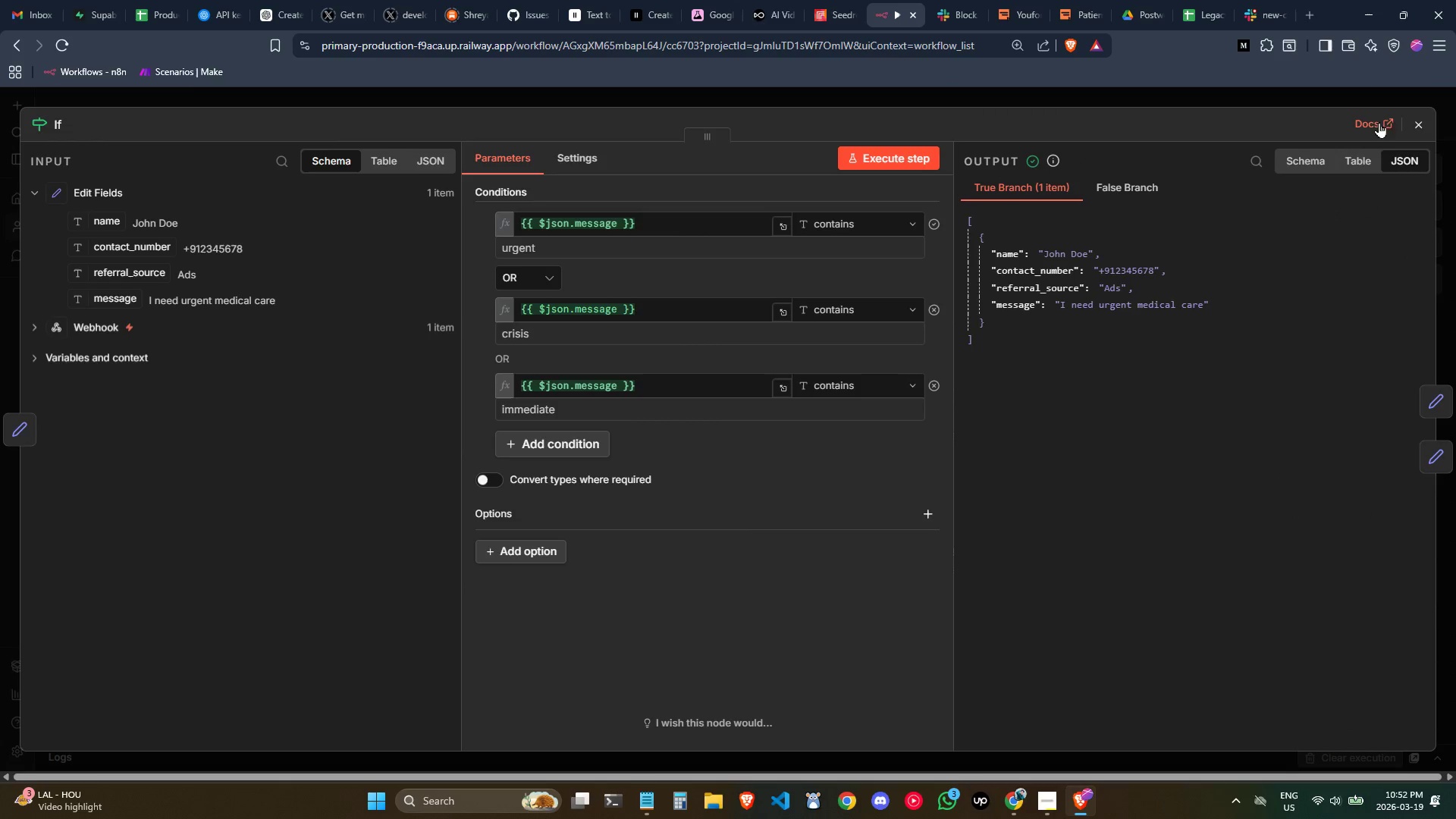 
left_click([1410, 124])
 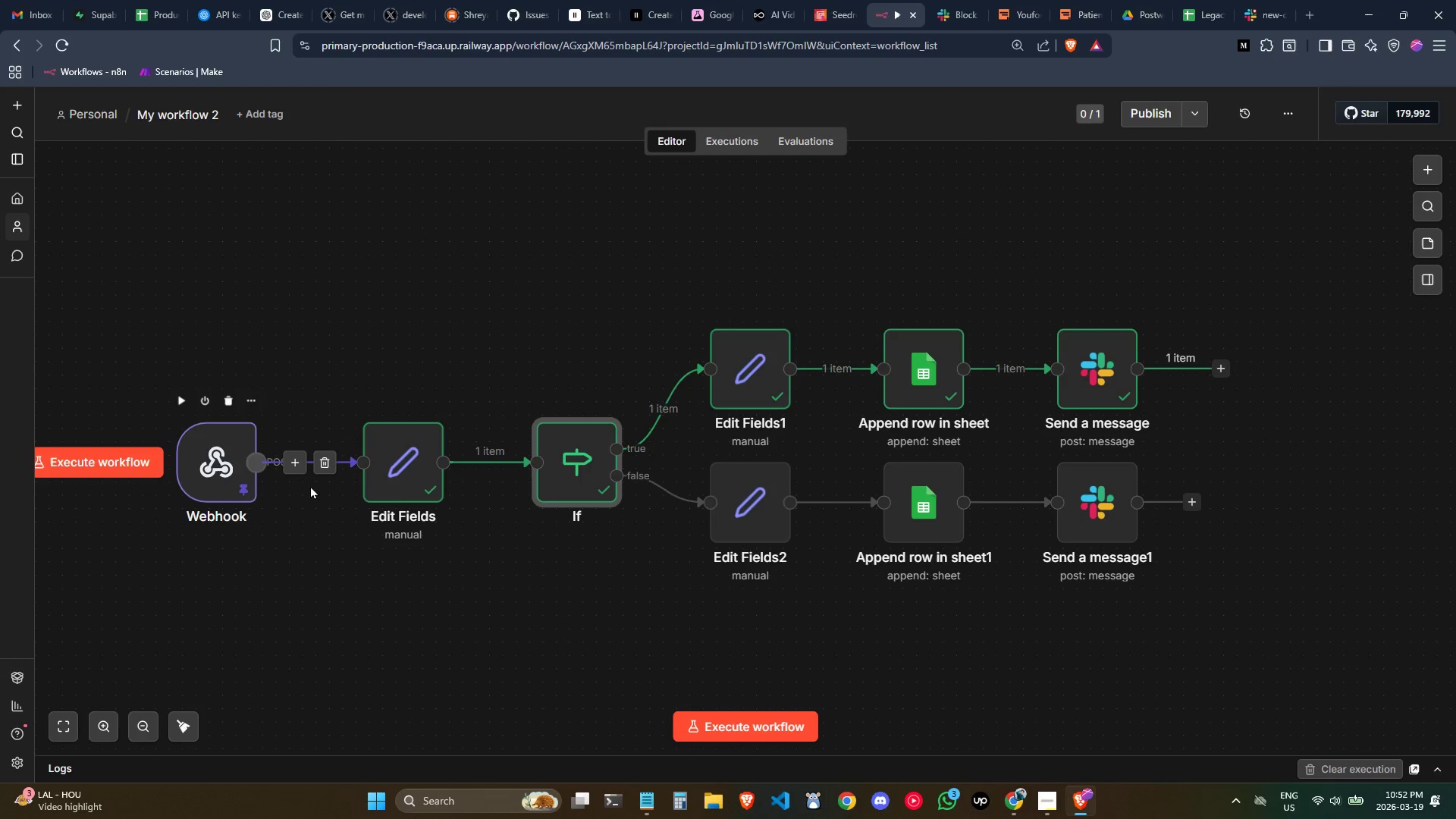 
double_click([416, 486])
 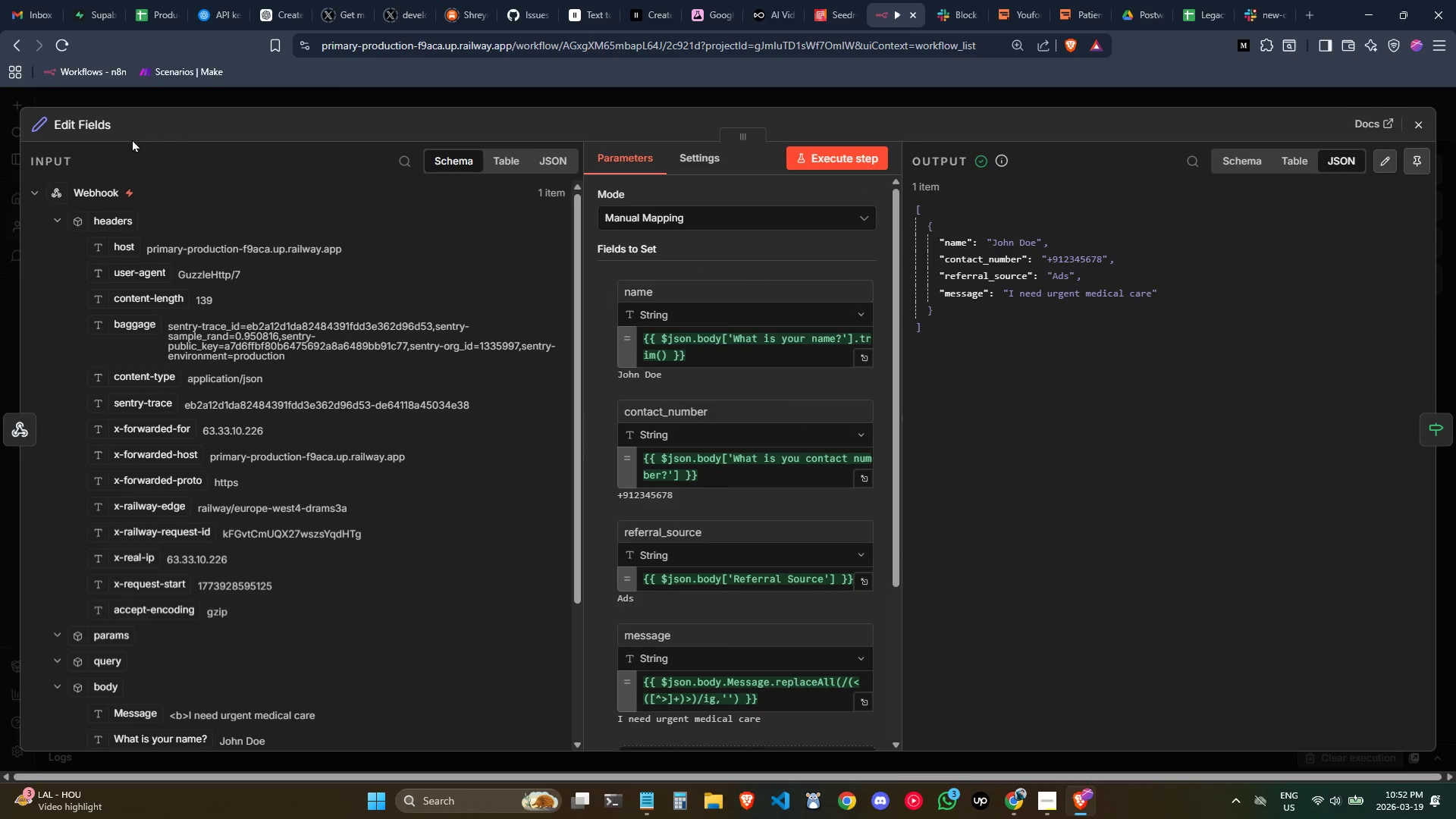 
left_click([77, 125])
 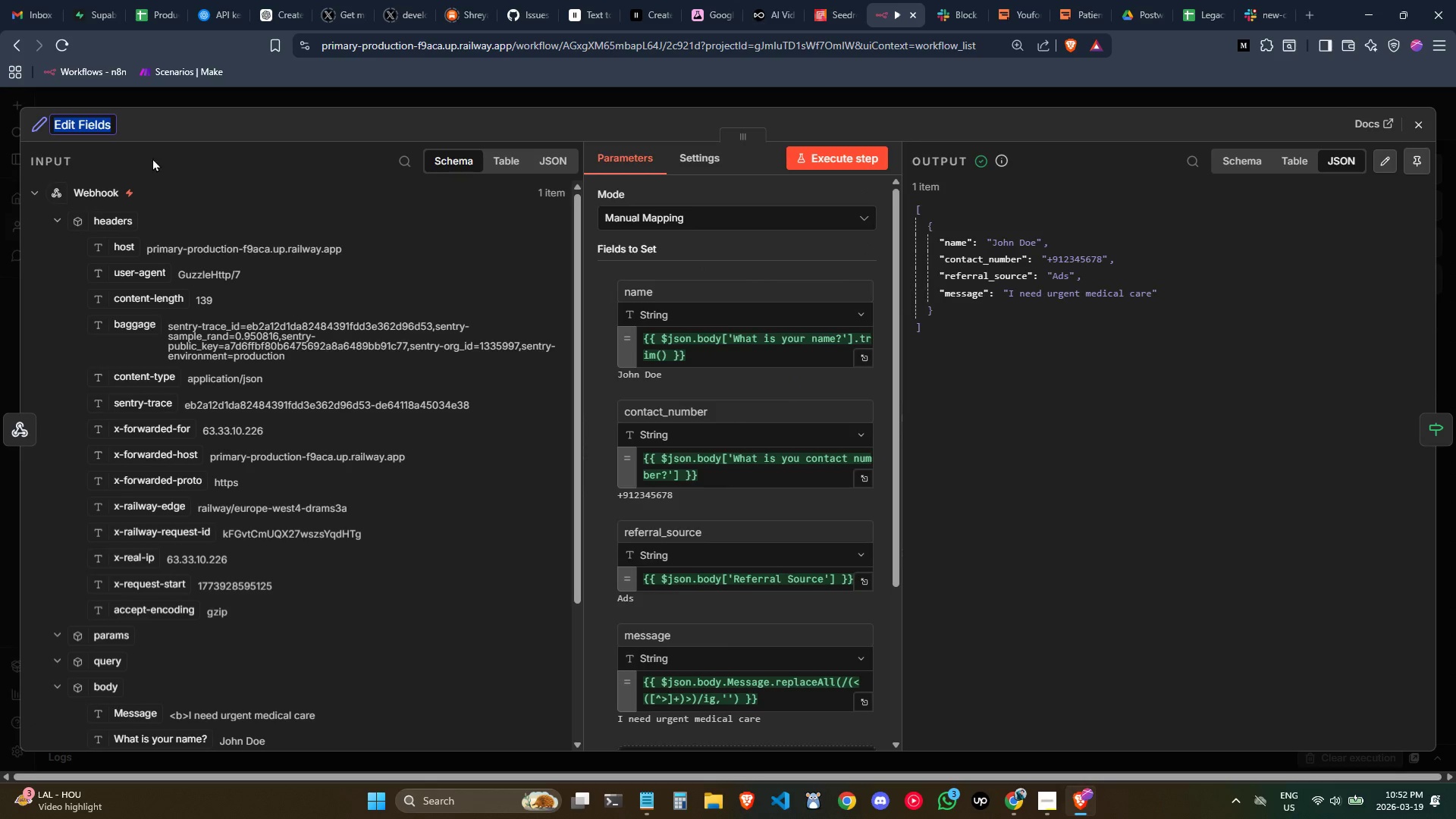 
key(Control+ControlLeft)
 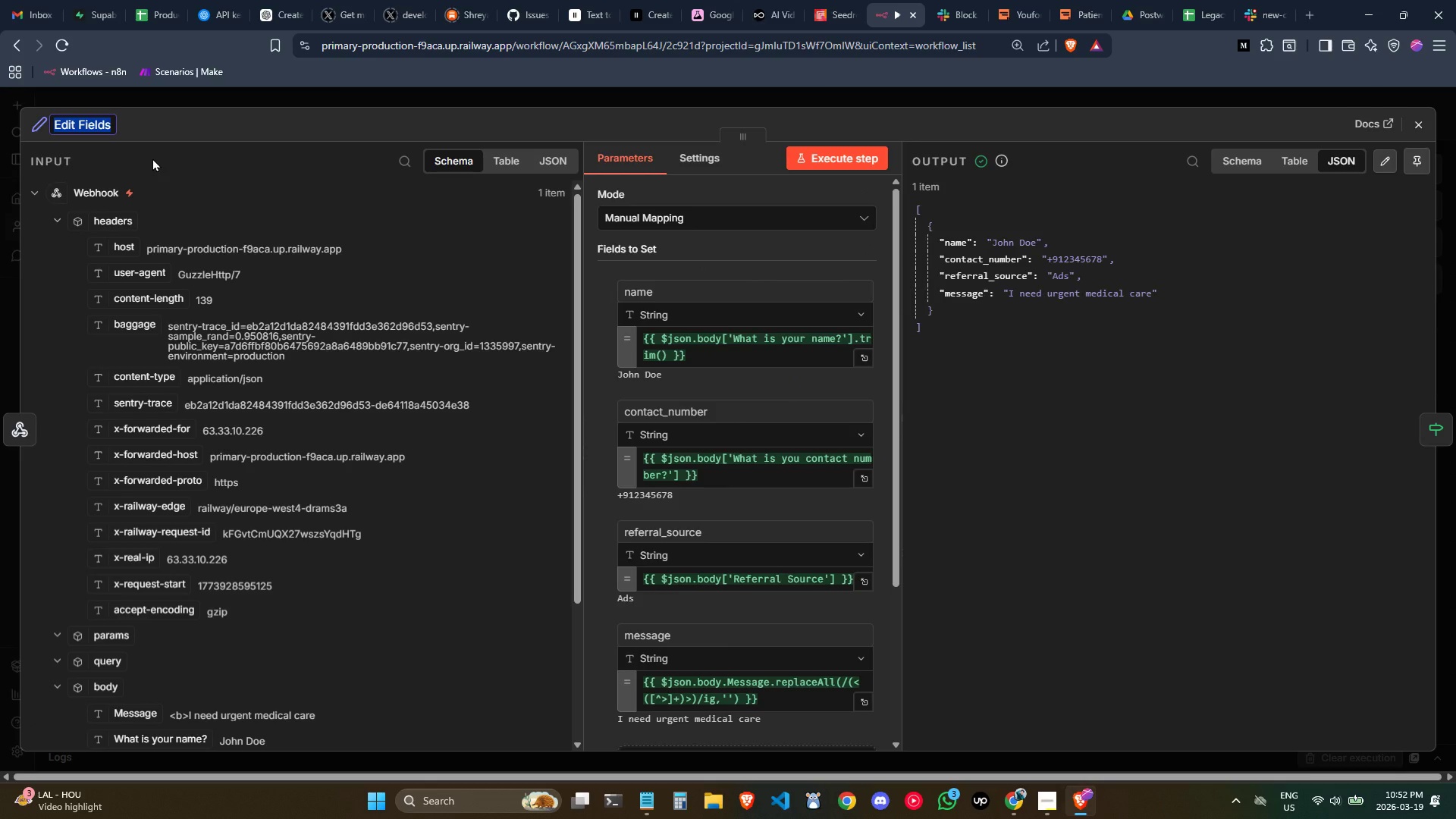 
type(Set Patient Fields)
 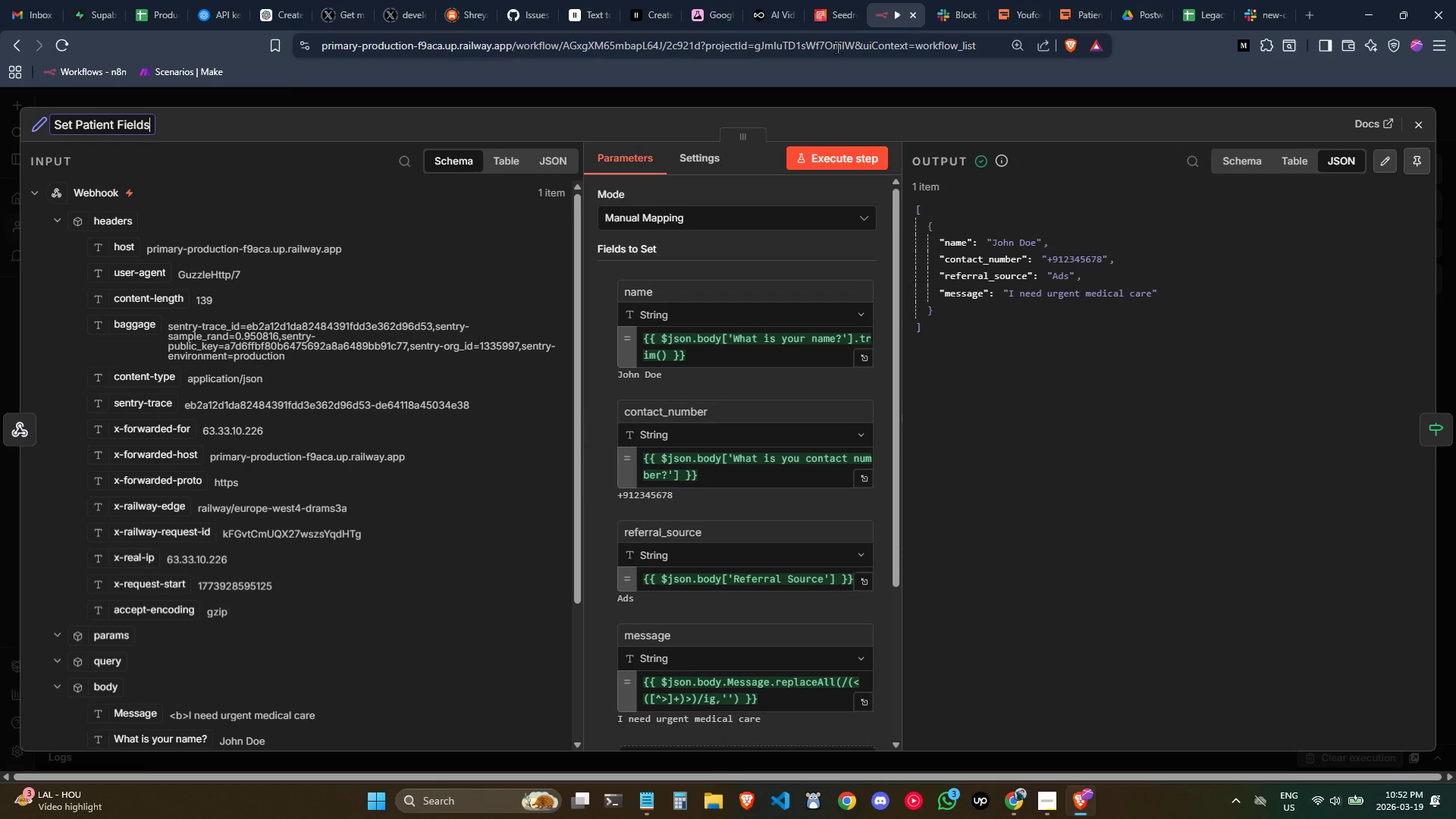 
key(Enter)
 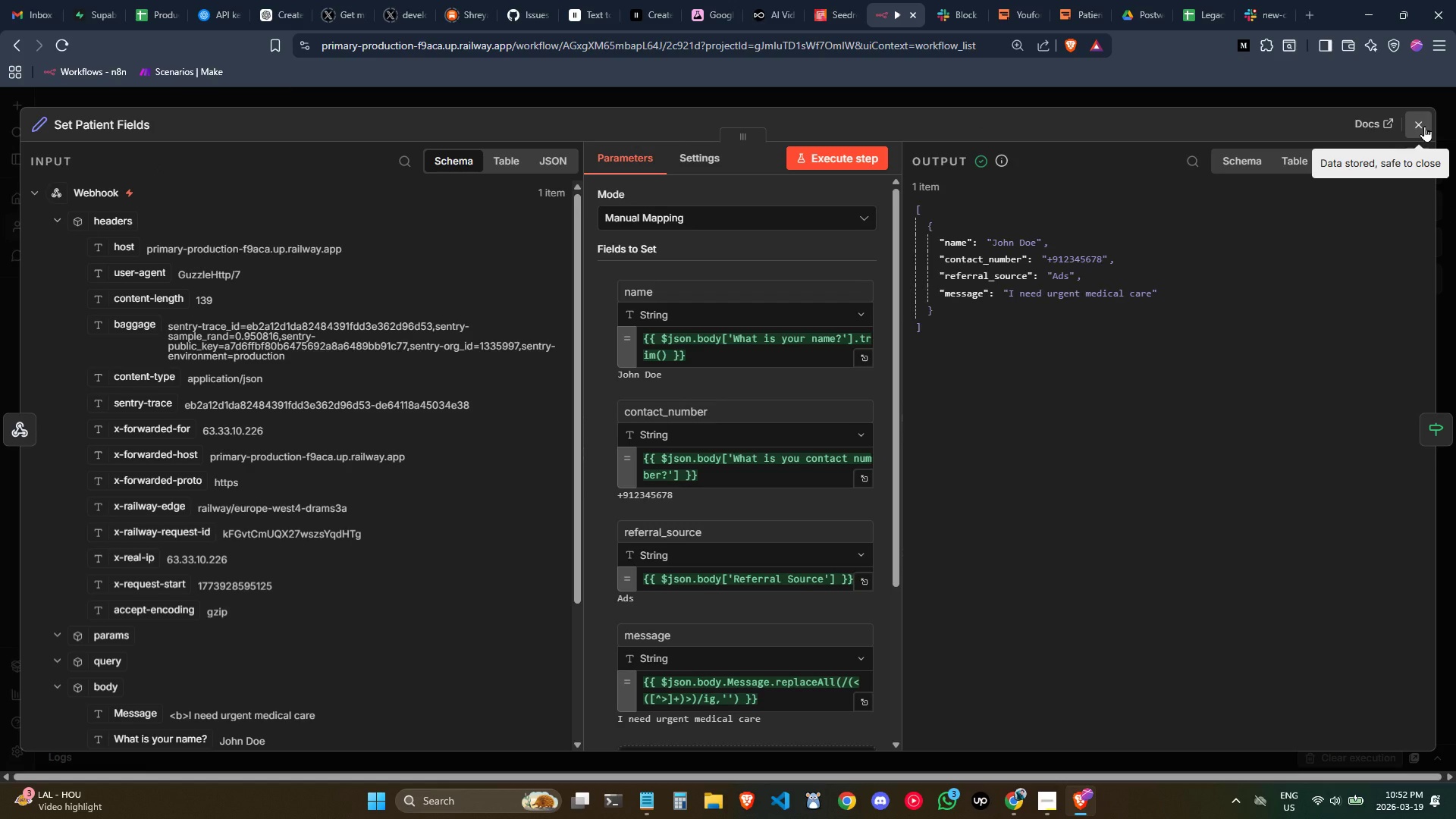 
left_click([1424, 126])
 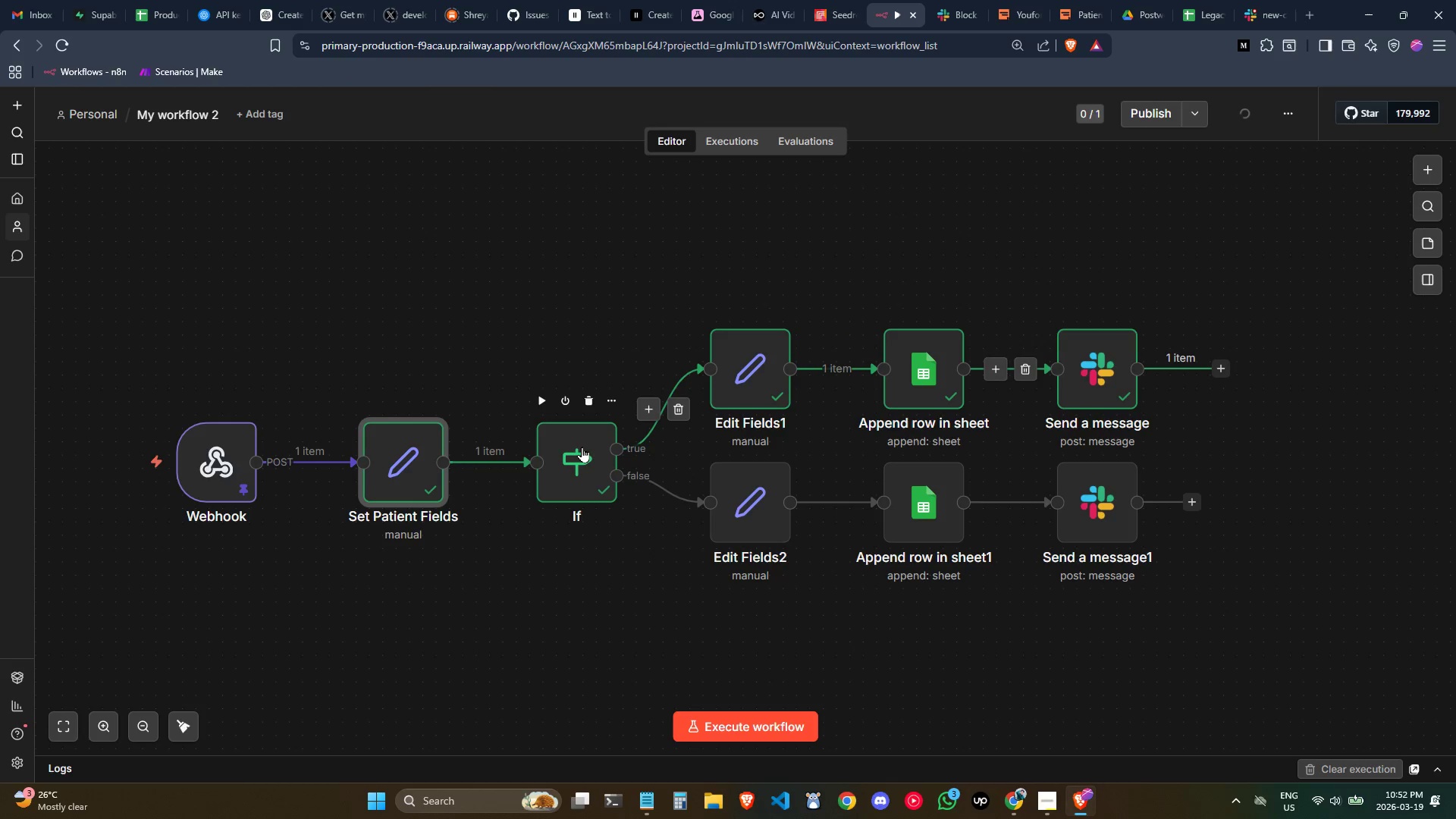 
double_click([582, 447])
 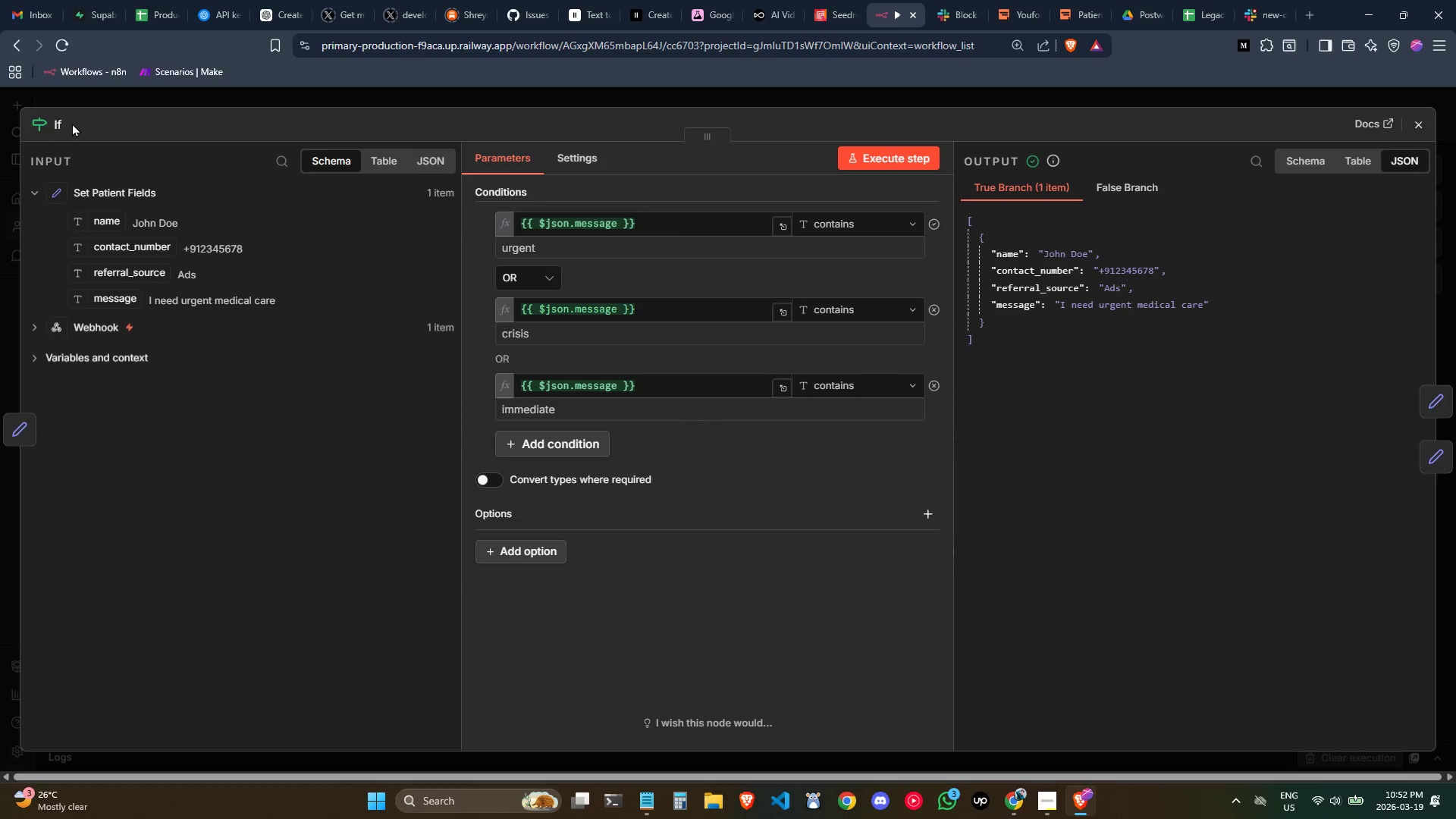 
left_click([52, 124])
 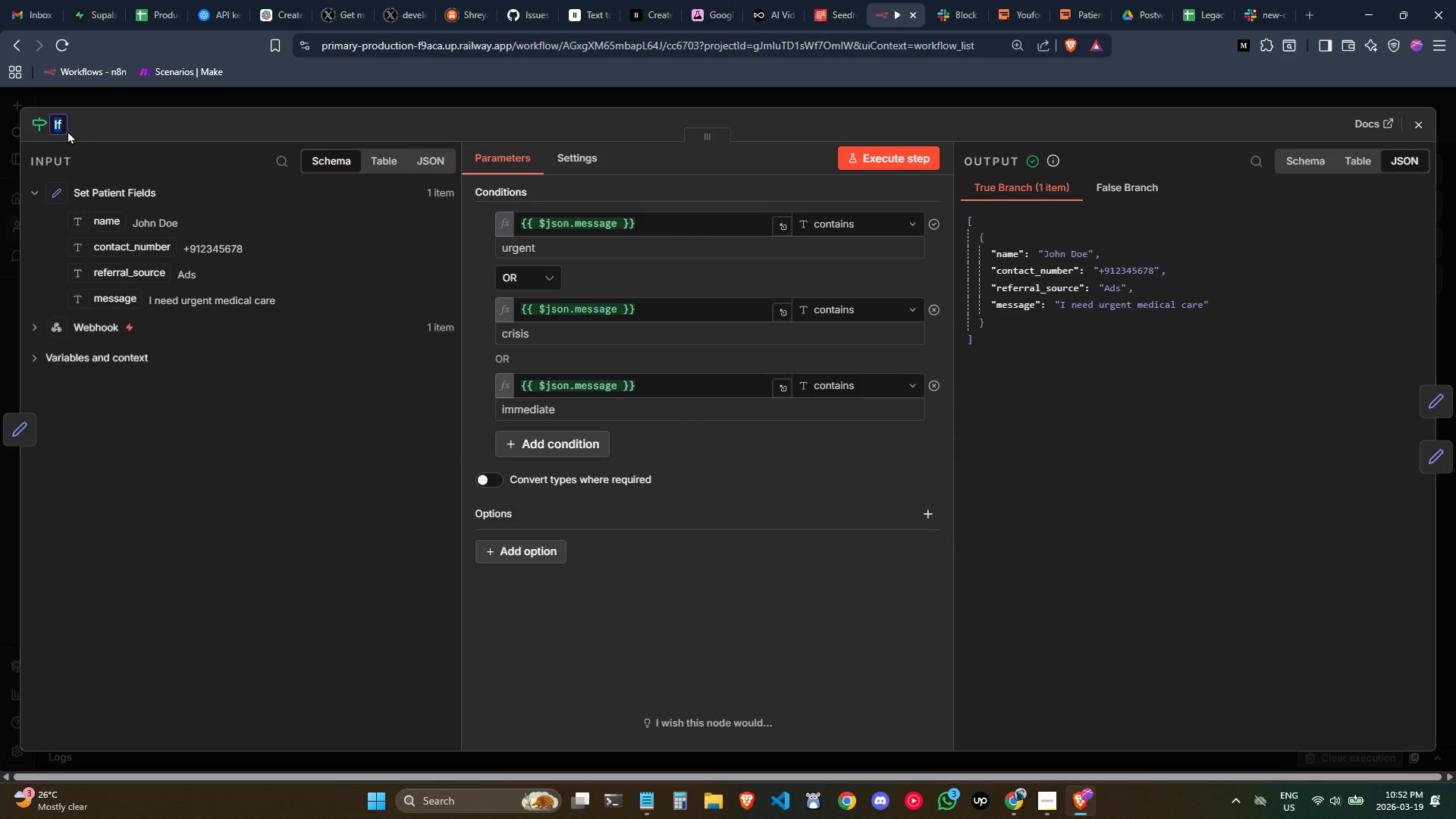 
type(Priot)
 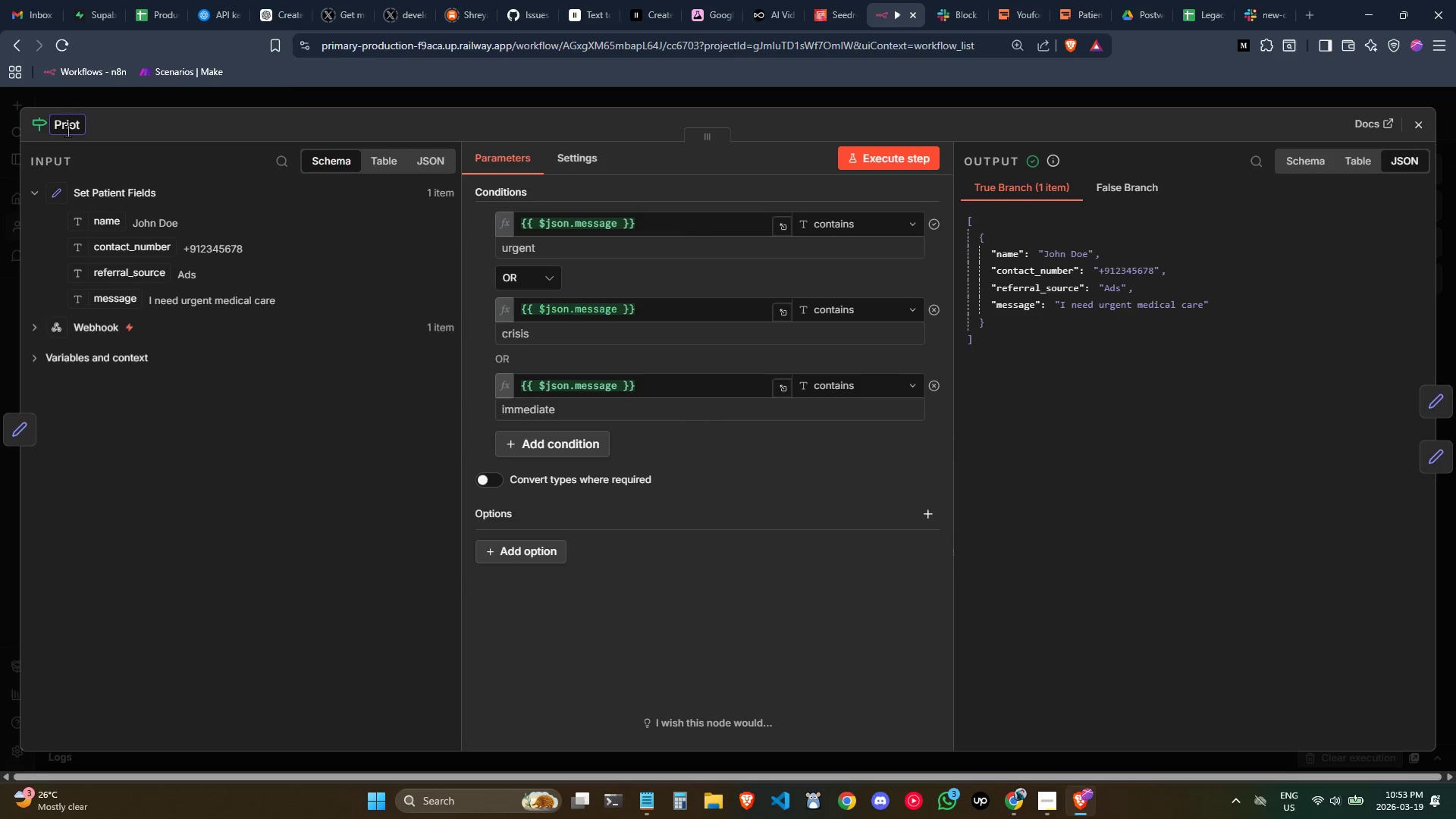 
type(iri)
key(Backspace)
key(Backspace)
key(Backspace)
key(Backspace)
type(ritization Filter)
 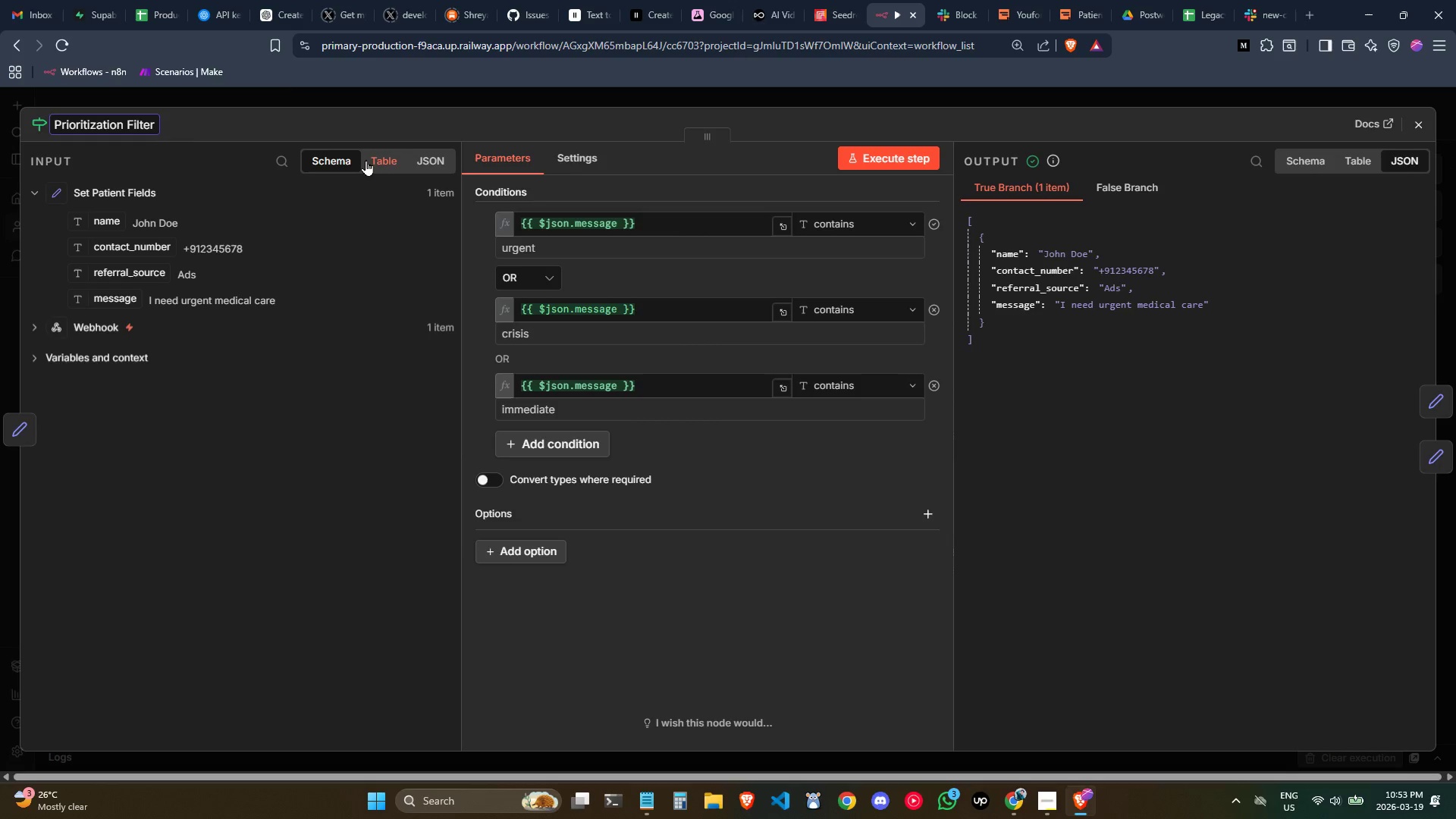 
key(Enter)
 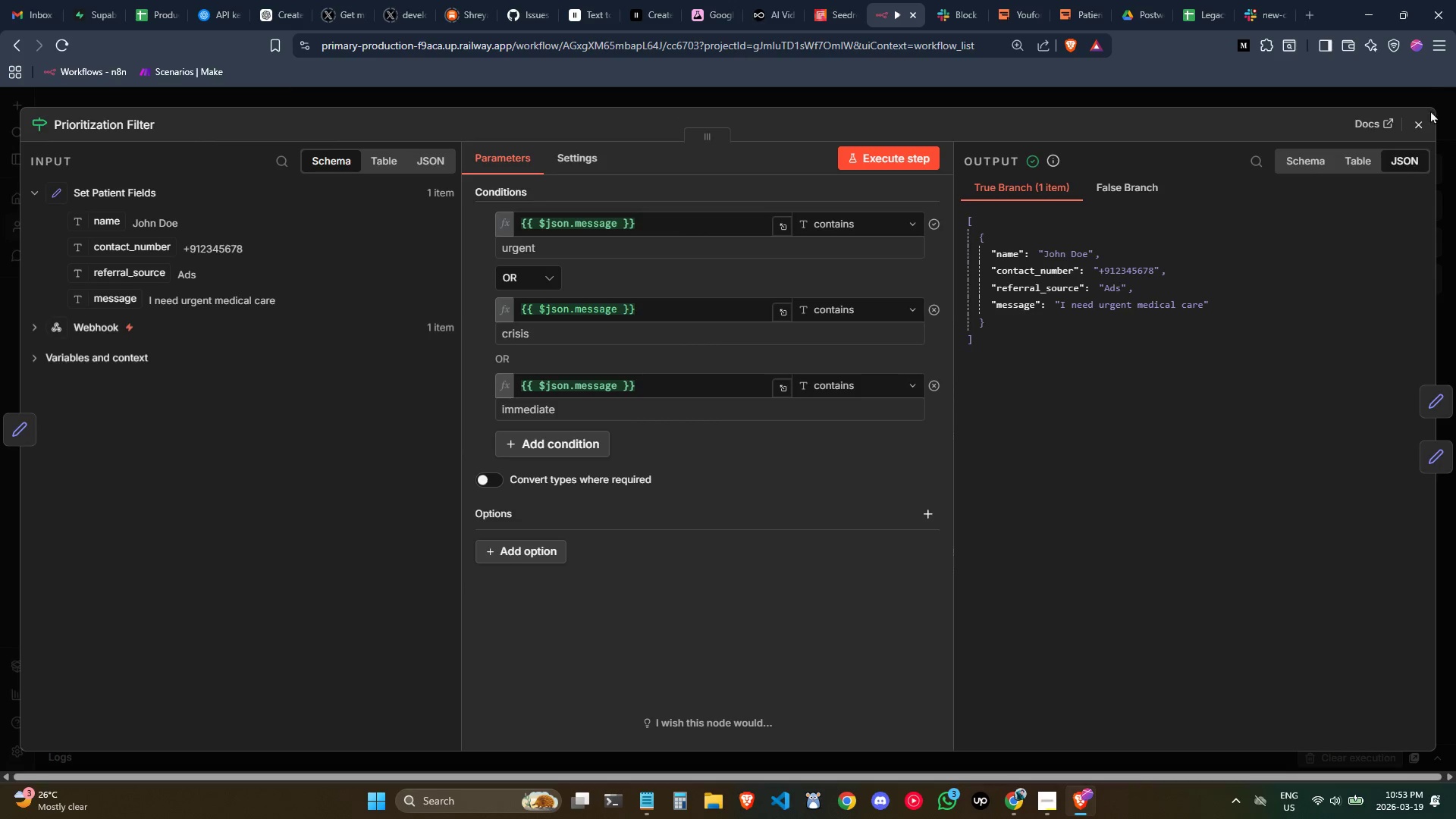 
left_click([1423, 118])
 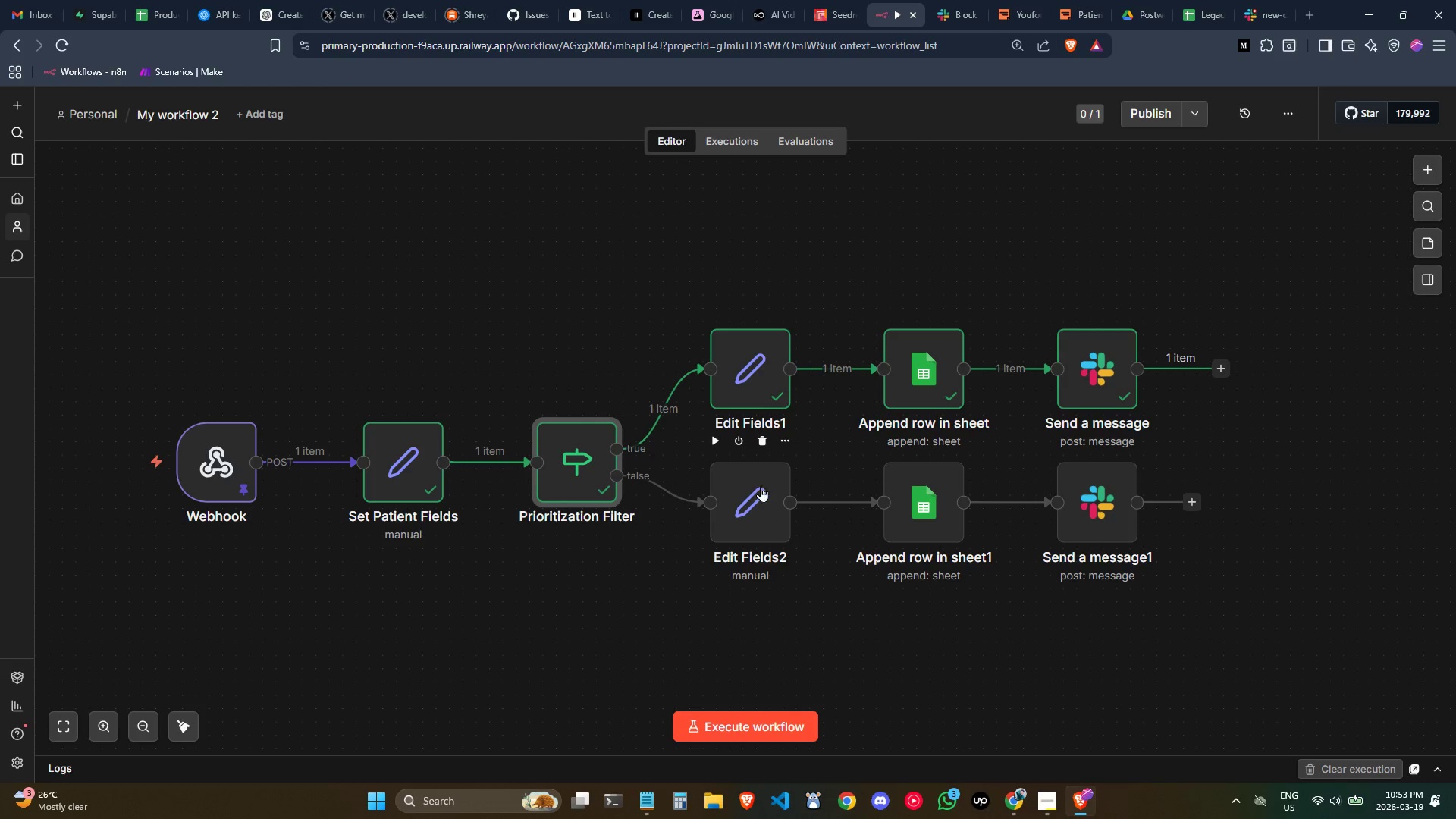 
double_click([729, 382])
 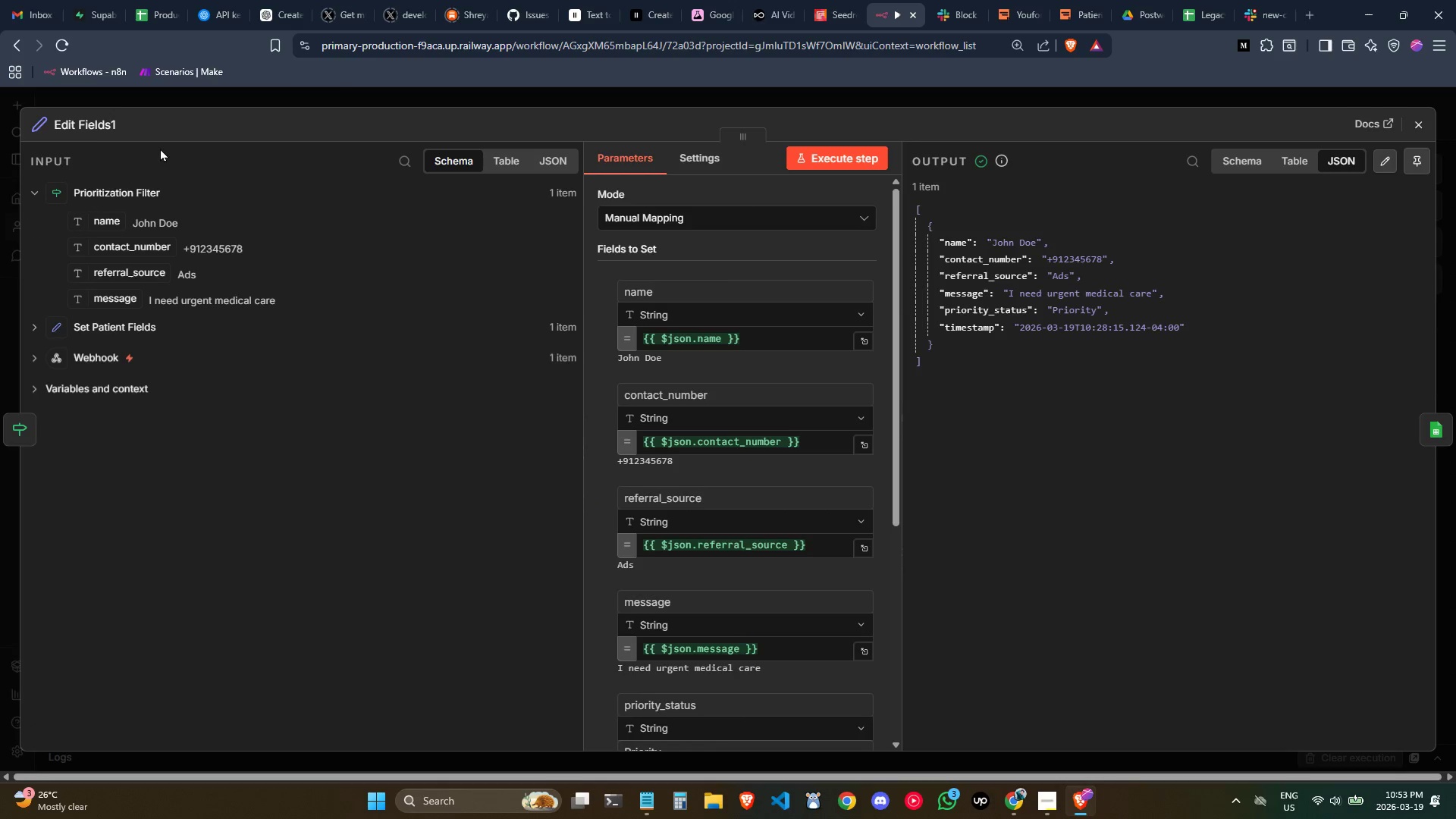 
left_click([83, 123])
 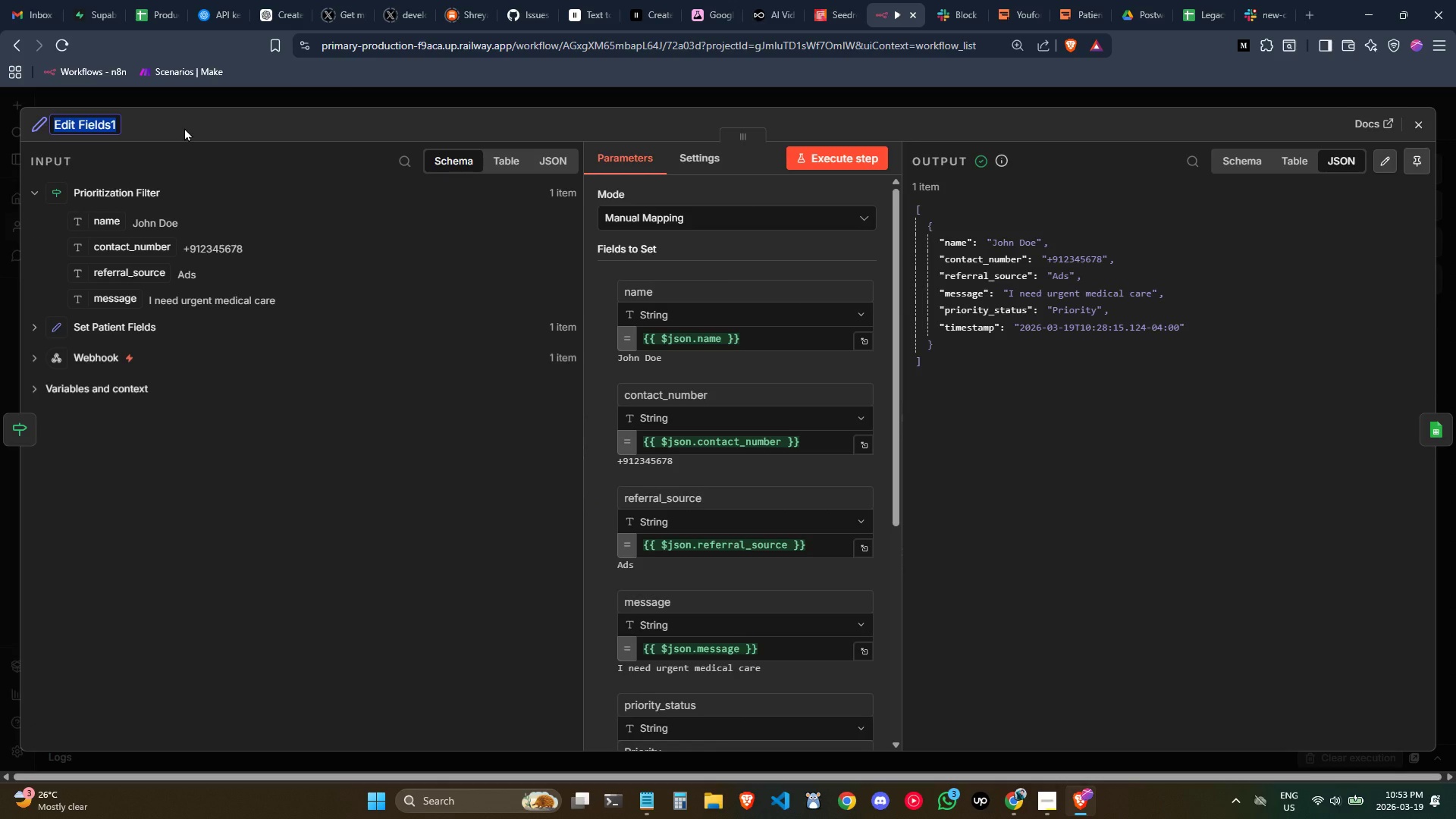 
type(Priority )
key(Backspace)
type( )
 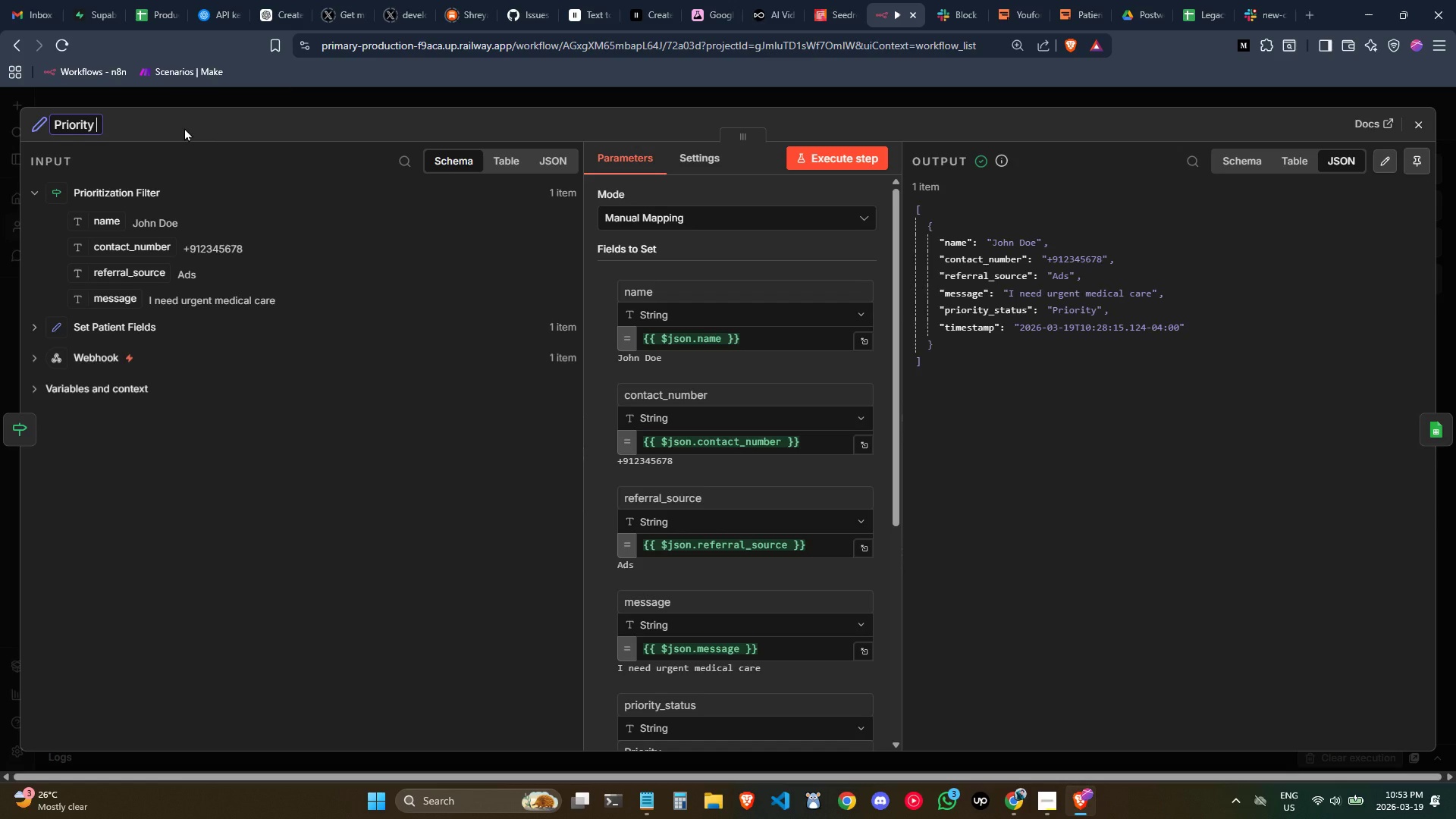 
hold_key(key=ShiftLeft, duration=1.19)
 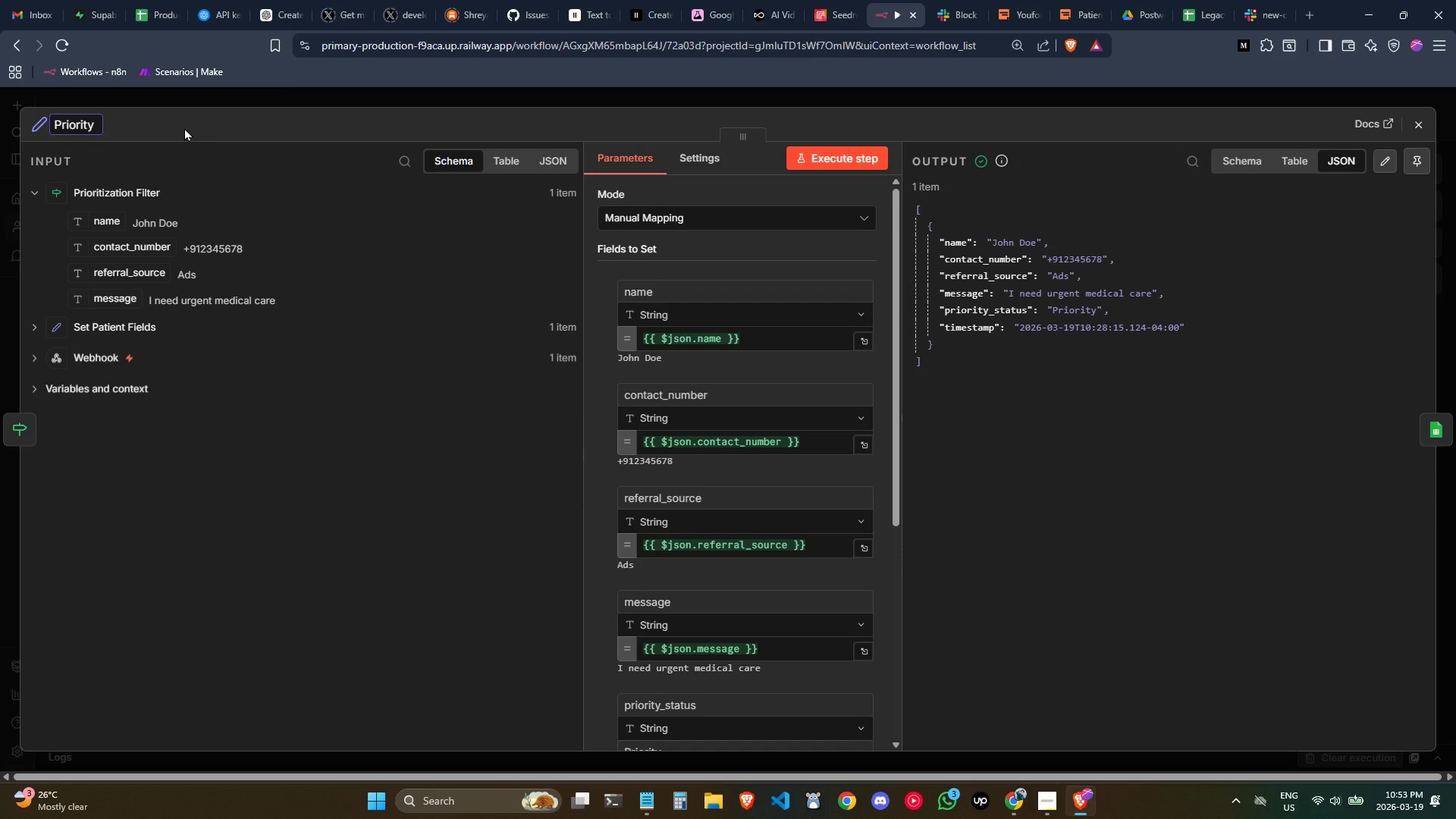 
hold_key(key=ShiftLeft, duration=0.62)
 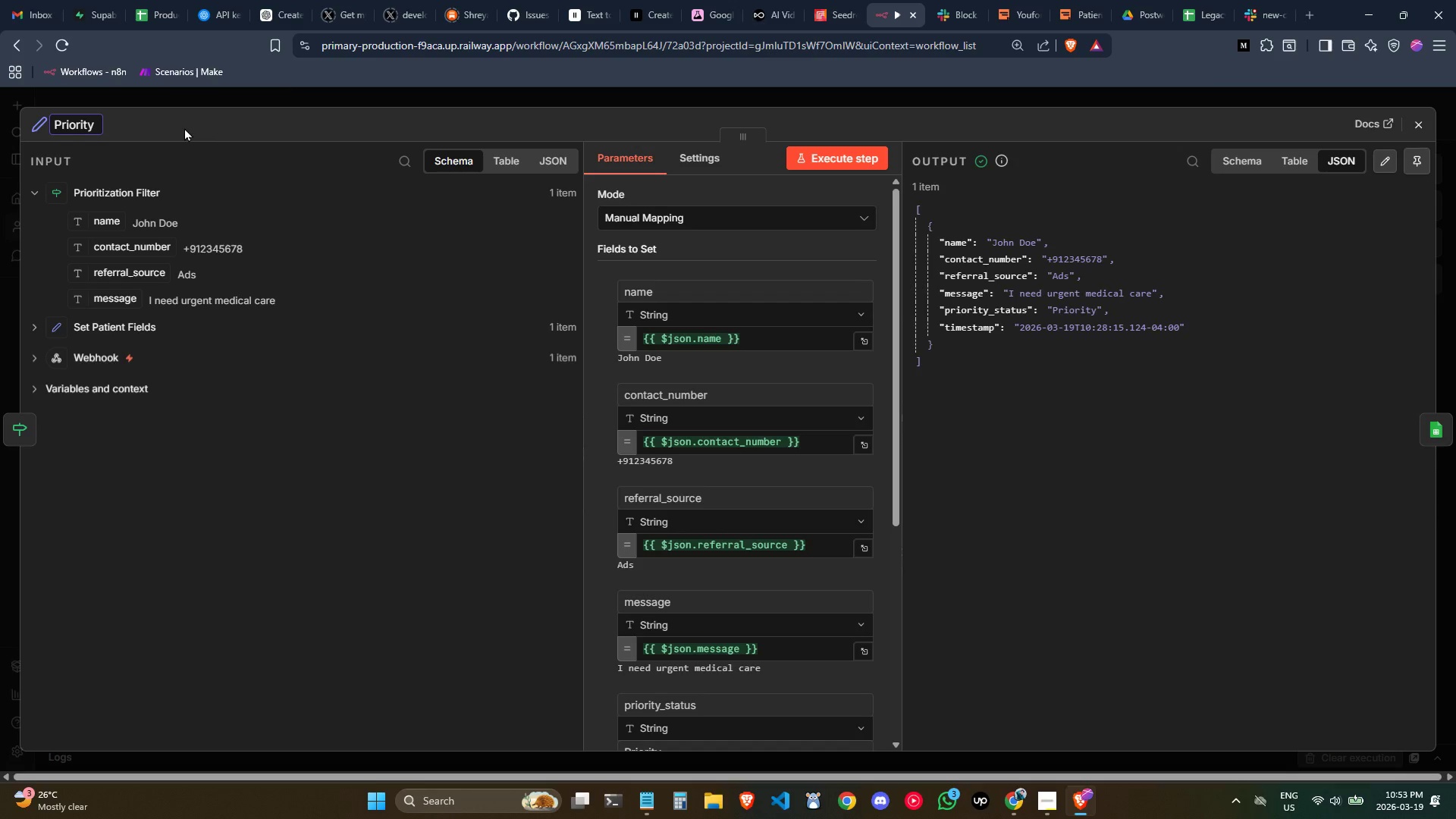 
hold_key(key=ShiftLeft, duration=1.5)
 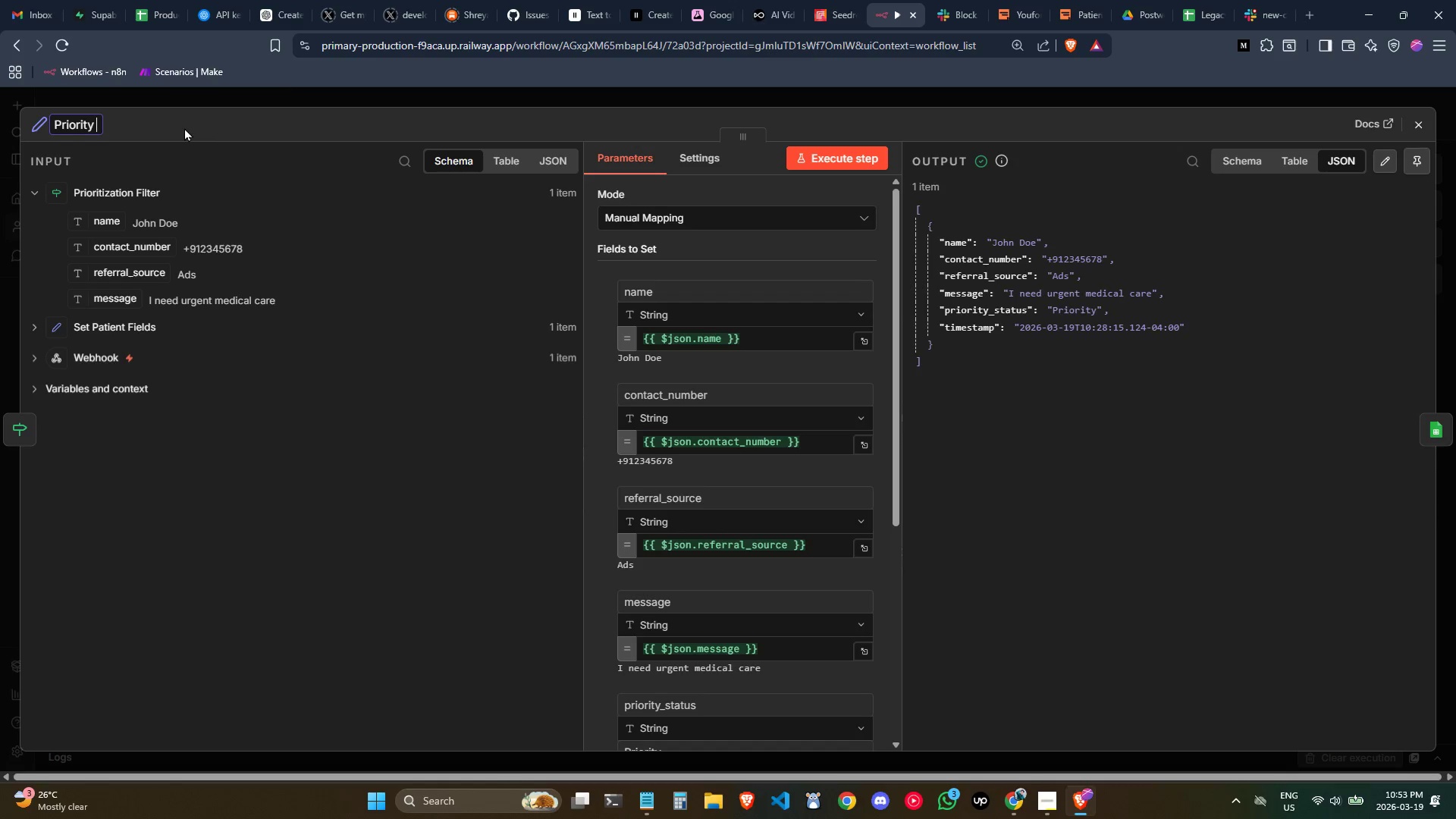 
type(Fields)
 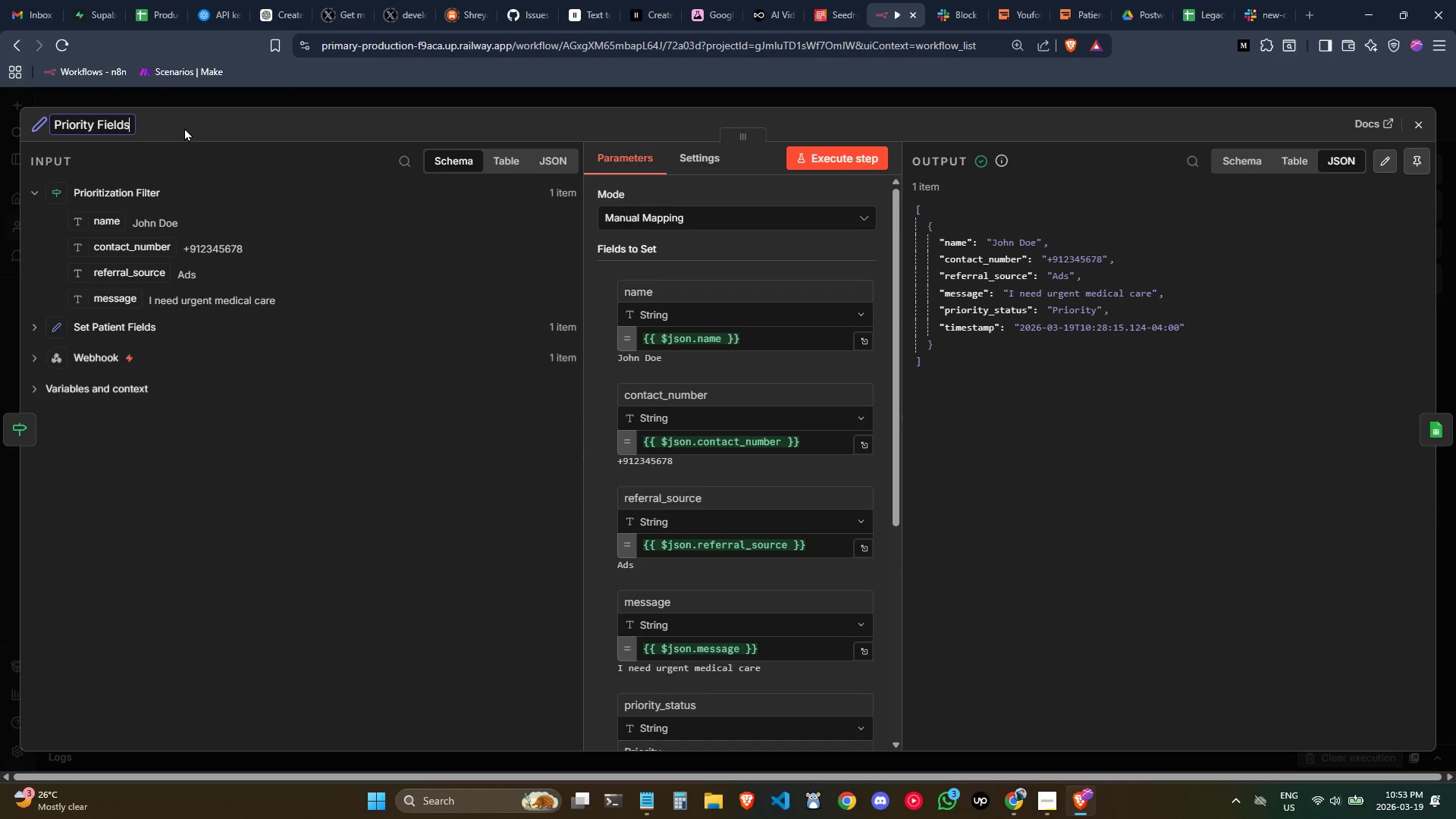 
key(Enter)
 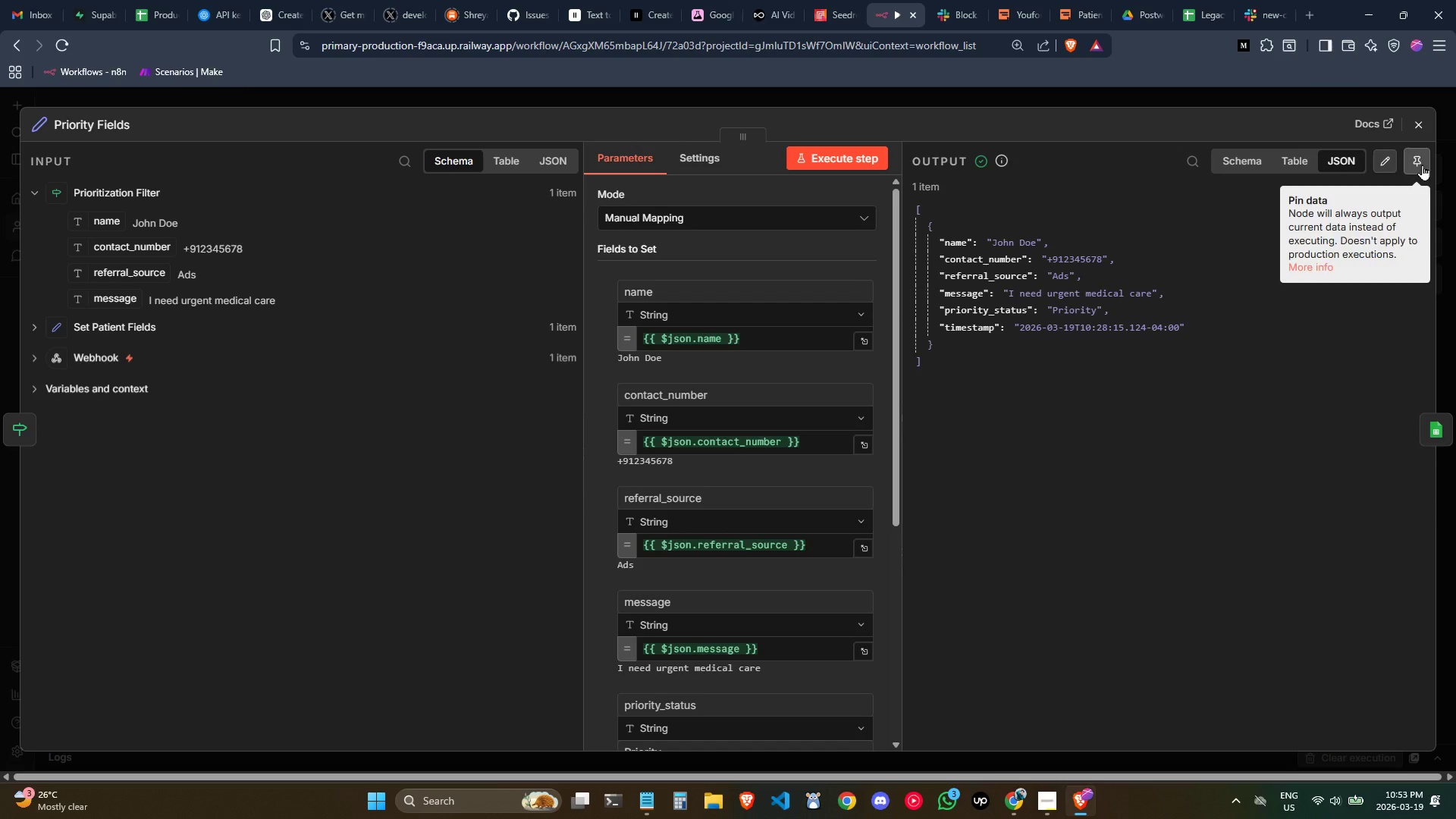 
left_click([1418, 123])
 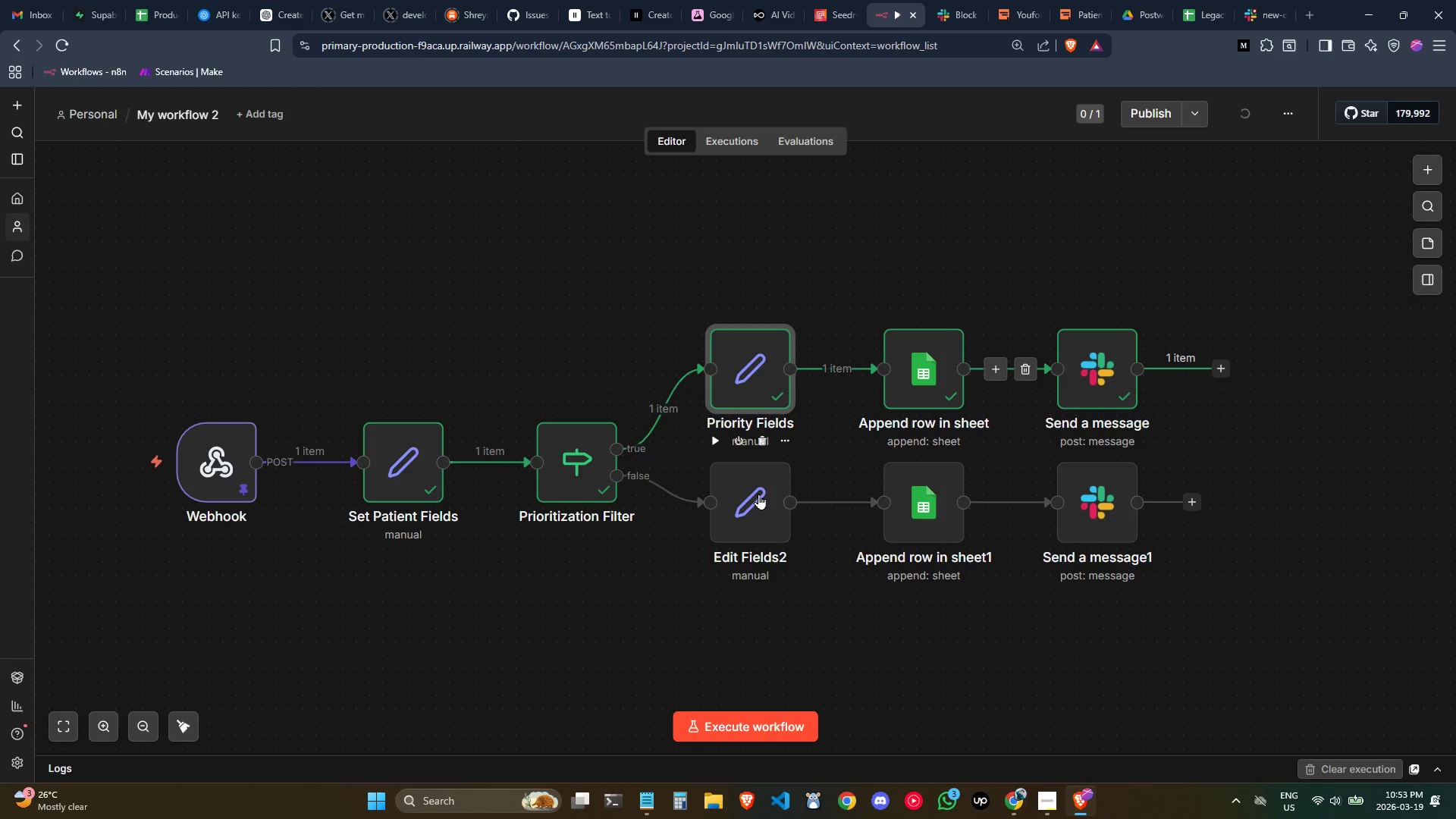 
double_click([758, 494])
 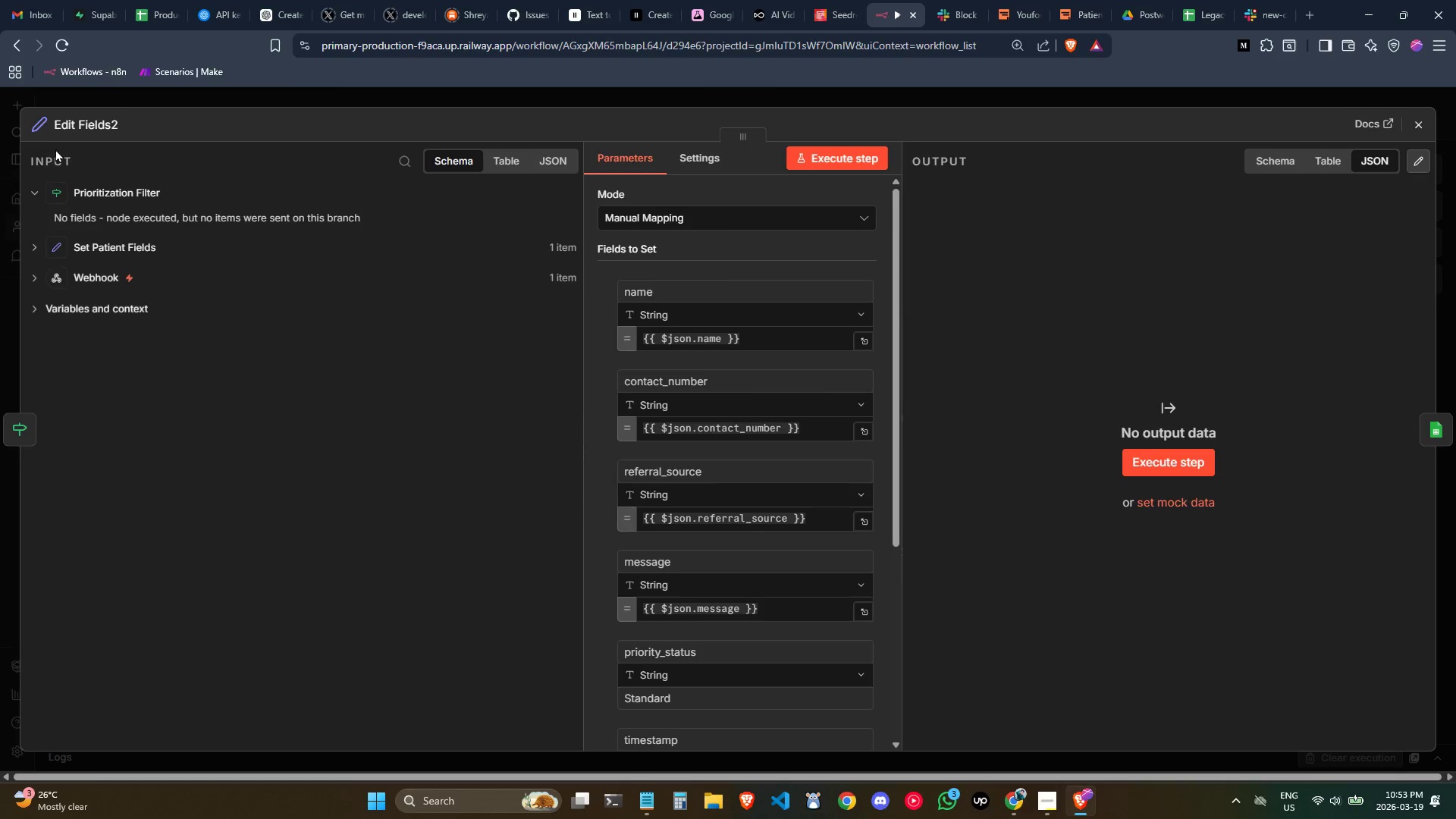 
left_click([89, 128])
 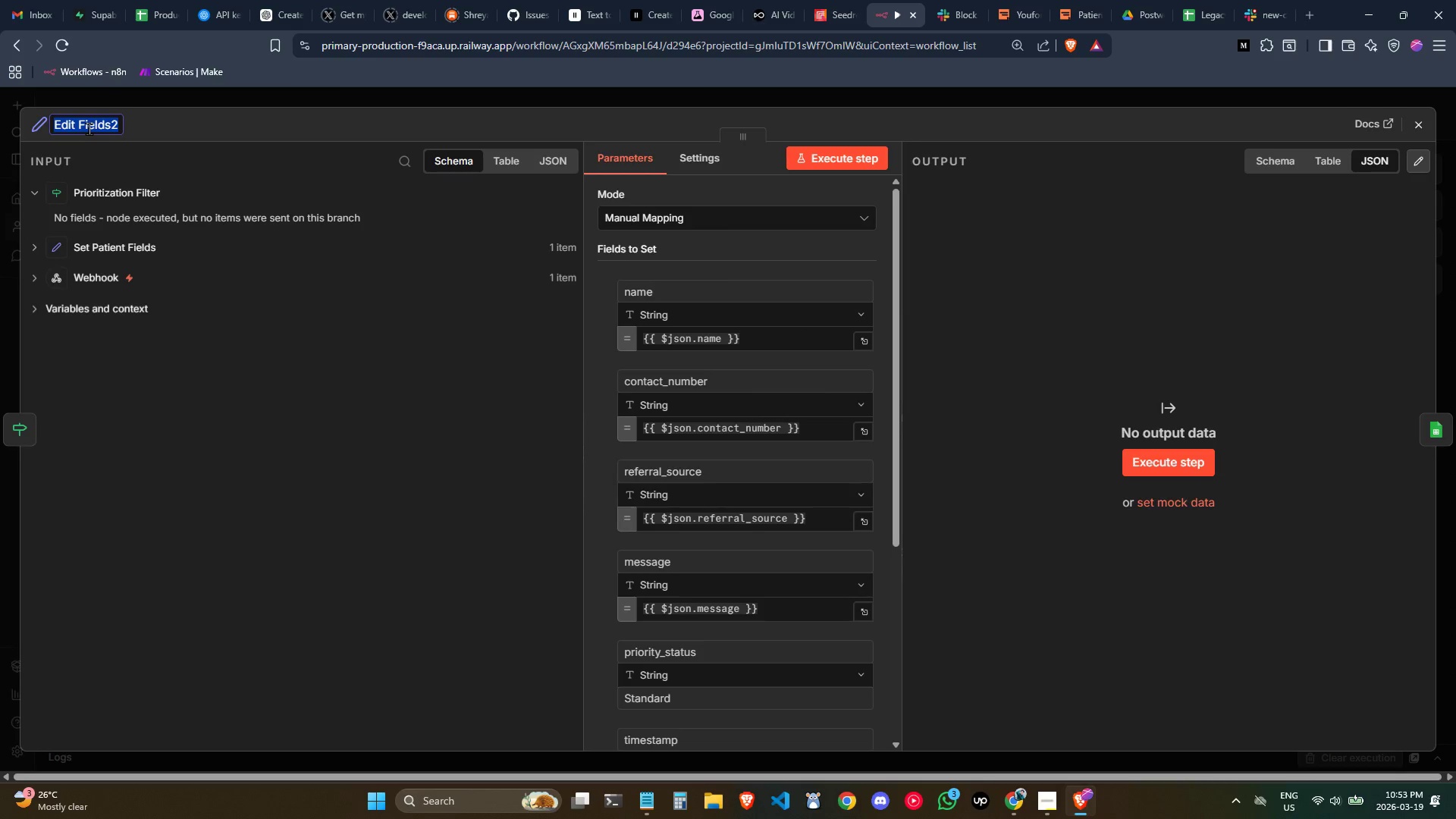 
type(Sr)
key(Backspace)
type(tandard Fields)
 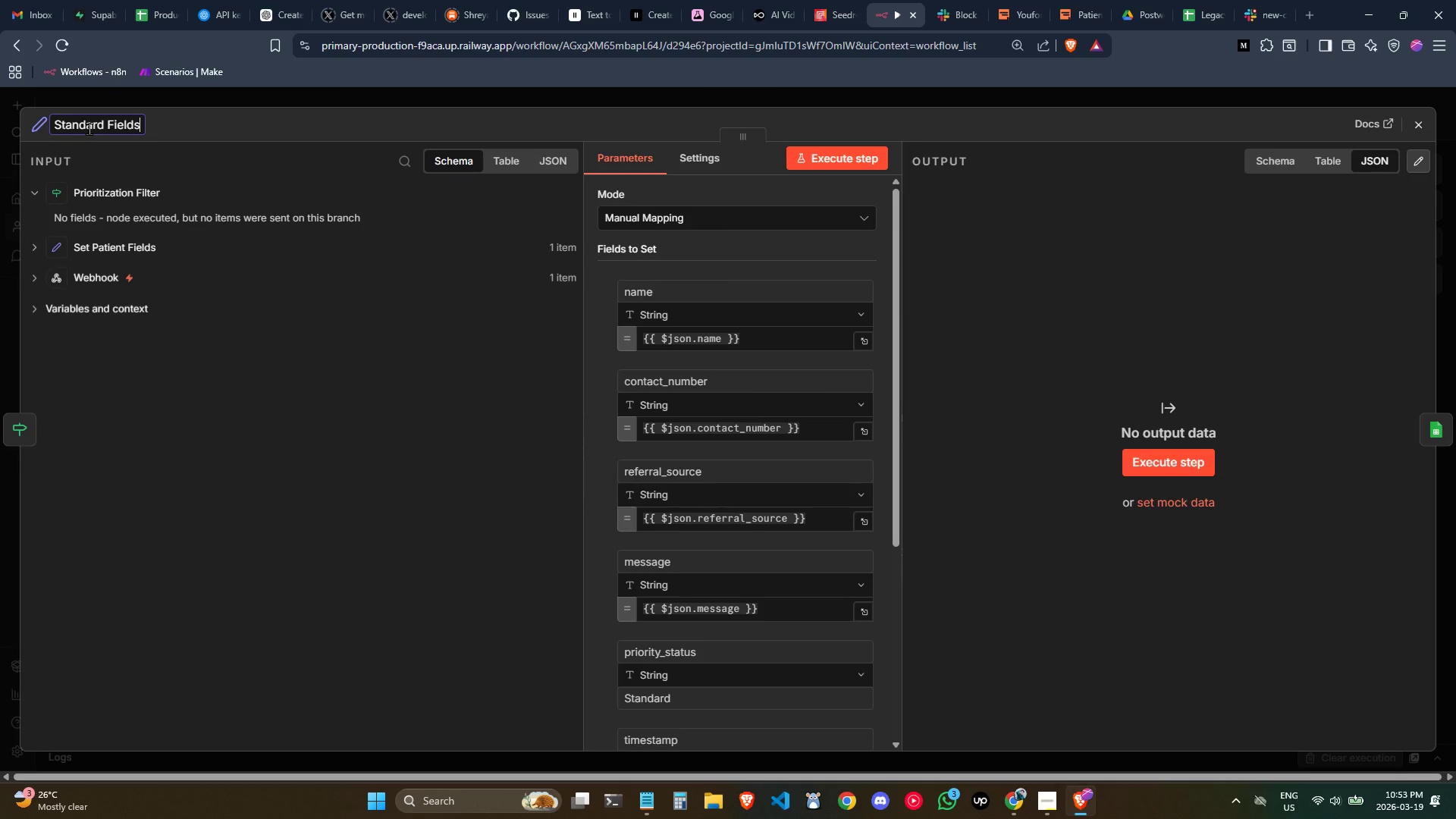 
key(Enter)
 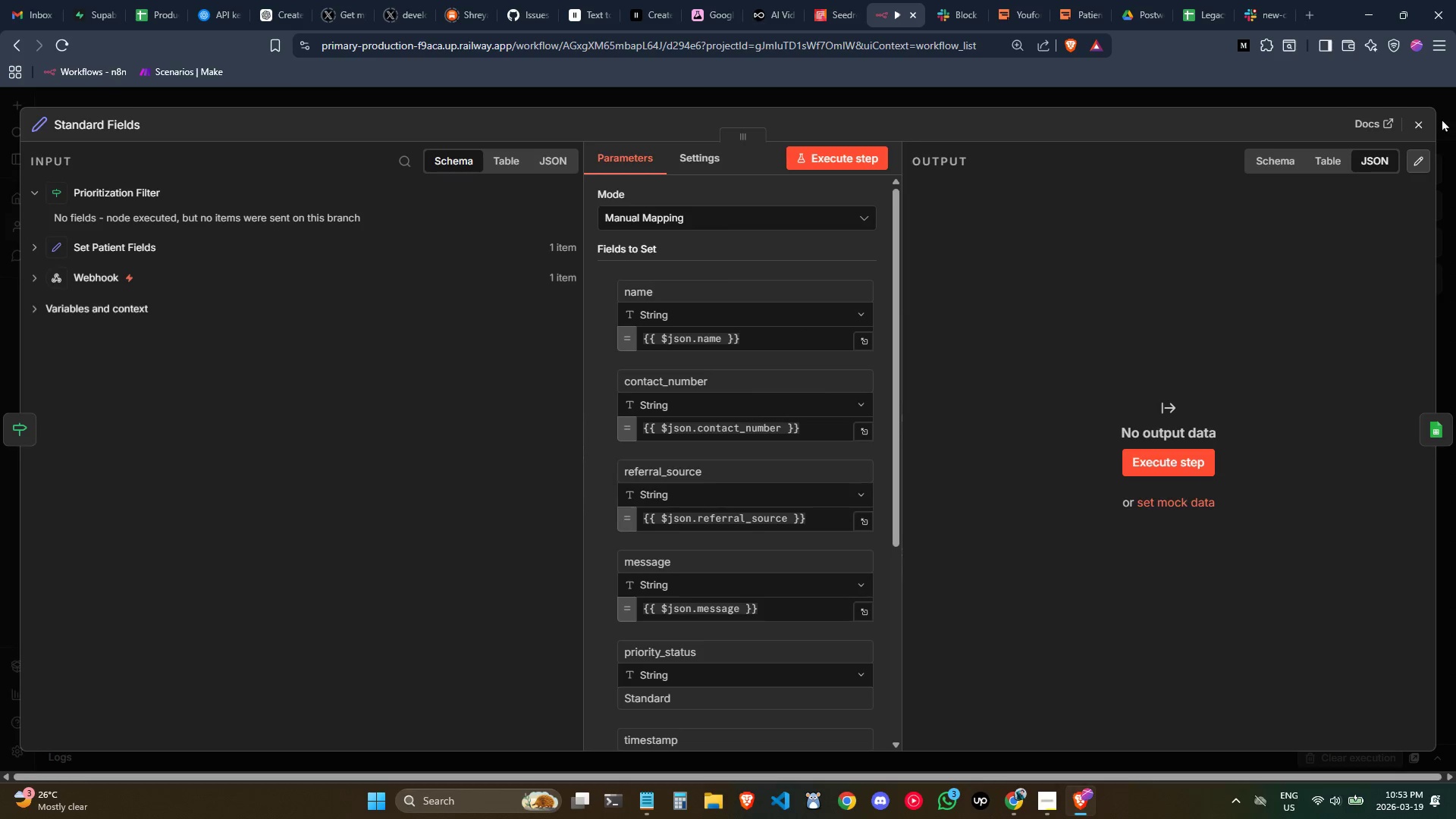 
left_click([1426, 117])
 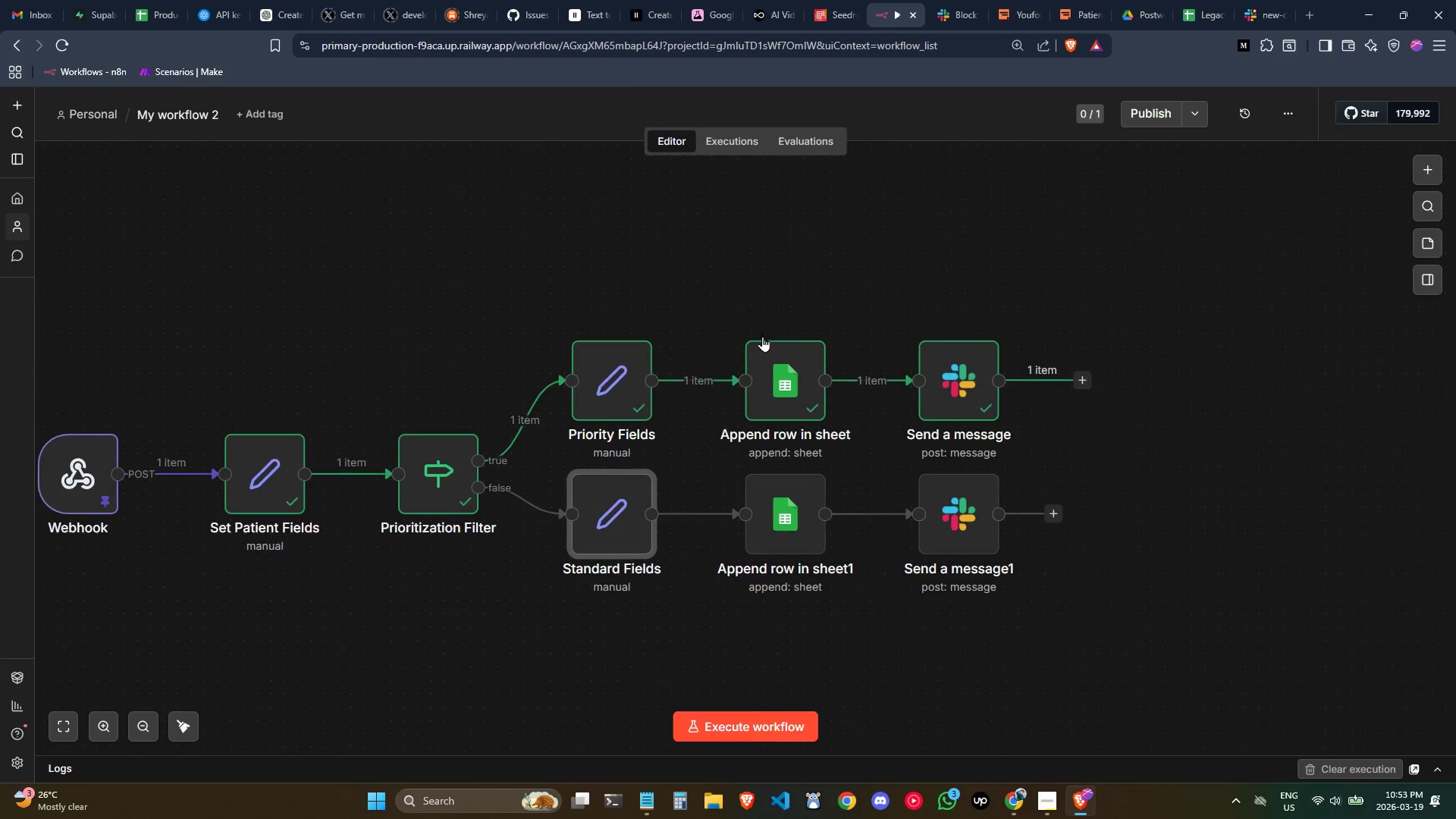 
double_click([800, 375])
 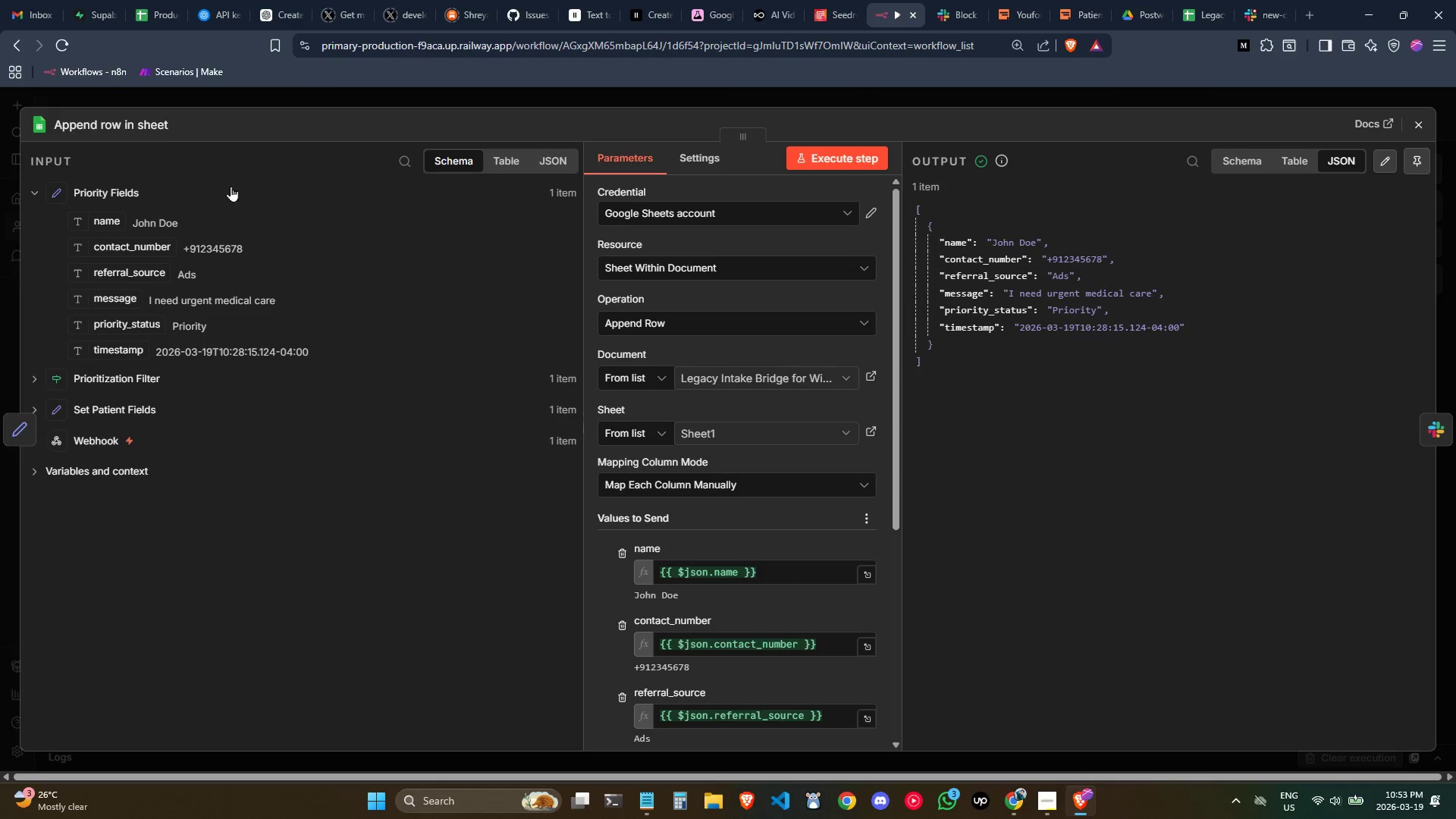 
left_click([105, 124])
 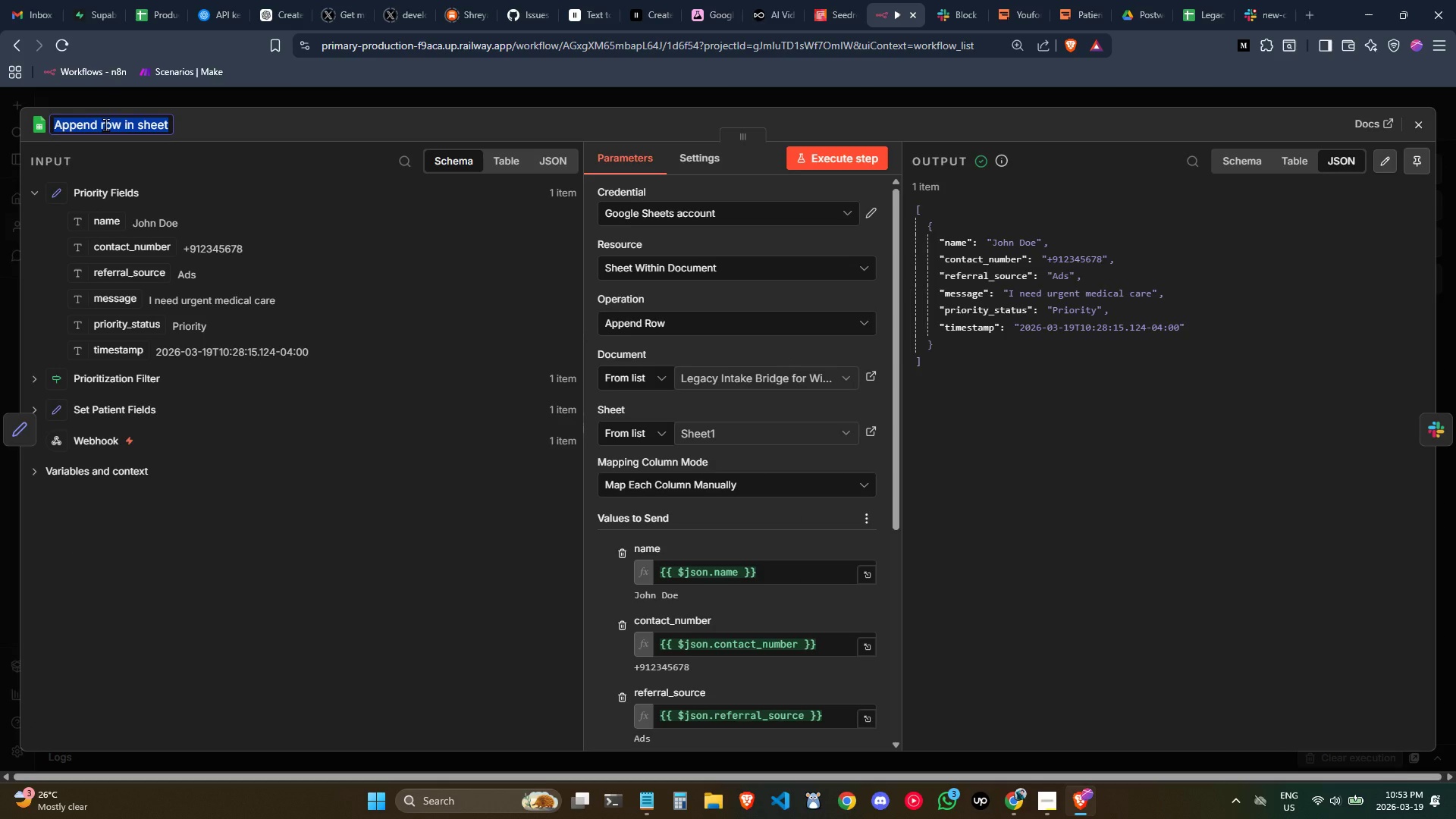 
type(Updaa)
key(Backspace)
key(Backspace)
key(Backspace)
key(Backspace)
key(Backspace)
type(App)
key(Backspace)
key(Backspace)
type(dd new patiend record)
 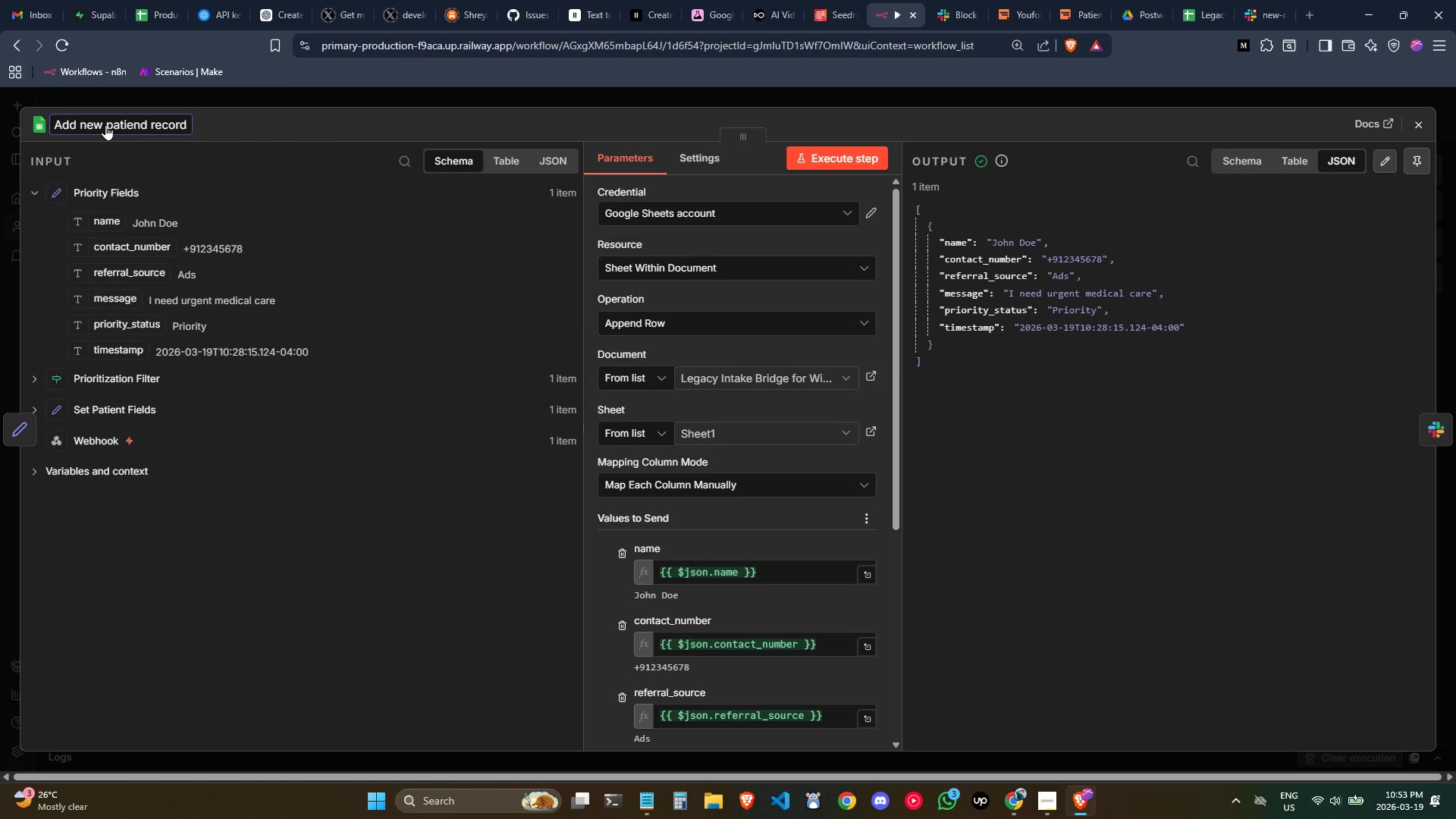 
key(Enter)
 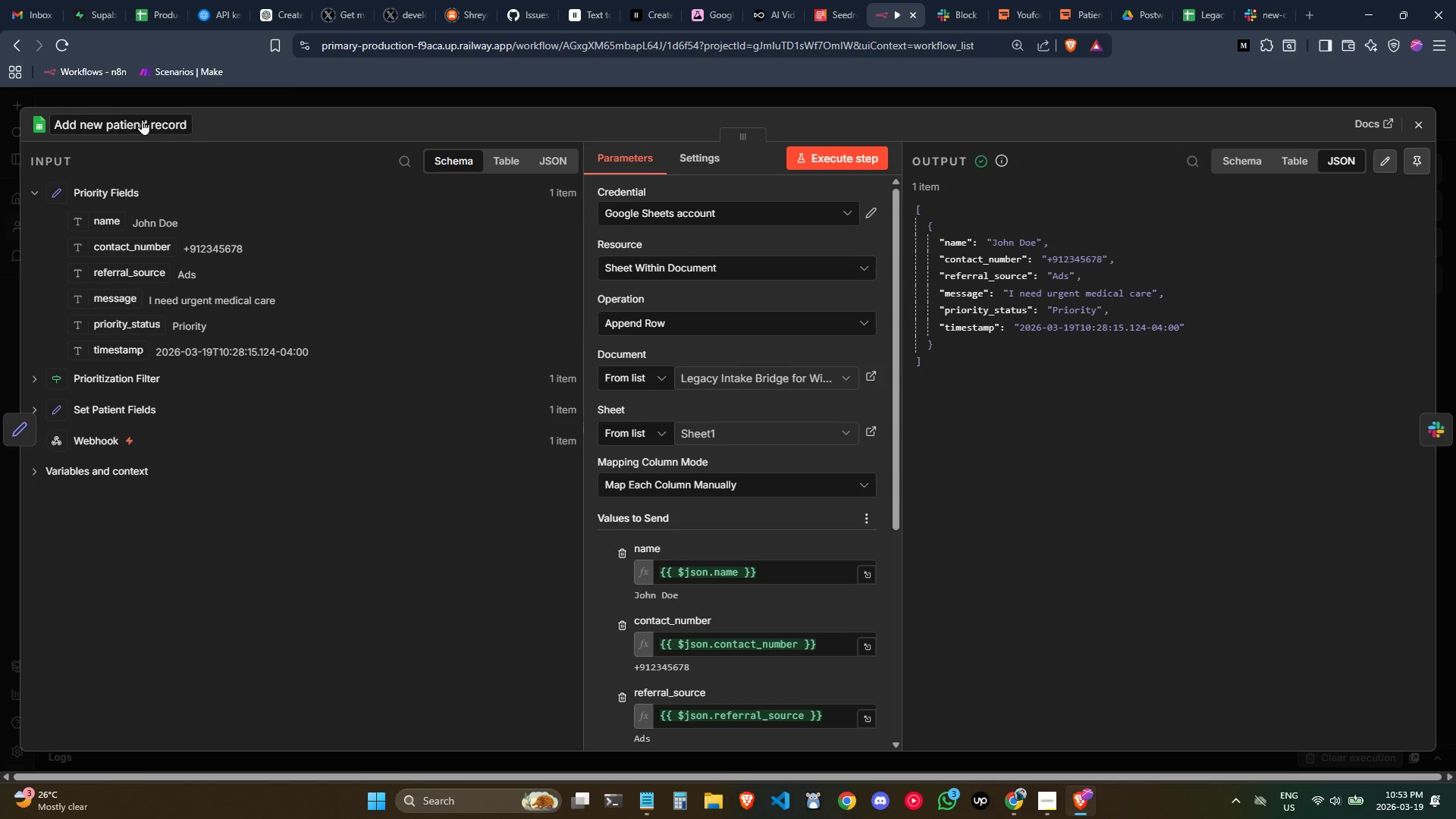 
double_click([143, 119])
 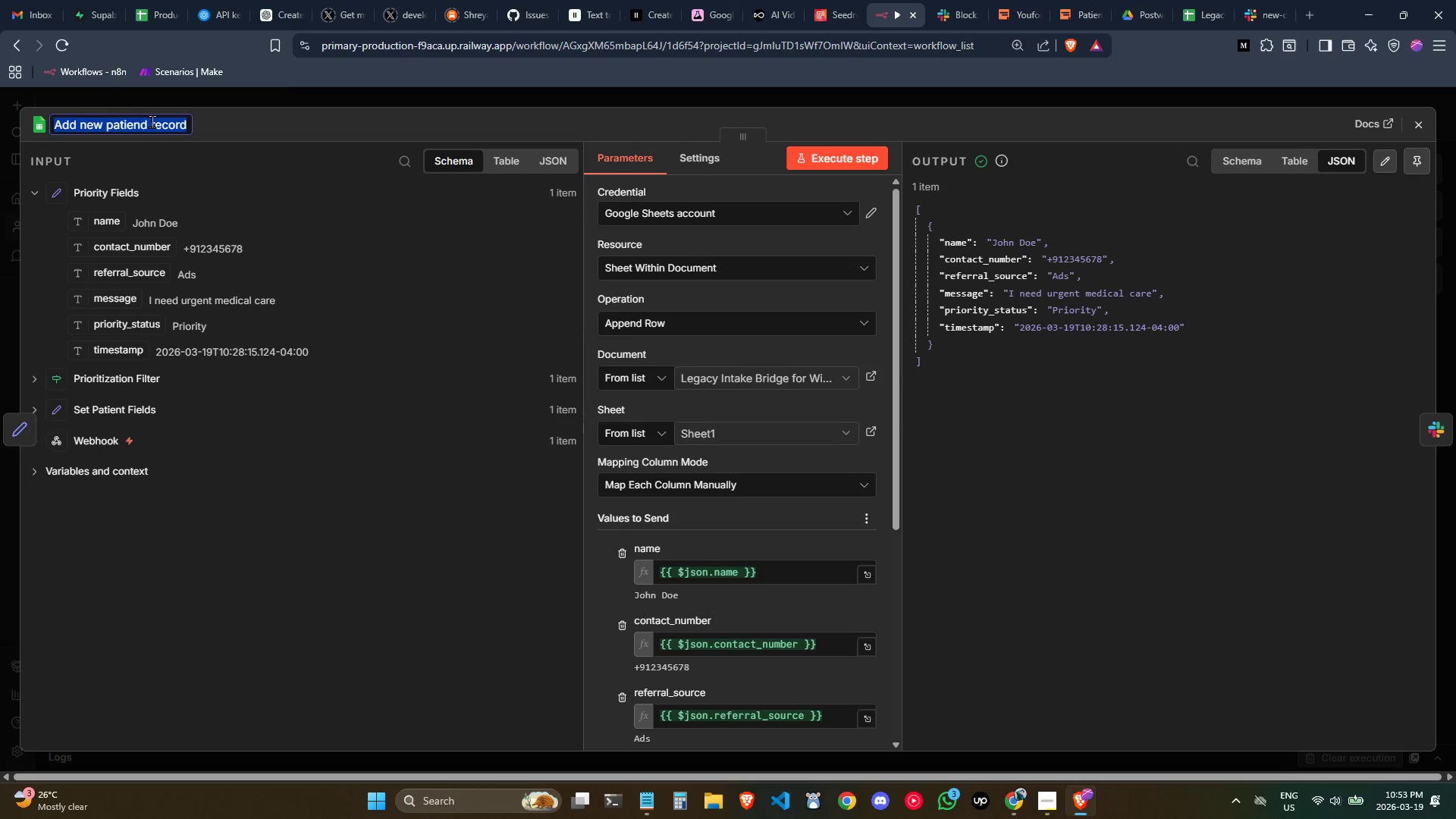 
triple_click([153, 122])
 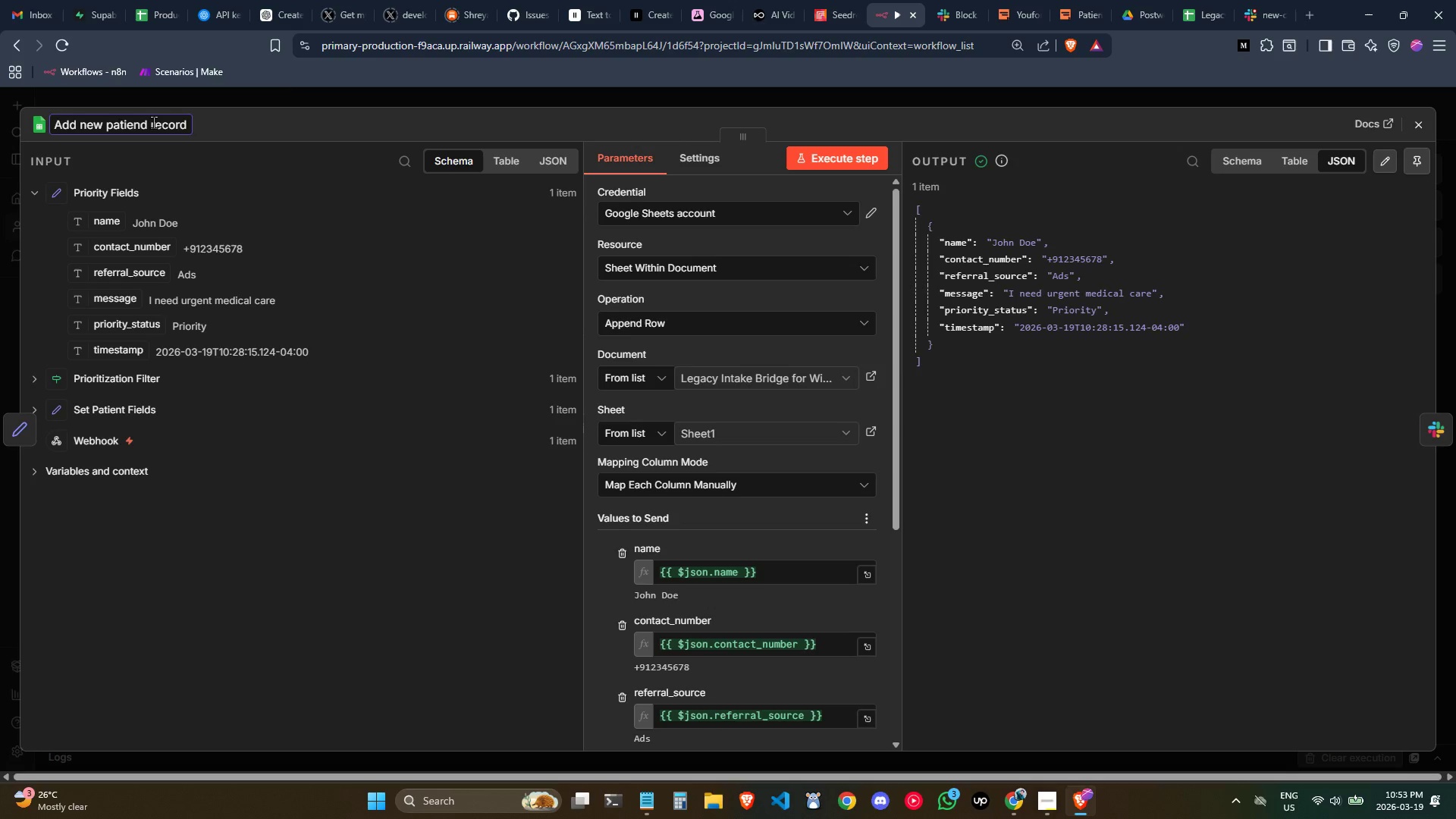 
key(ArrowLeft)
 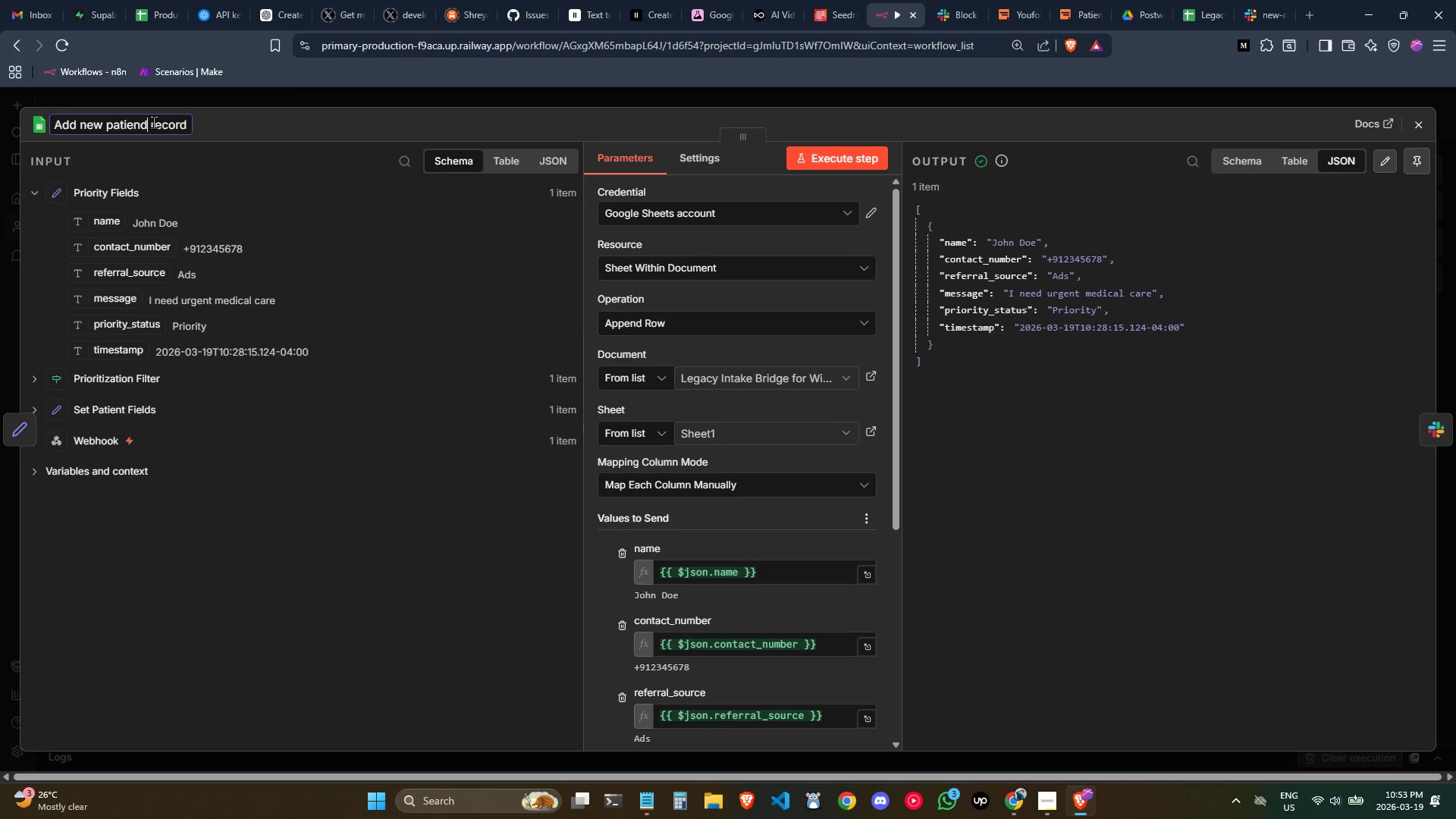 
key(ArrowLeft)
 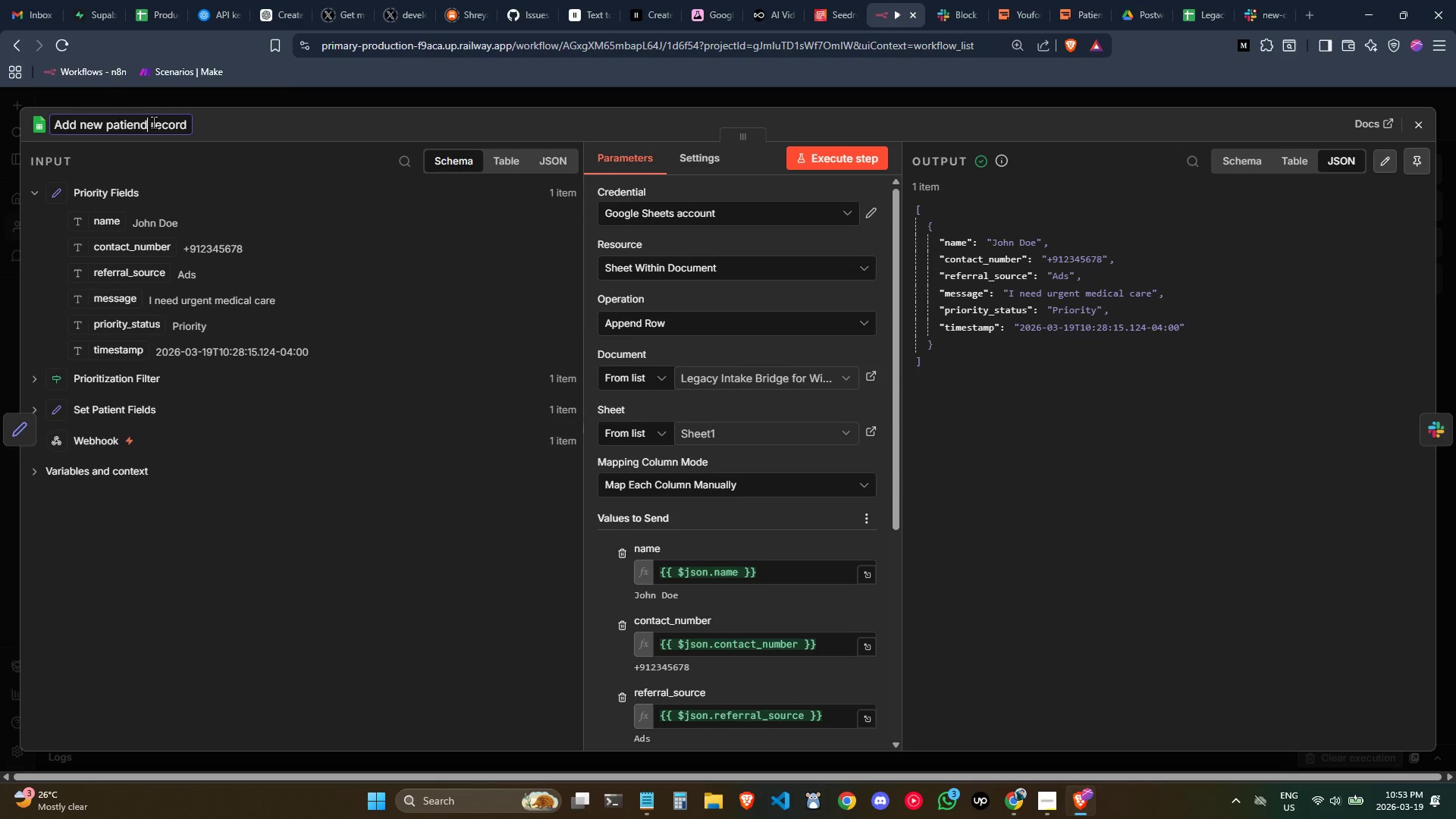 
key(Backspace)
 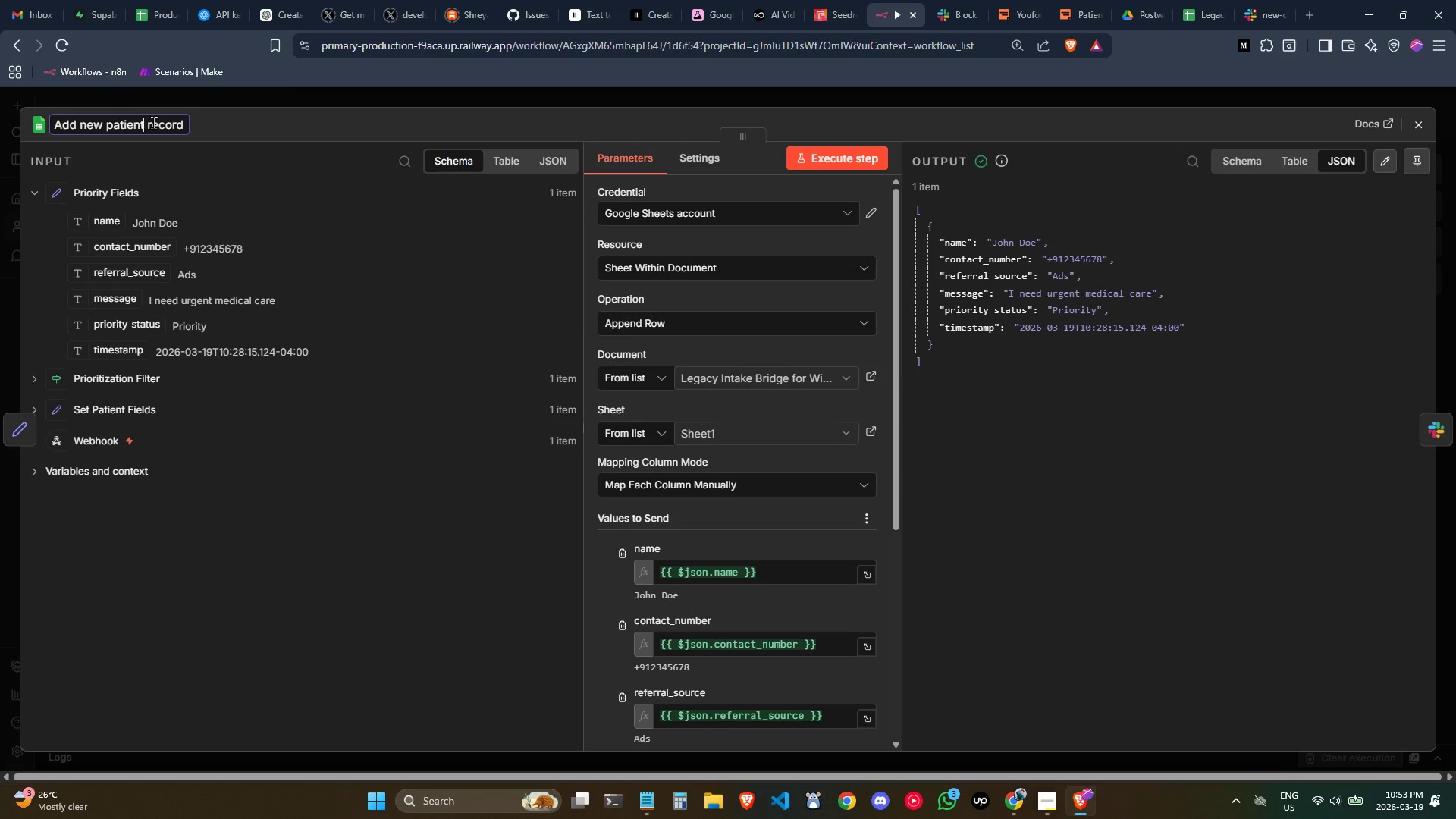 
key(T)
 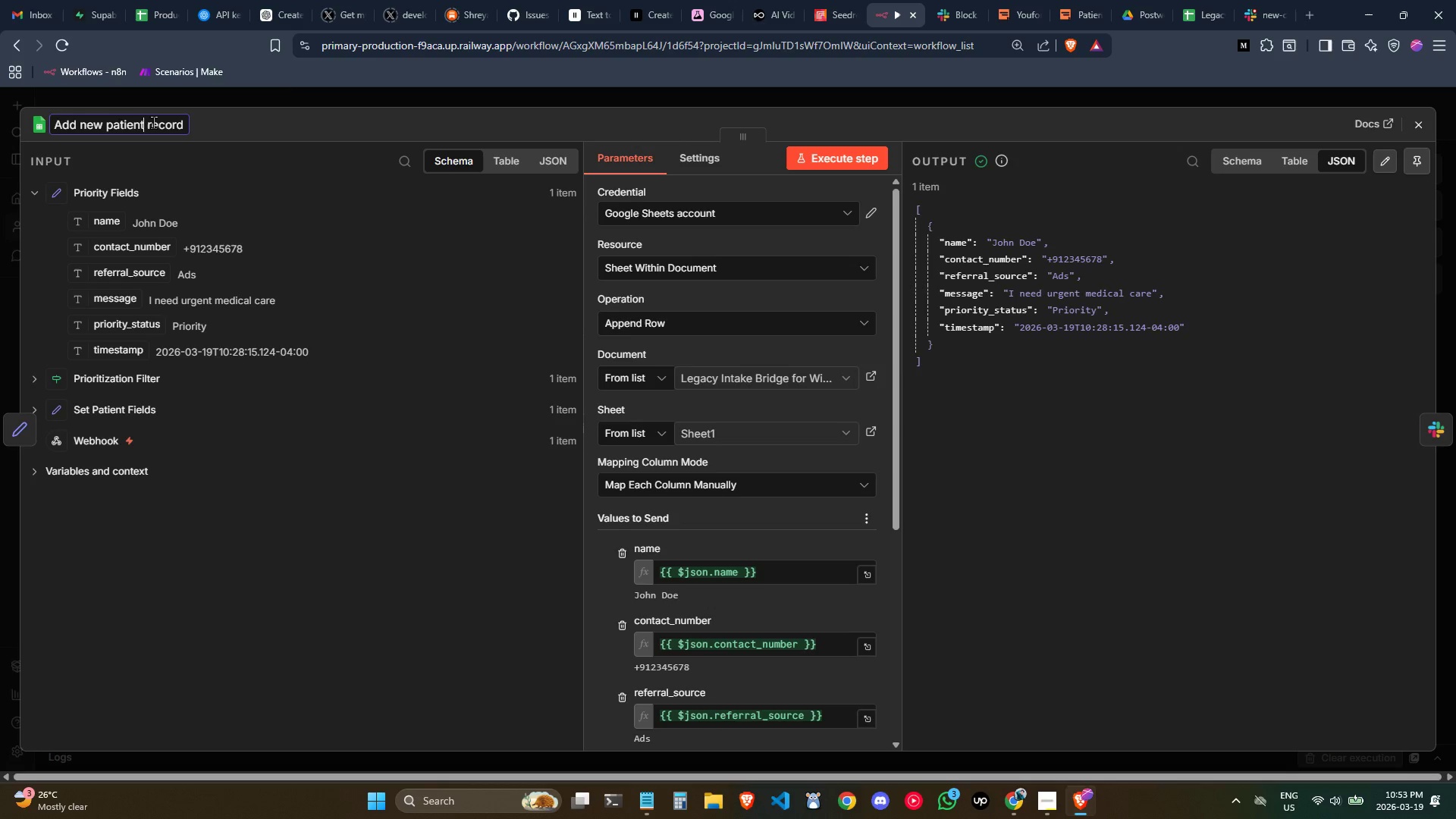 
key(Control+A)
 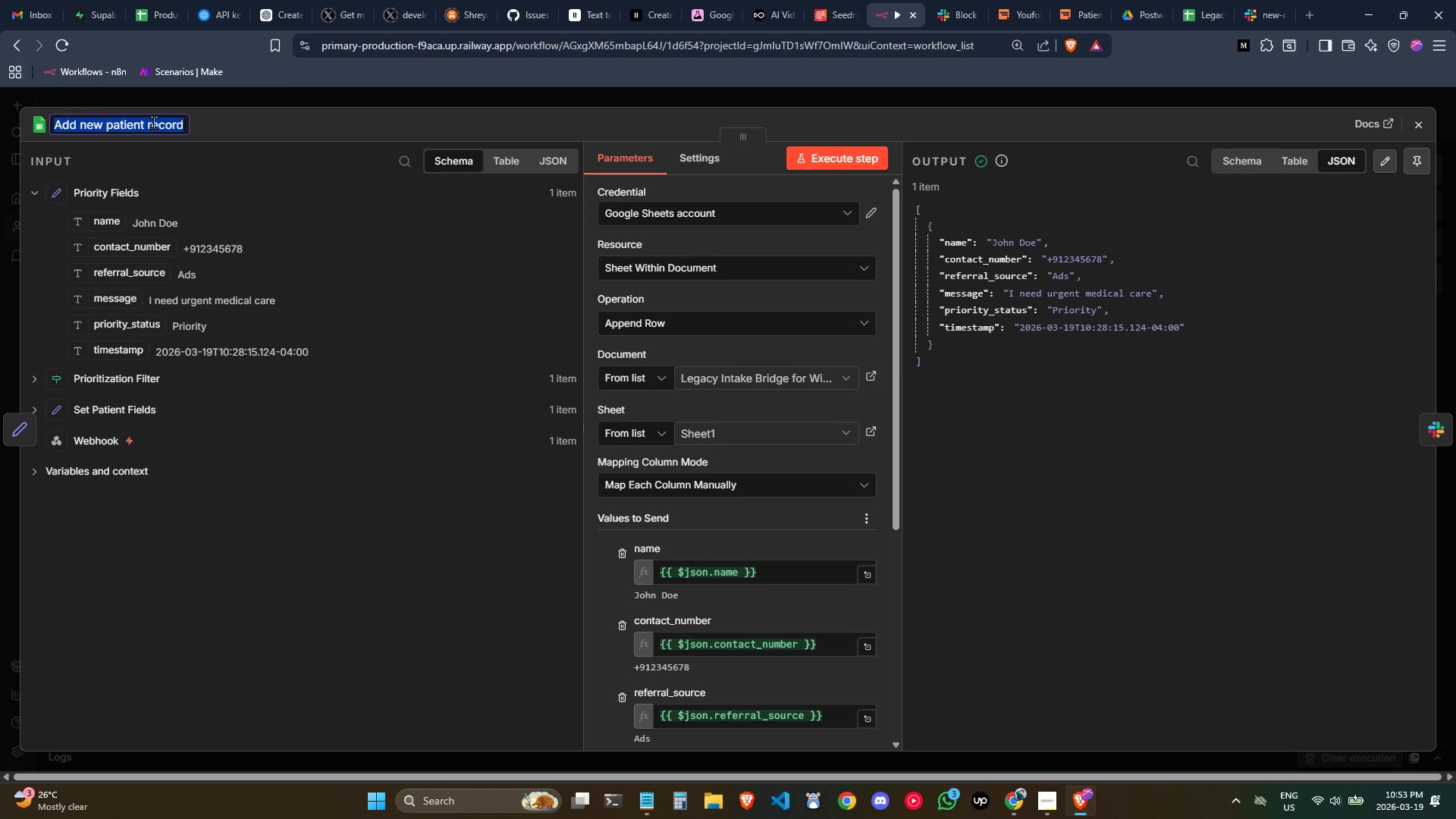 
key(Control+C)
 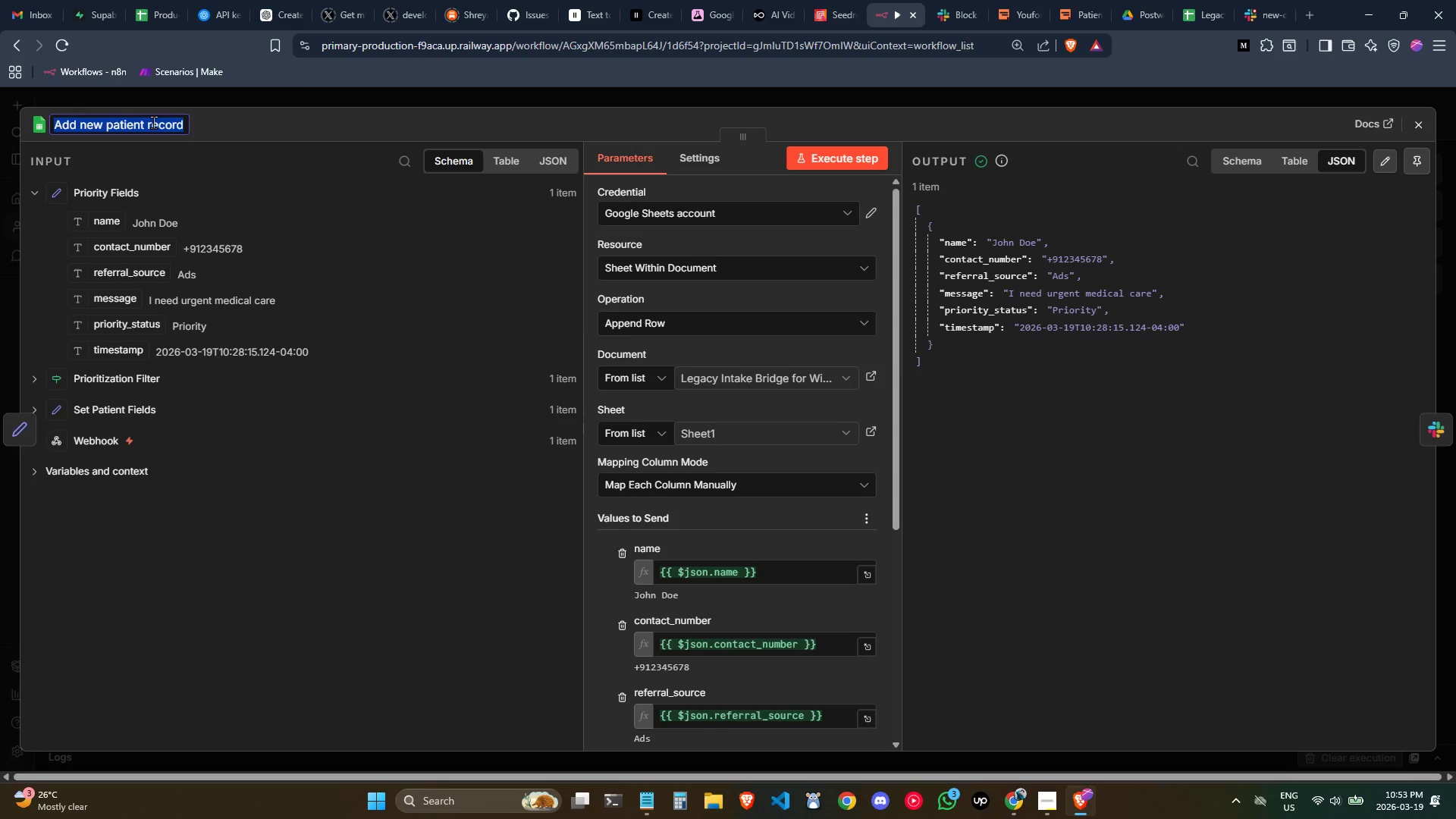 
key(Control+C)
 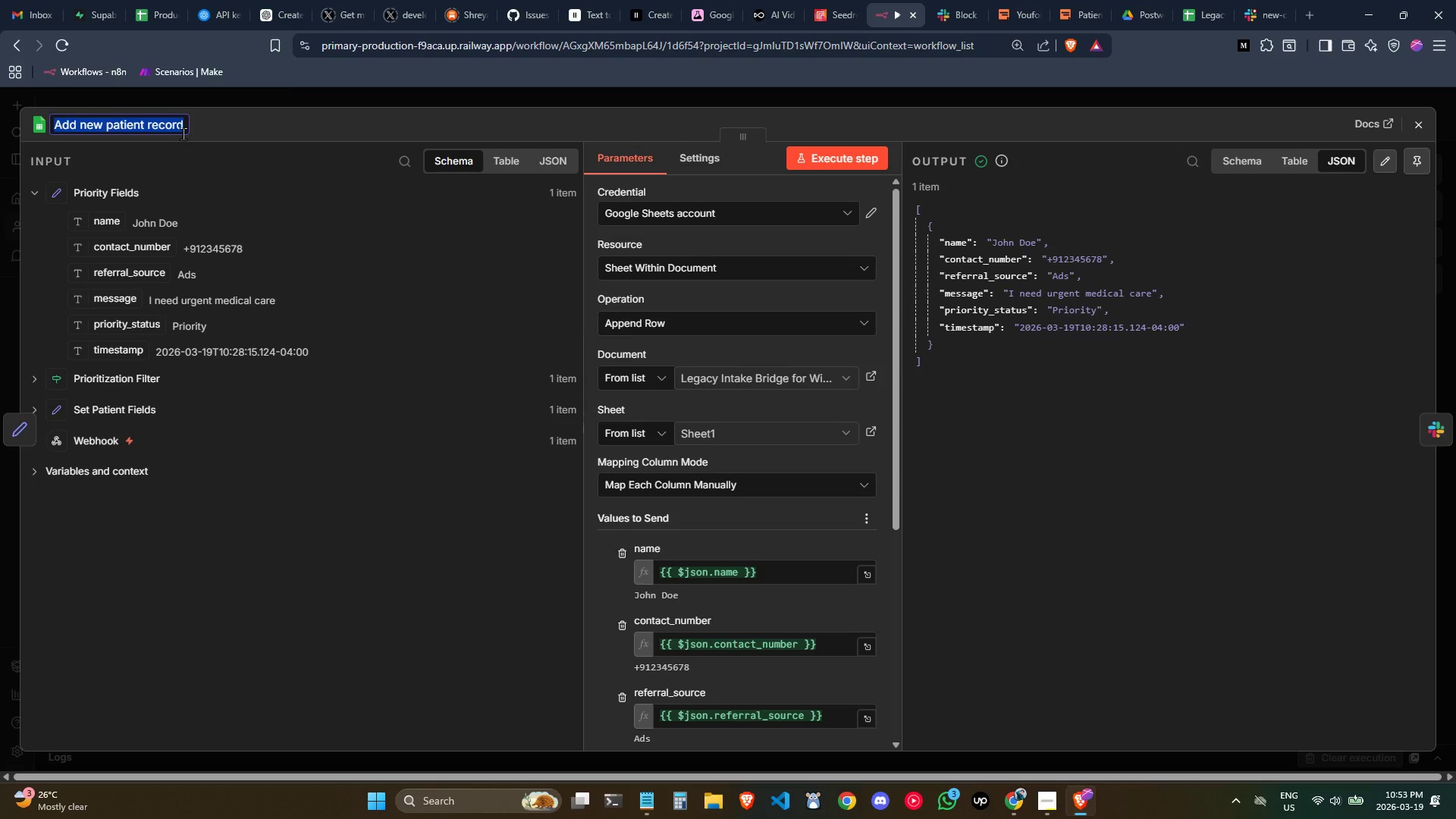 
key(ArrowRight)
 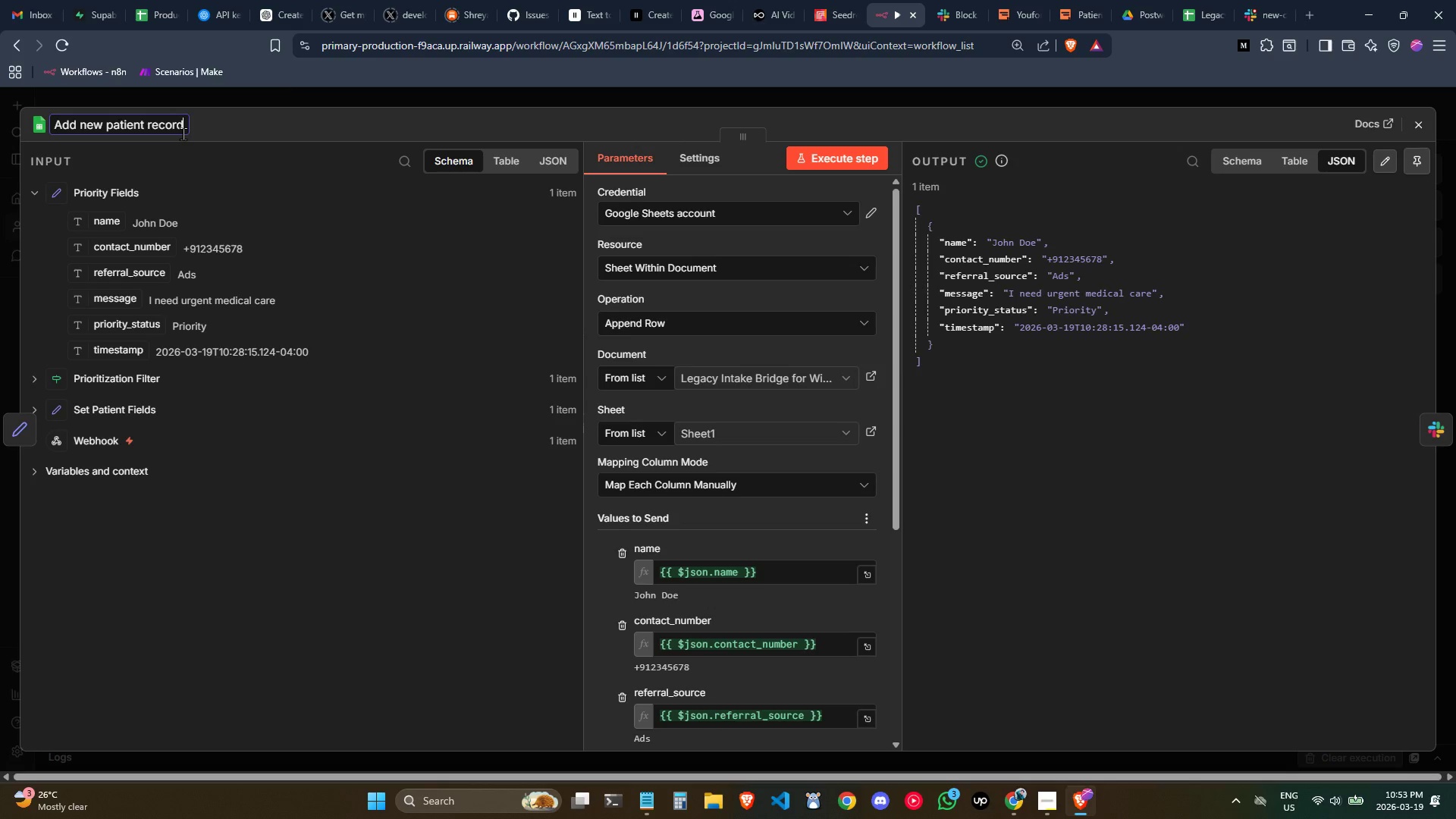 
key(ArrowRight)
 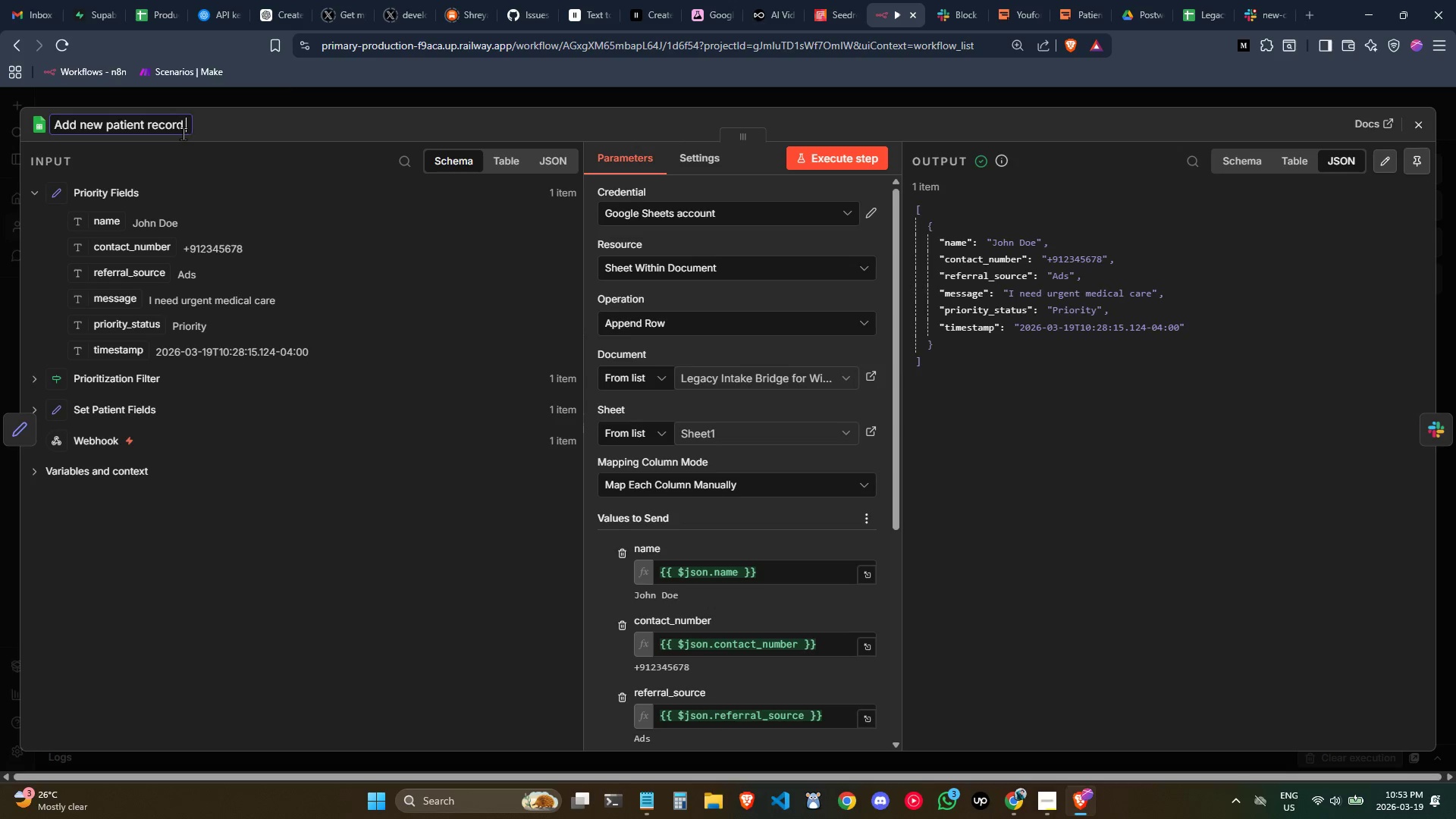 
type( ())
 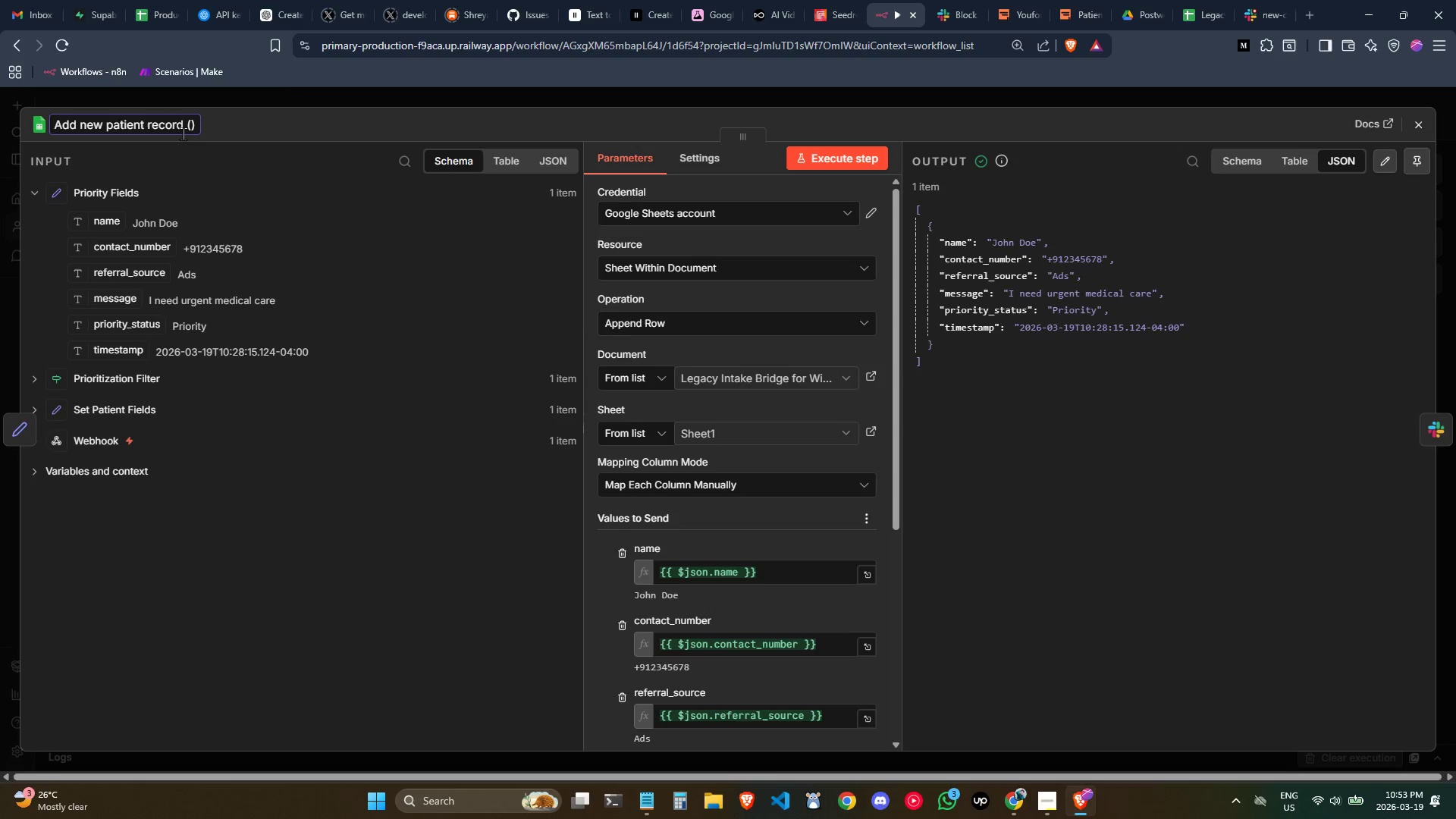 
key(ArrowLeft)
 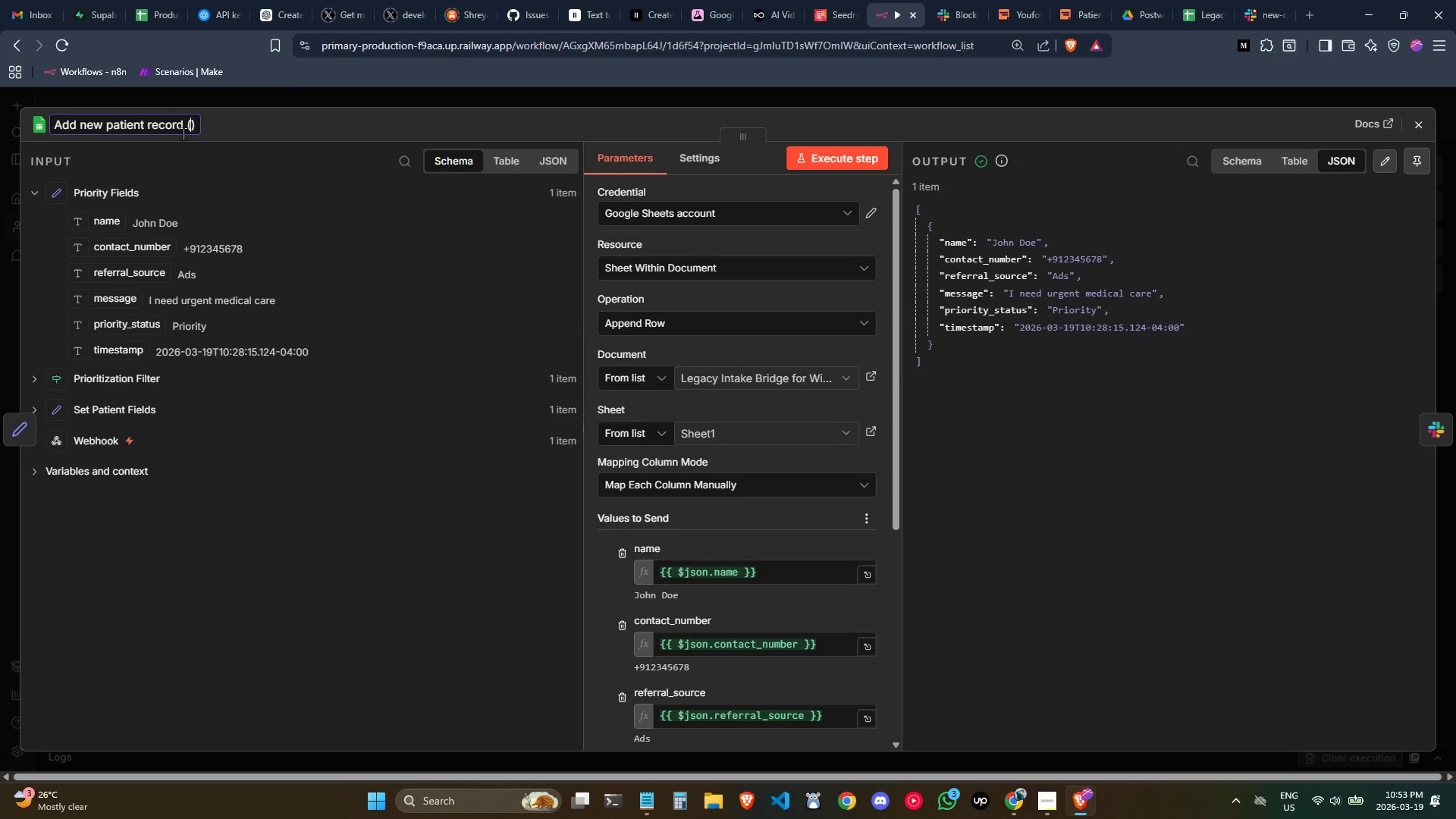 
type(Priority)
 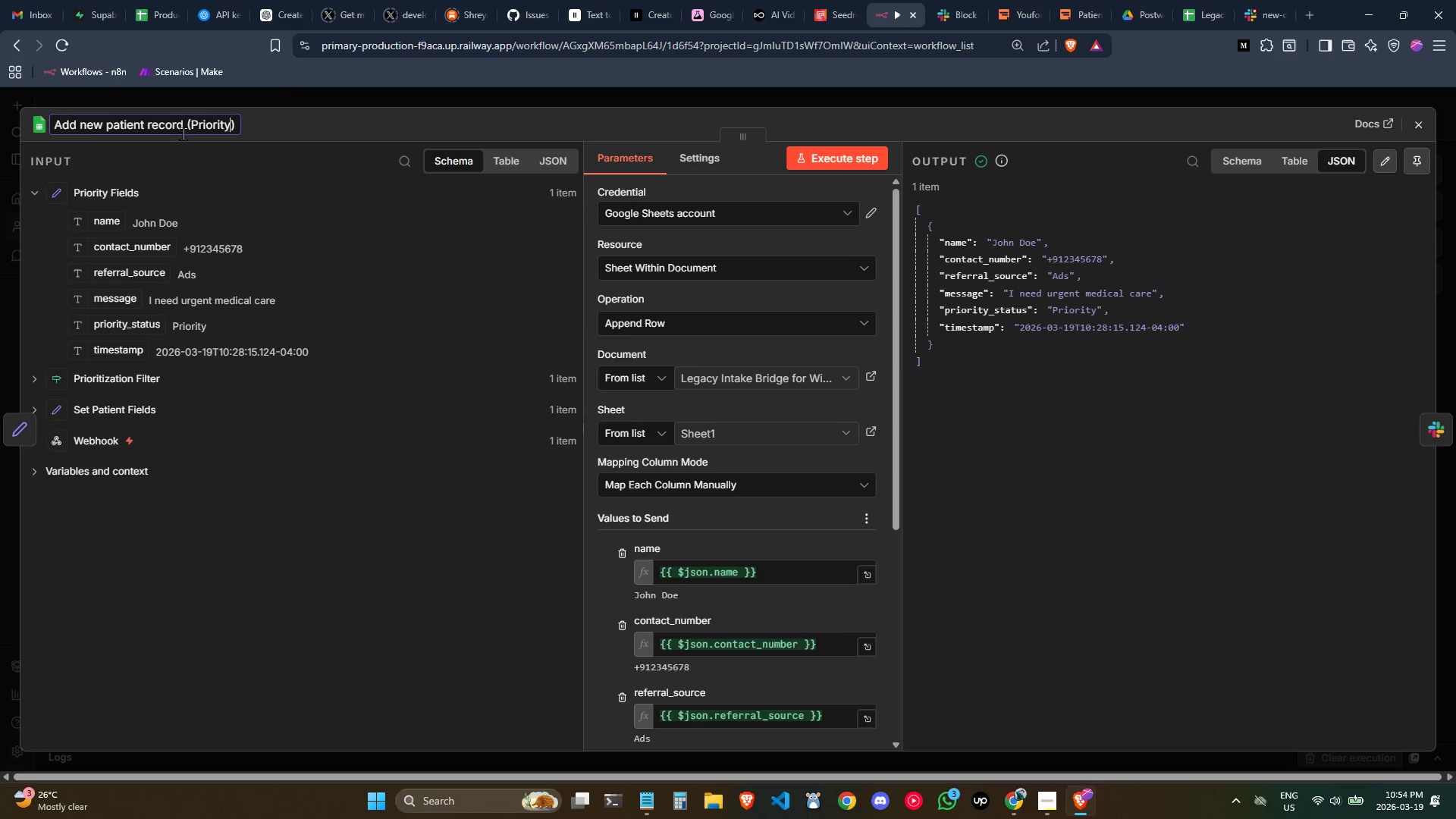 
key(Enter)
 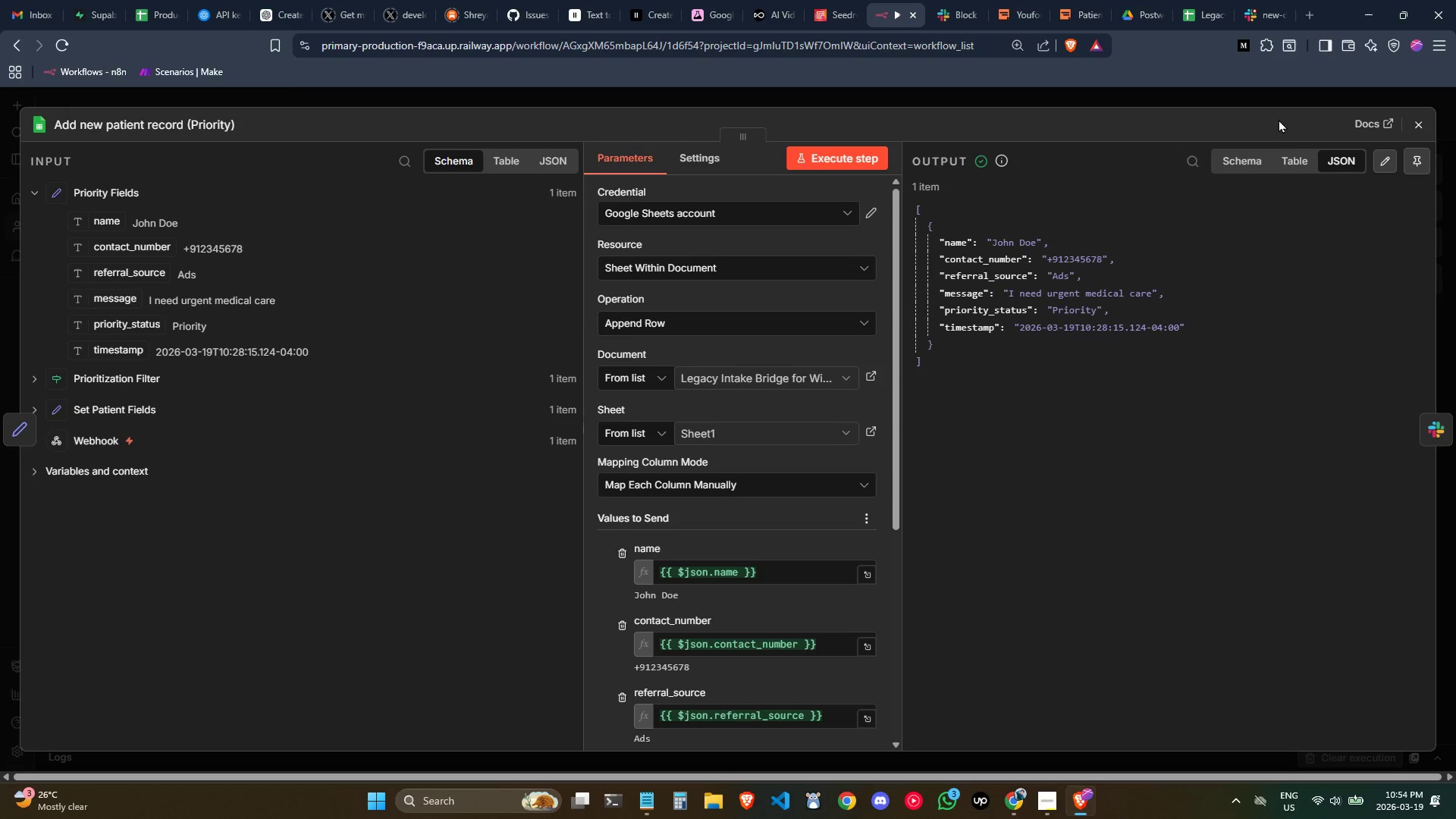 
left_click([1420, 127])
 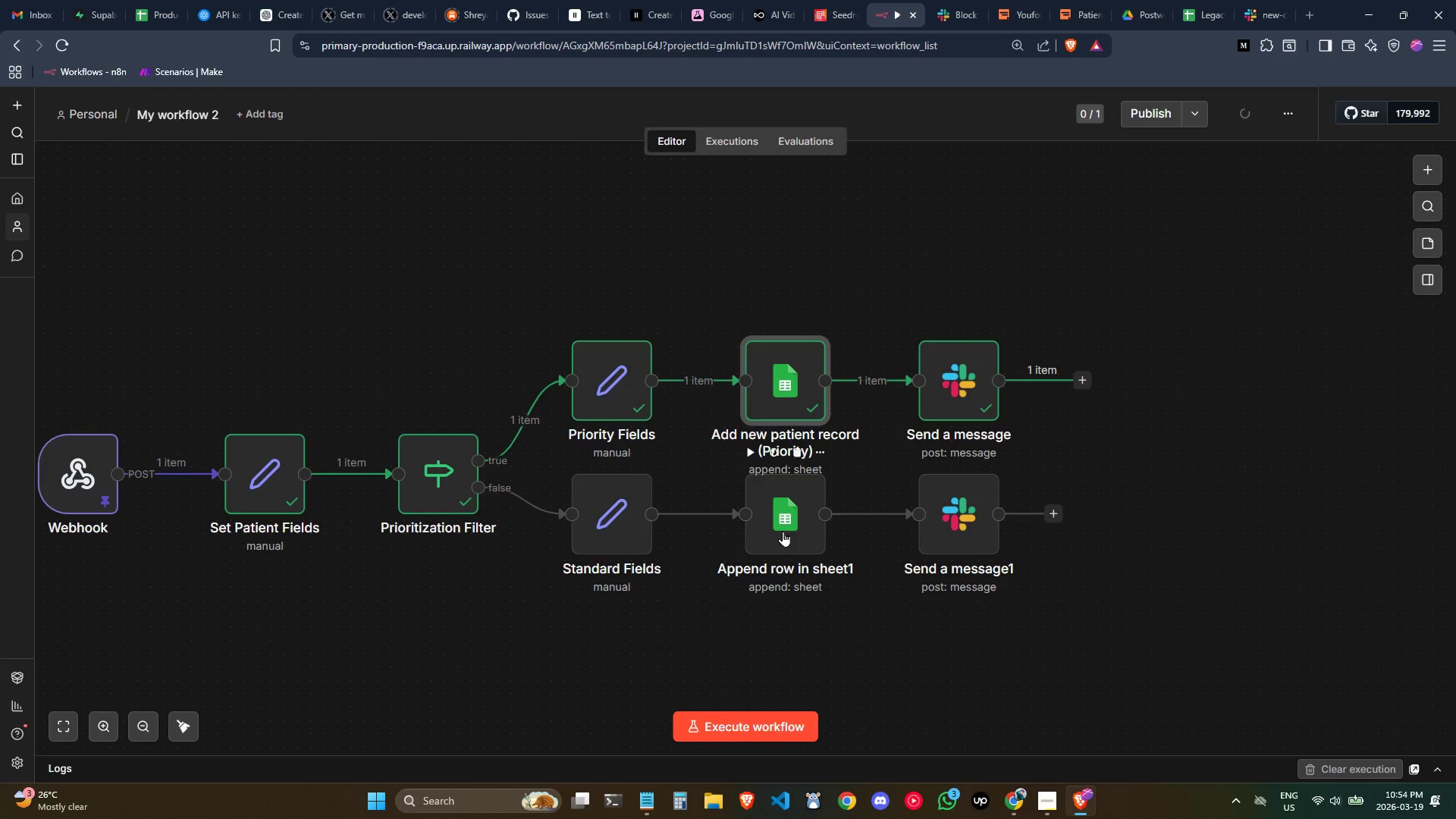 
double_click([783, 531])
 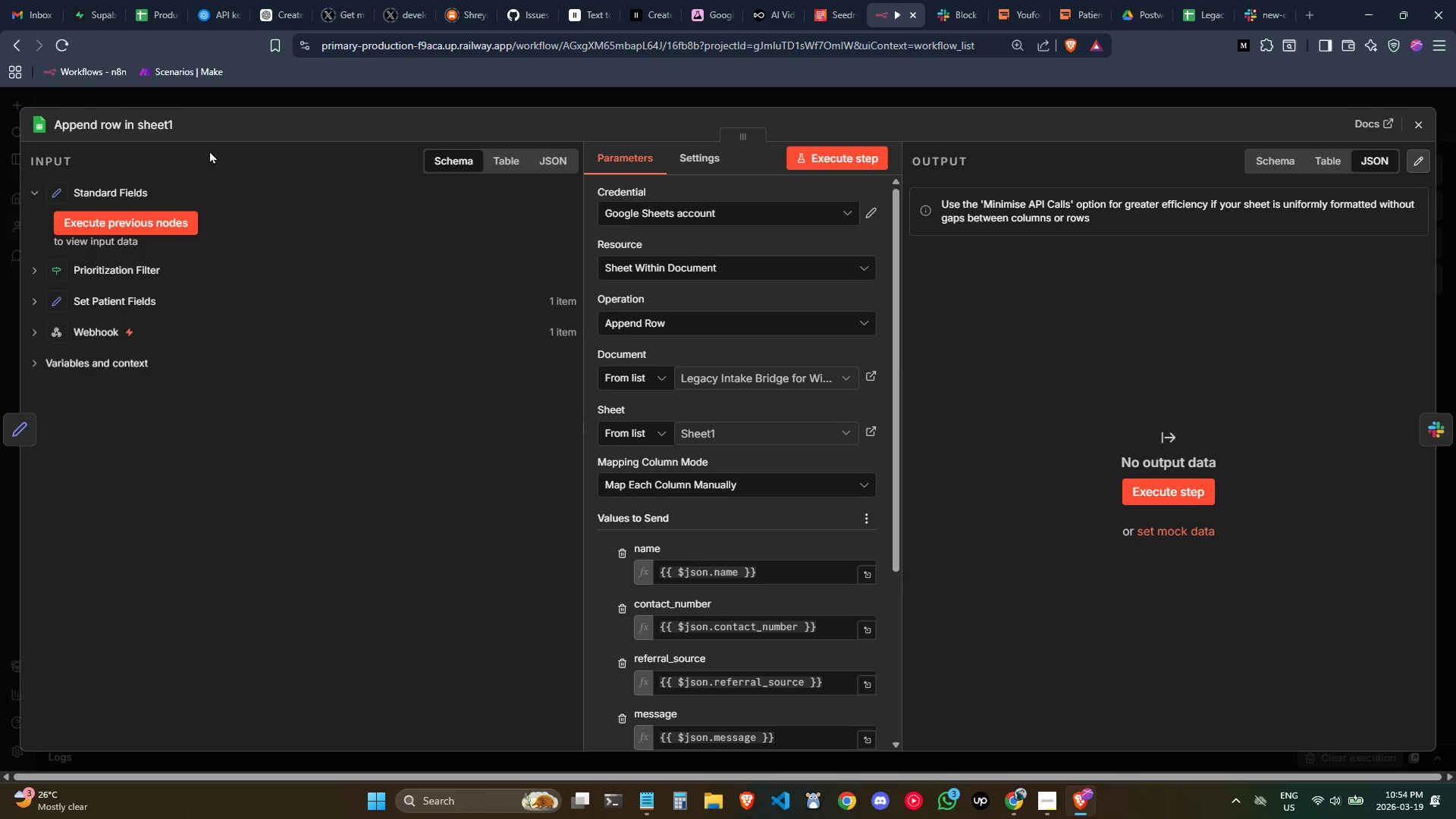 
left_click([145, 119])
 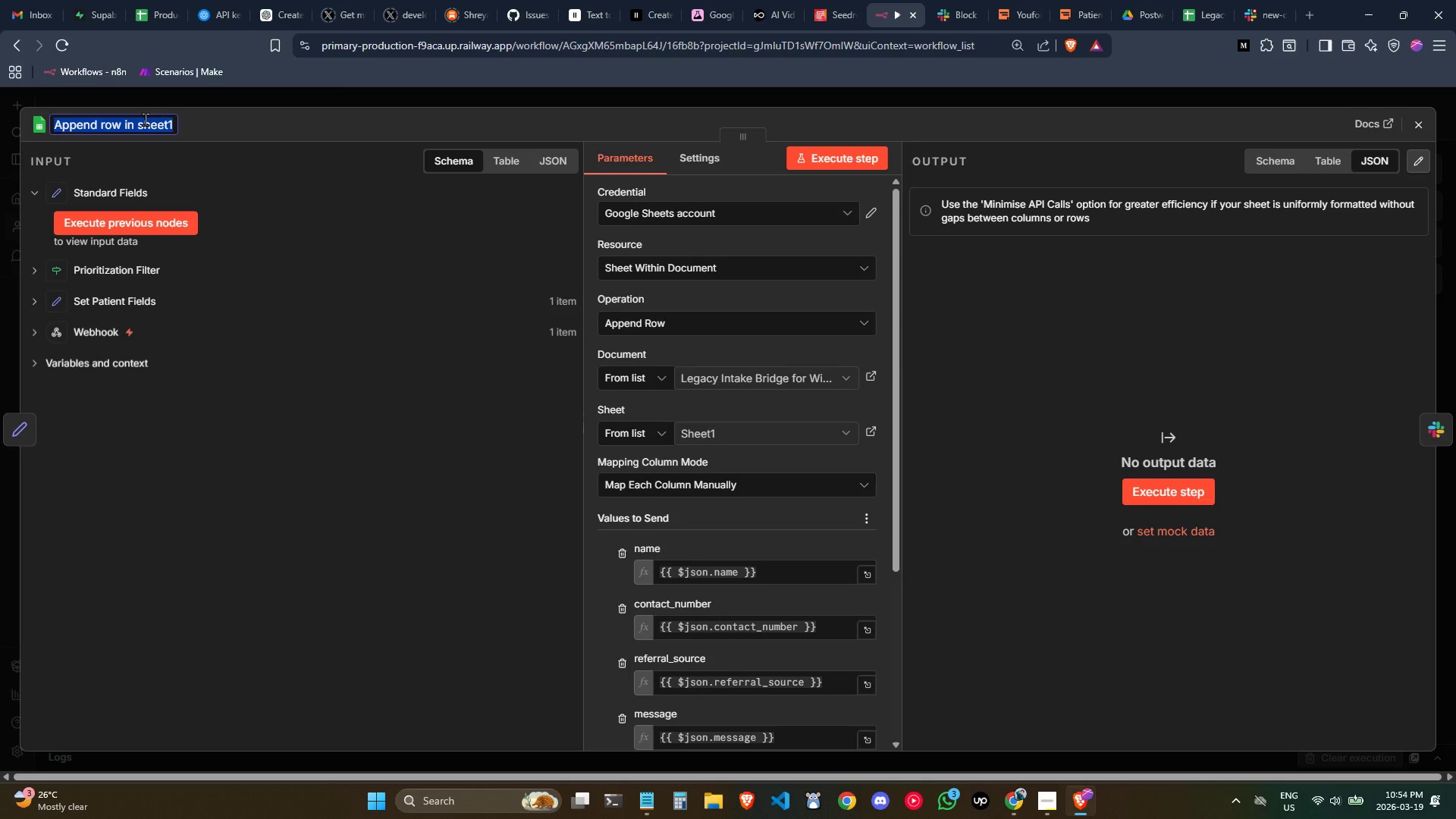 
key(Control+ControlLeft)
 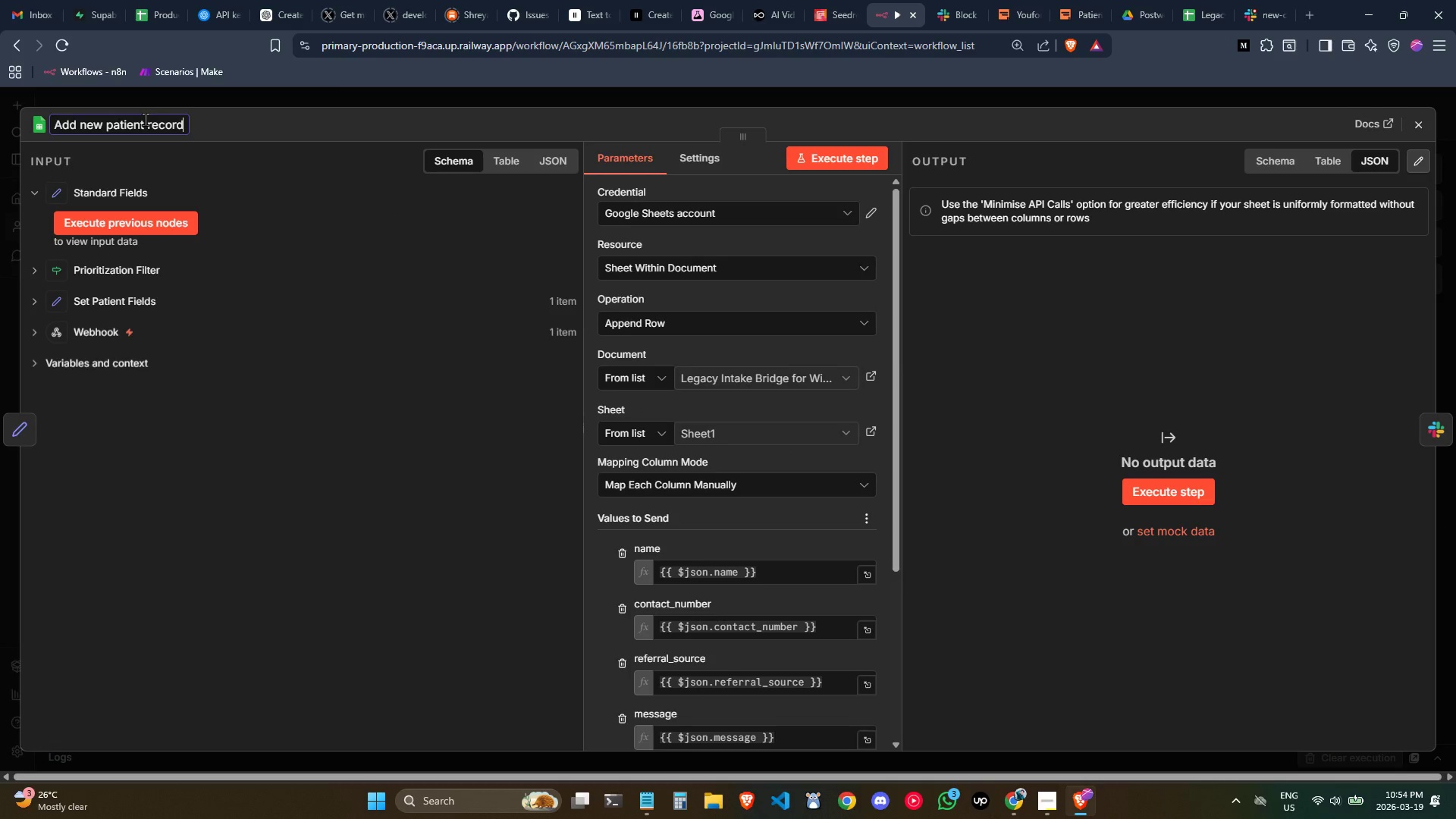 
key(Control+V)
 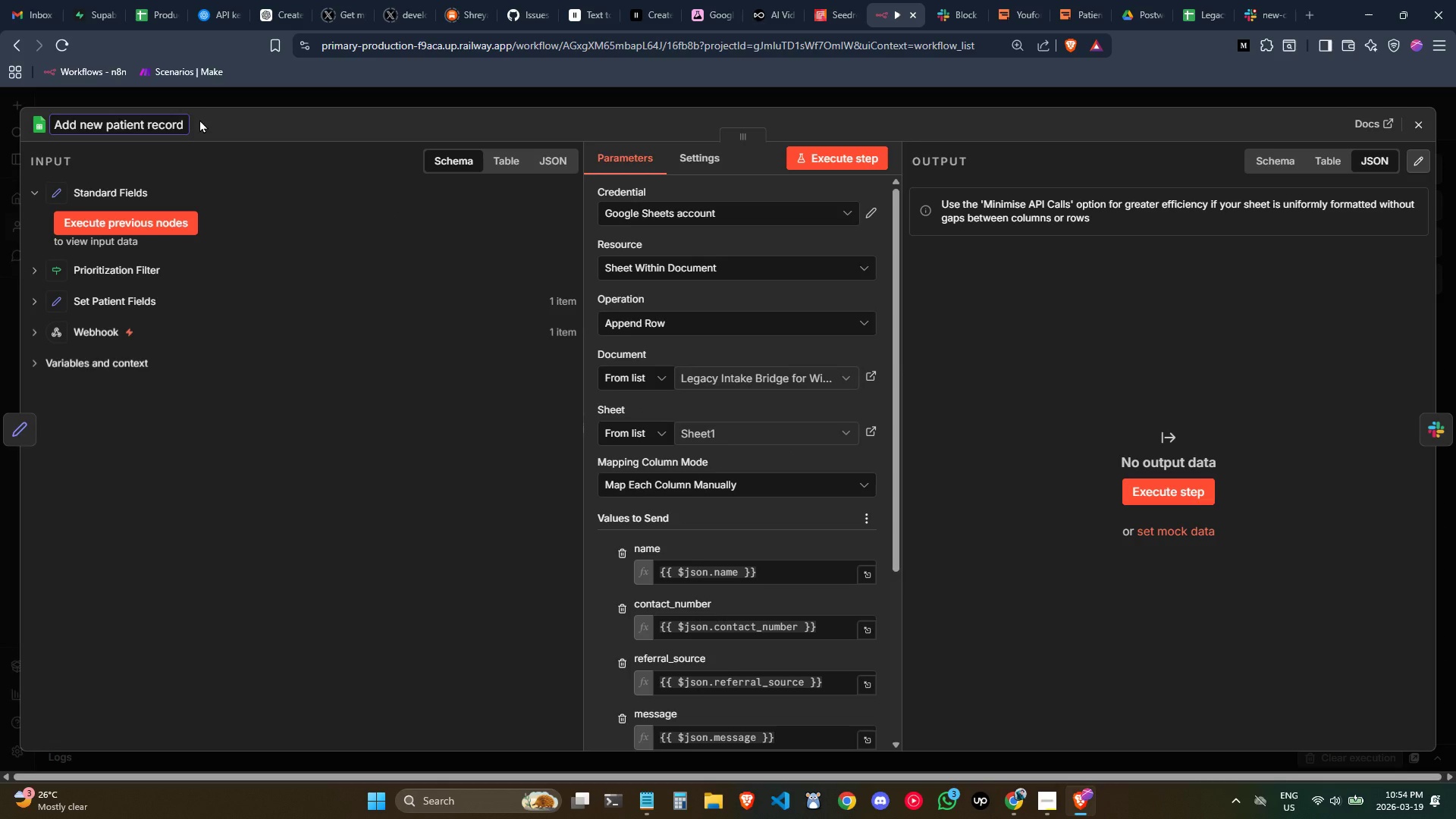 
type( ())
 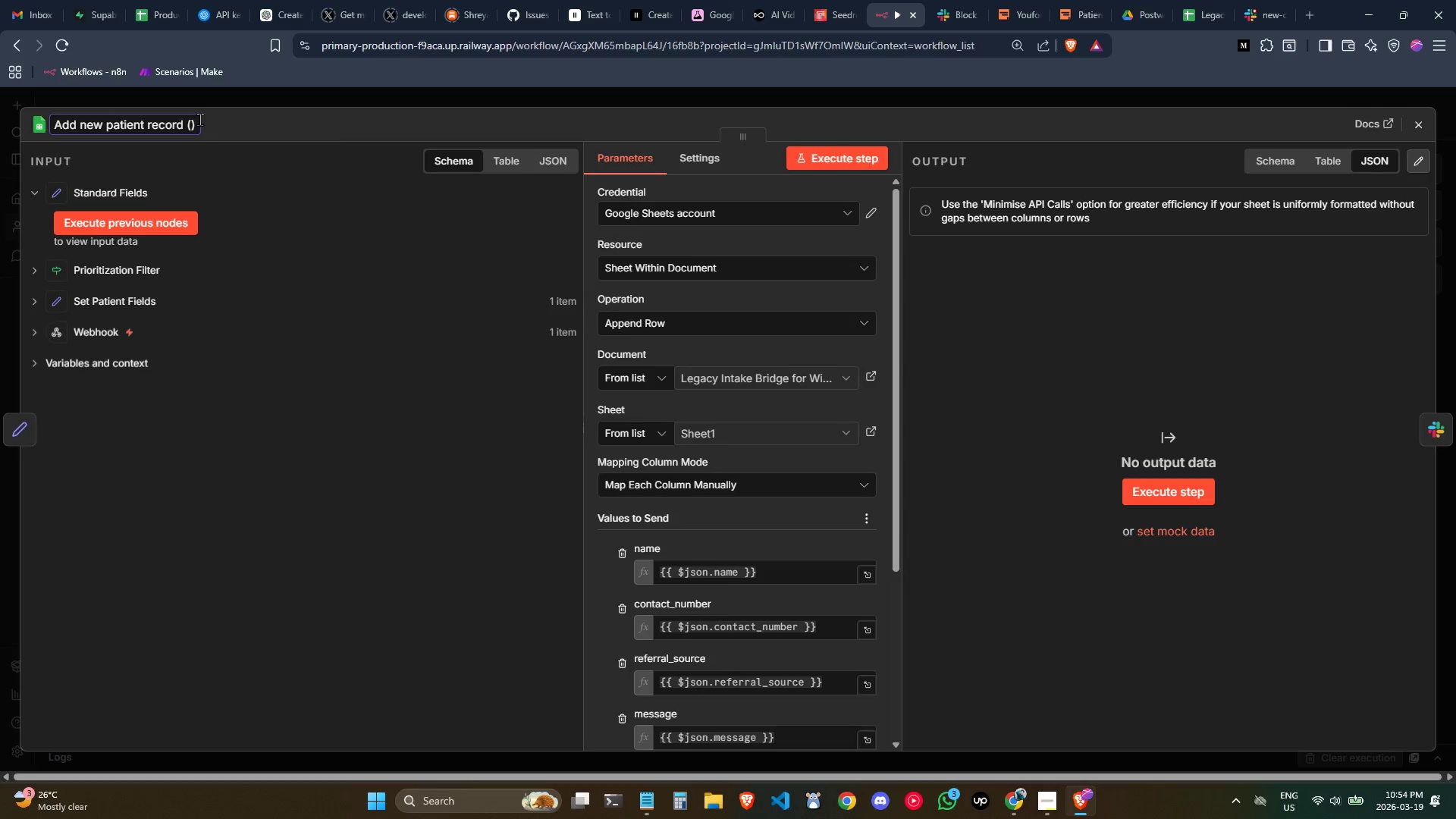 
key(ArrowLeft)
 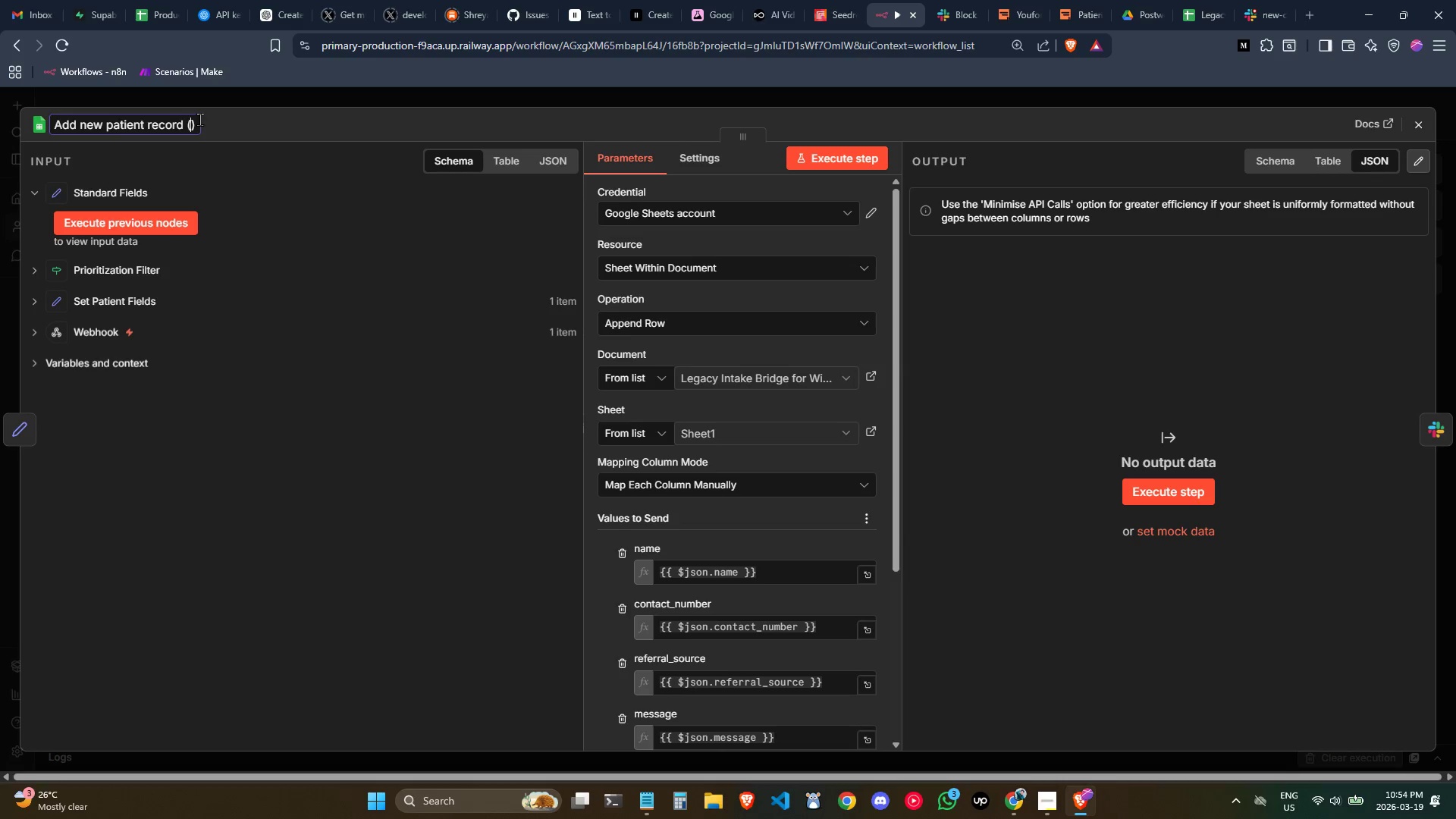 
type(Standard)
 